 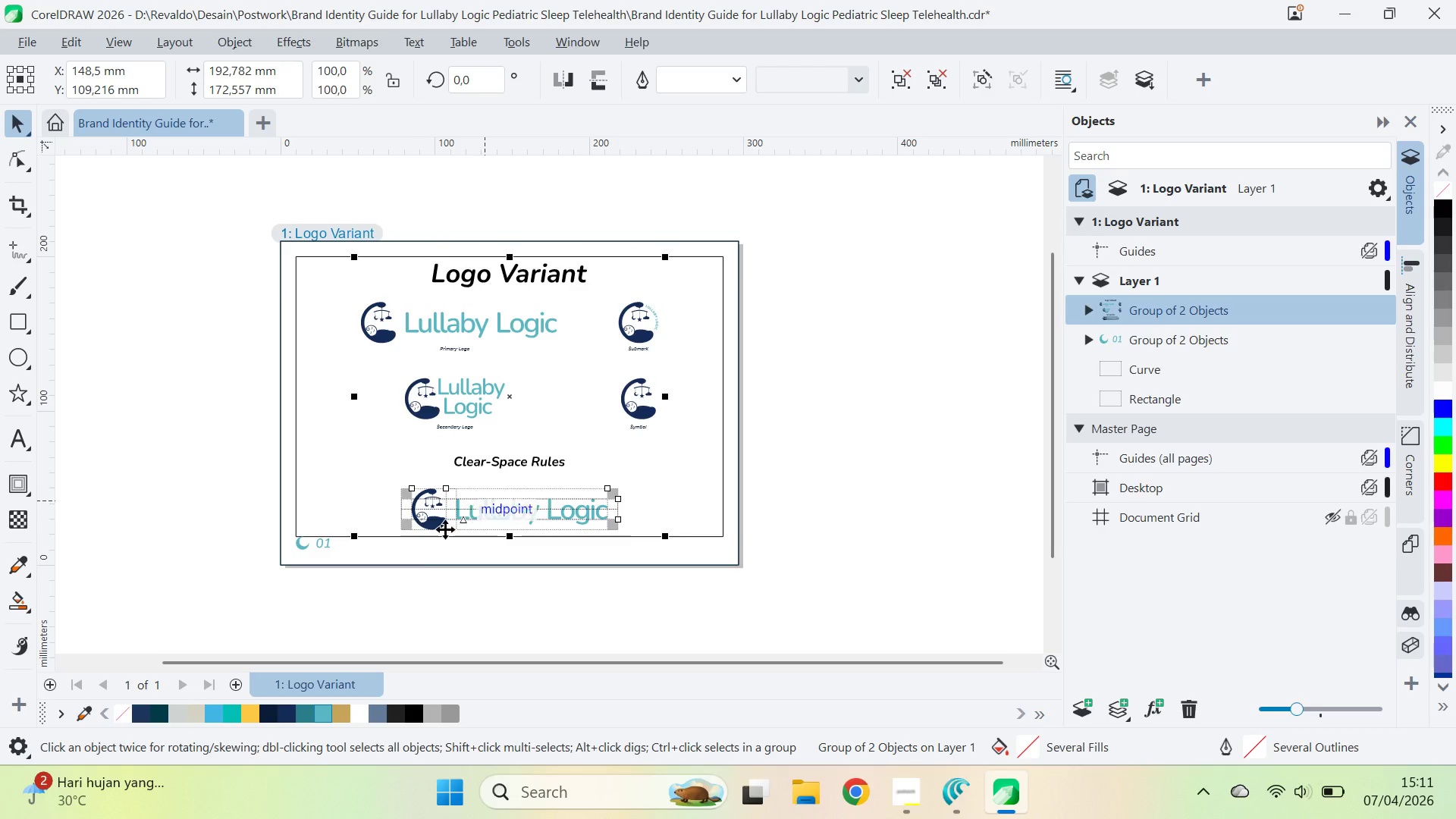 
hold_key(key=ControlLeft, duration=0.58)
 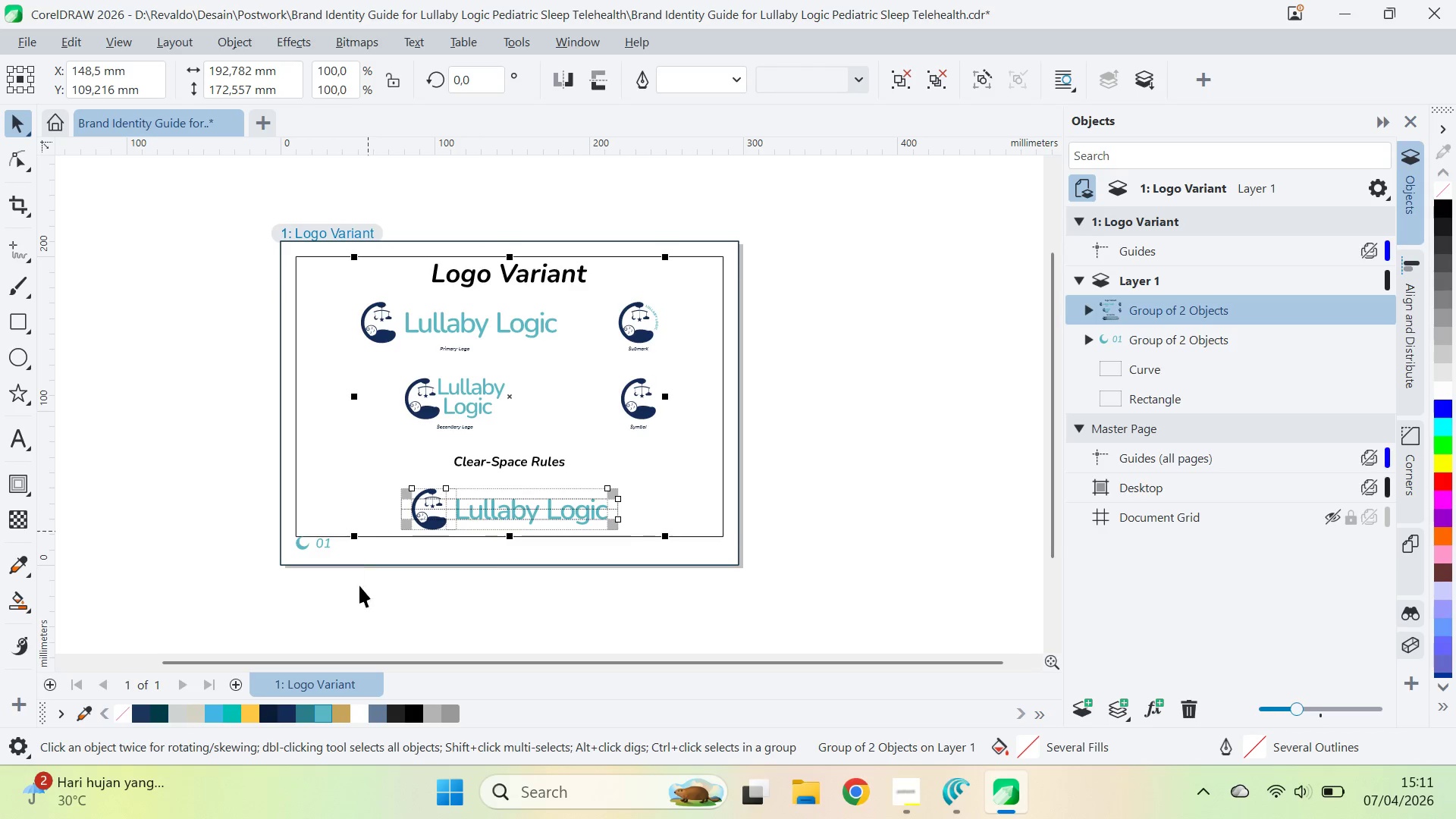 
left_click_drag(start_coordinate=[378, 606], to_coordinate=[372, 601])
 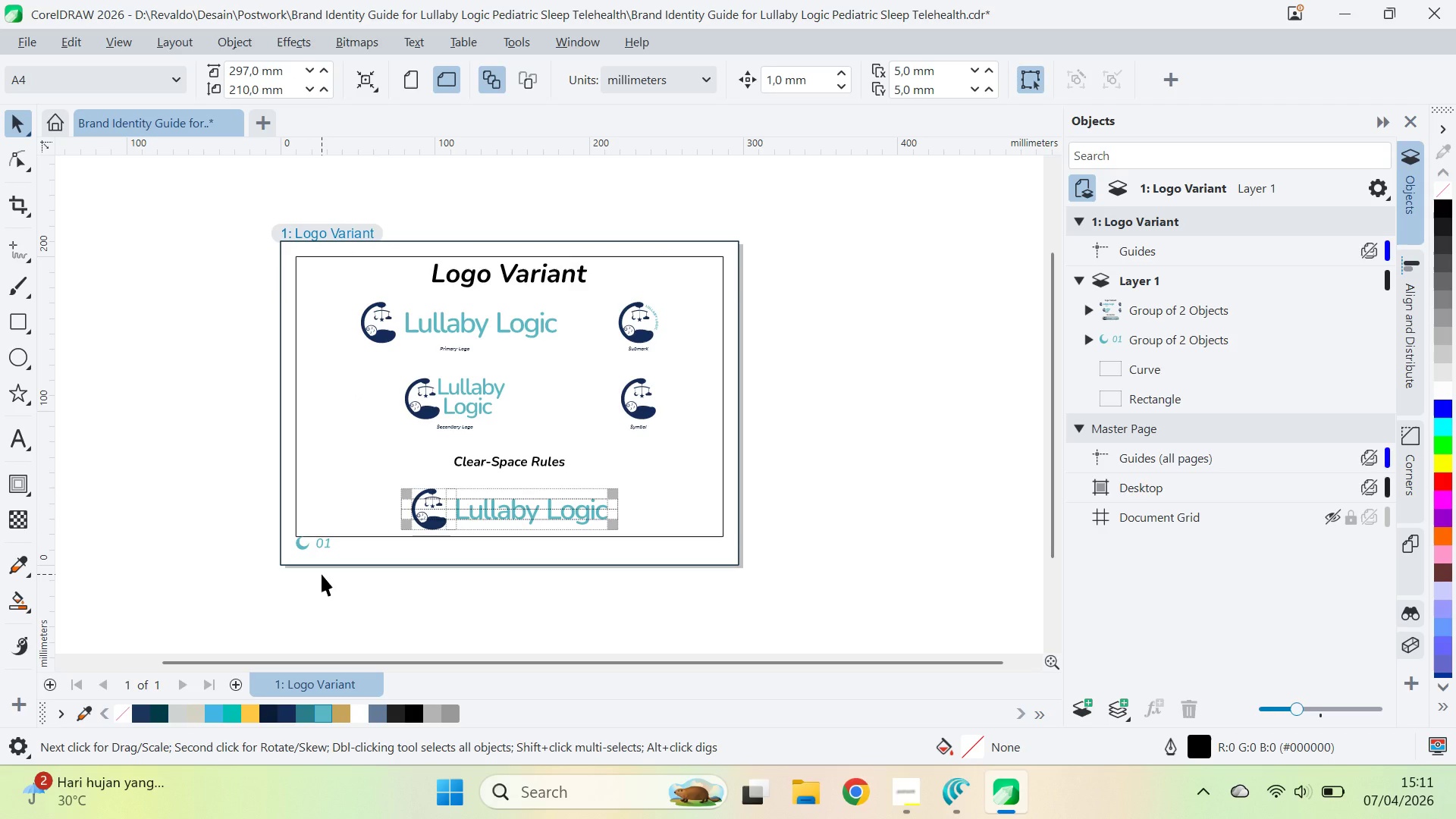 
wait(10.58)
 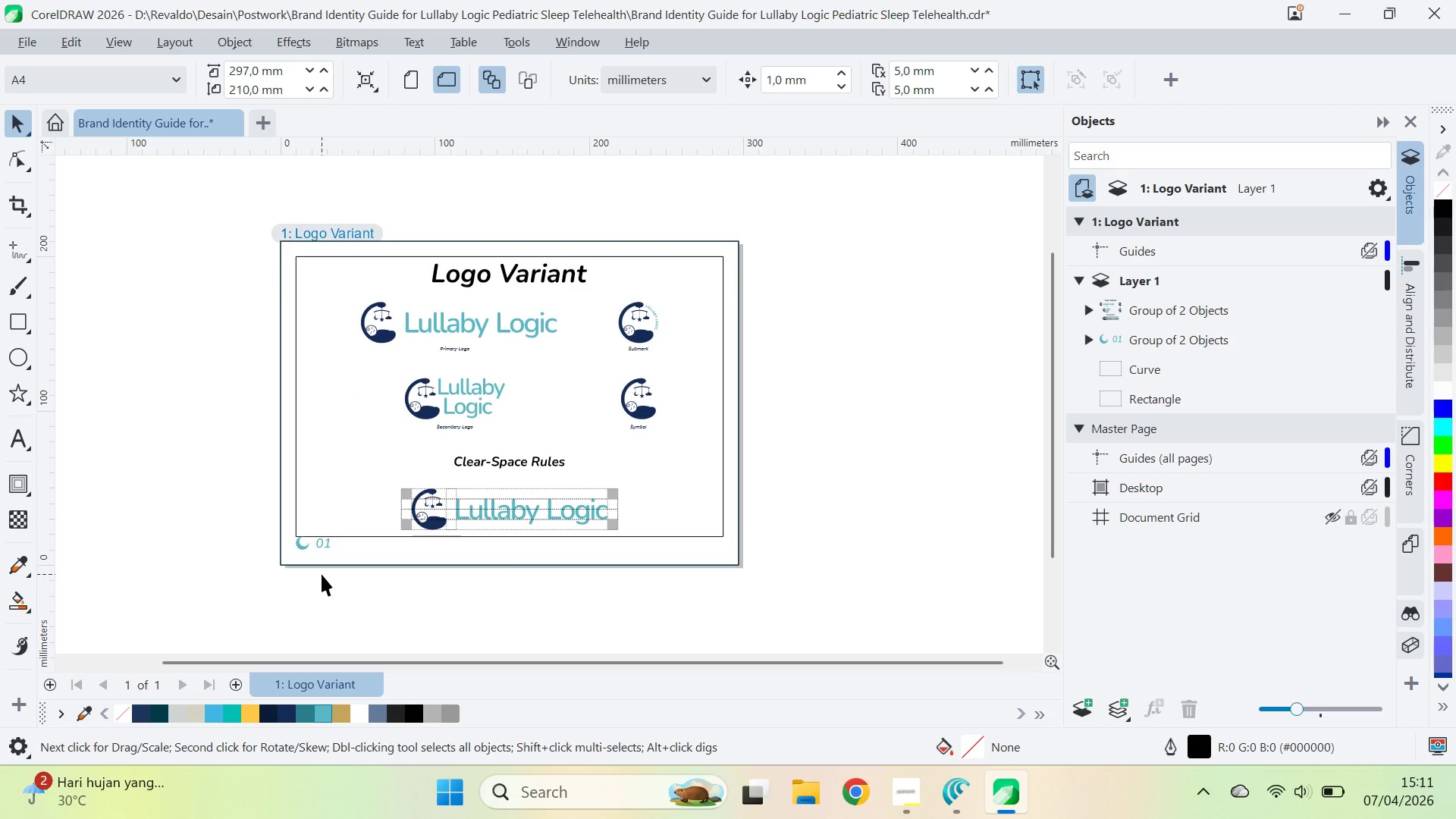 
key(Control+Z)
 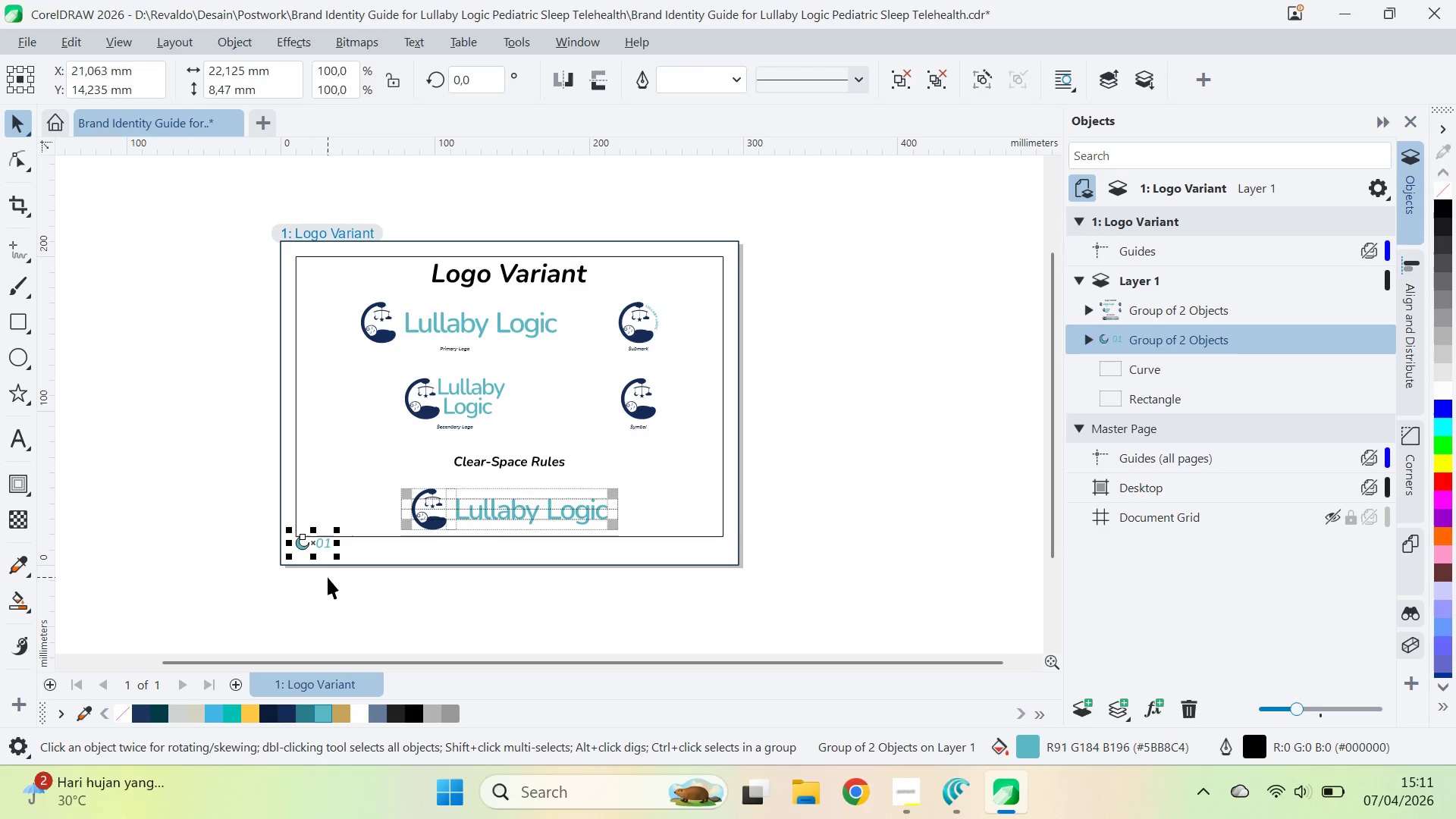 
key(Control+Z)
 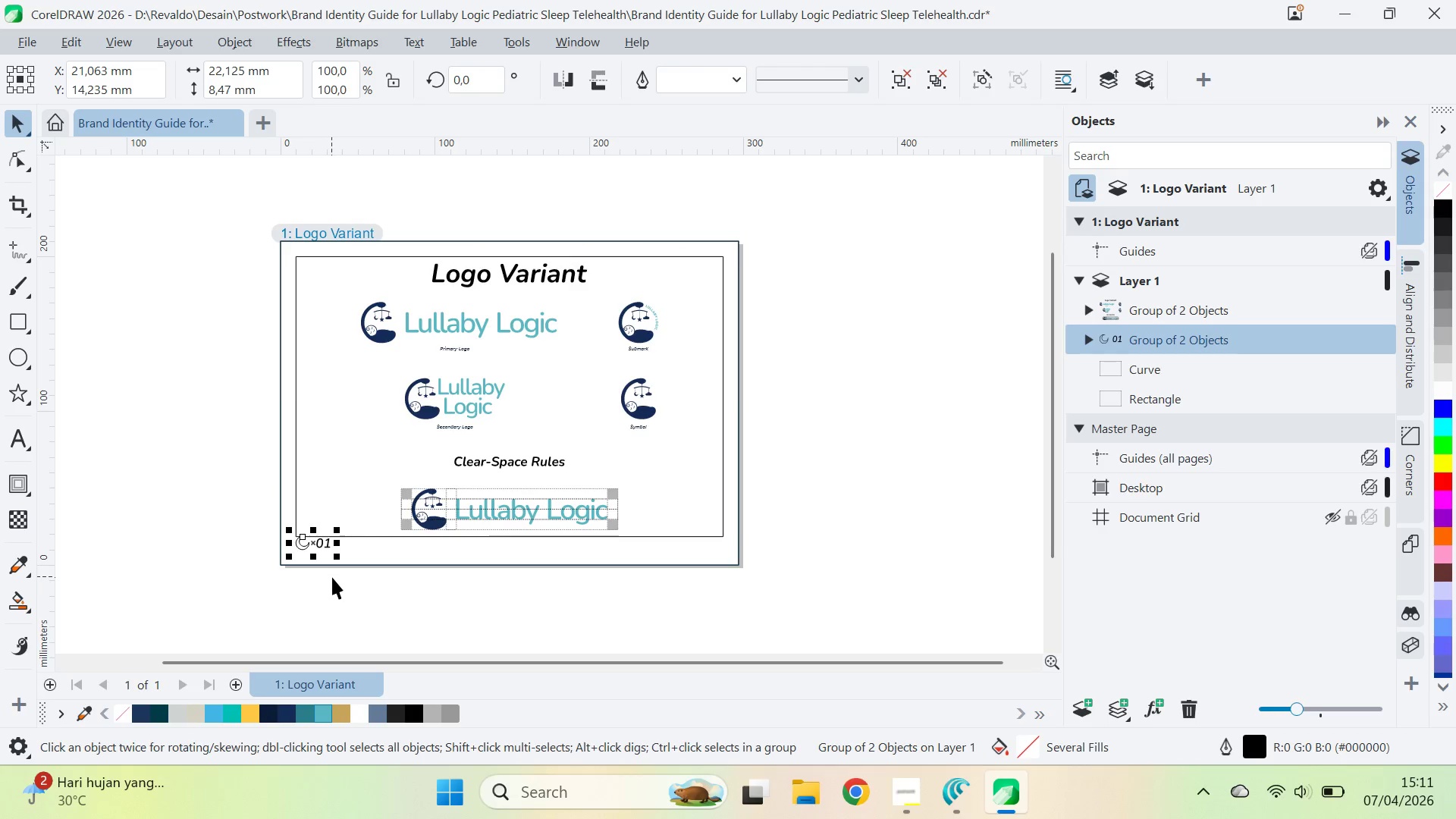 
key(Control+Z)
 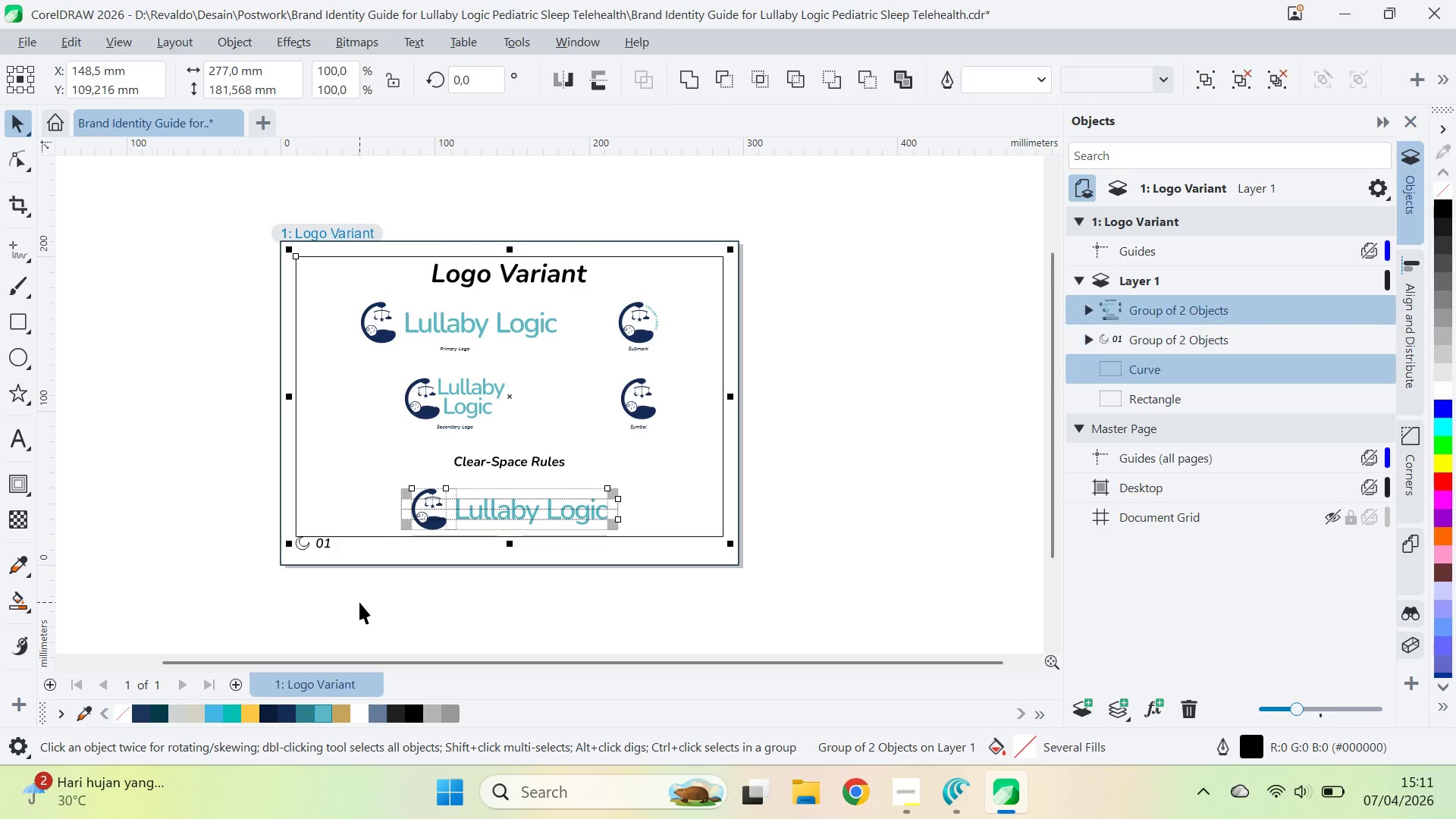 
key(Control+Z)
 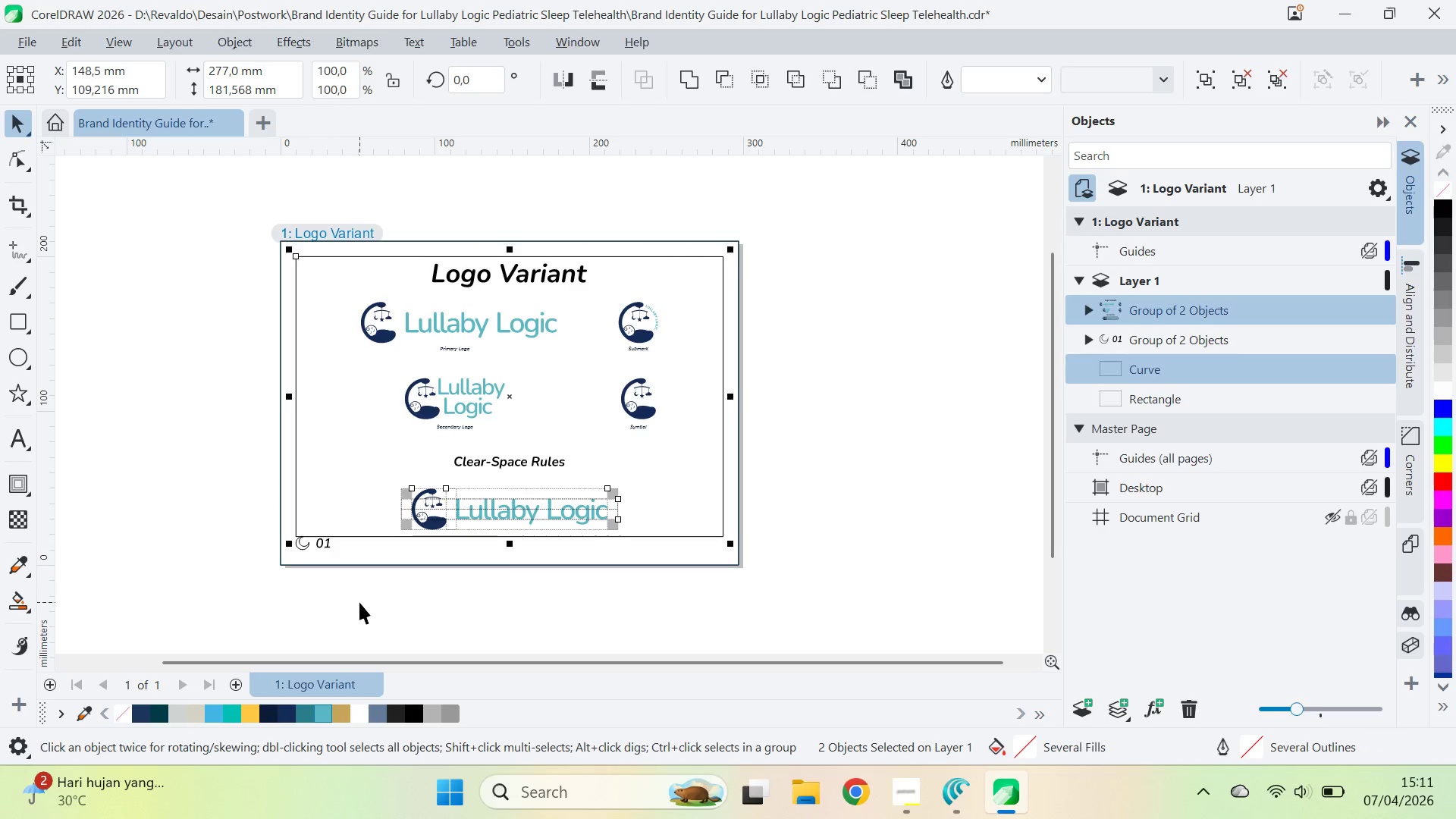 
key(Control+Z)
 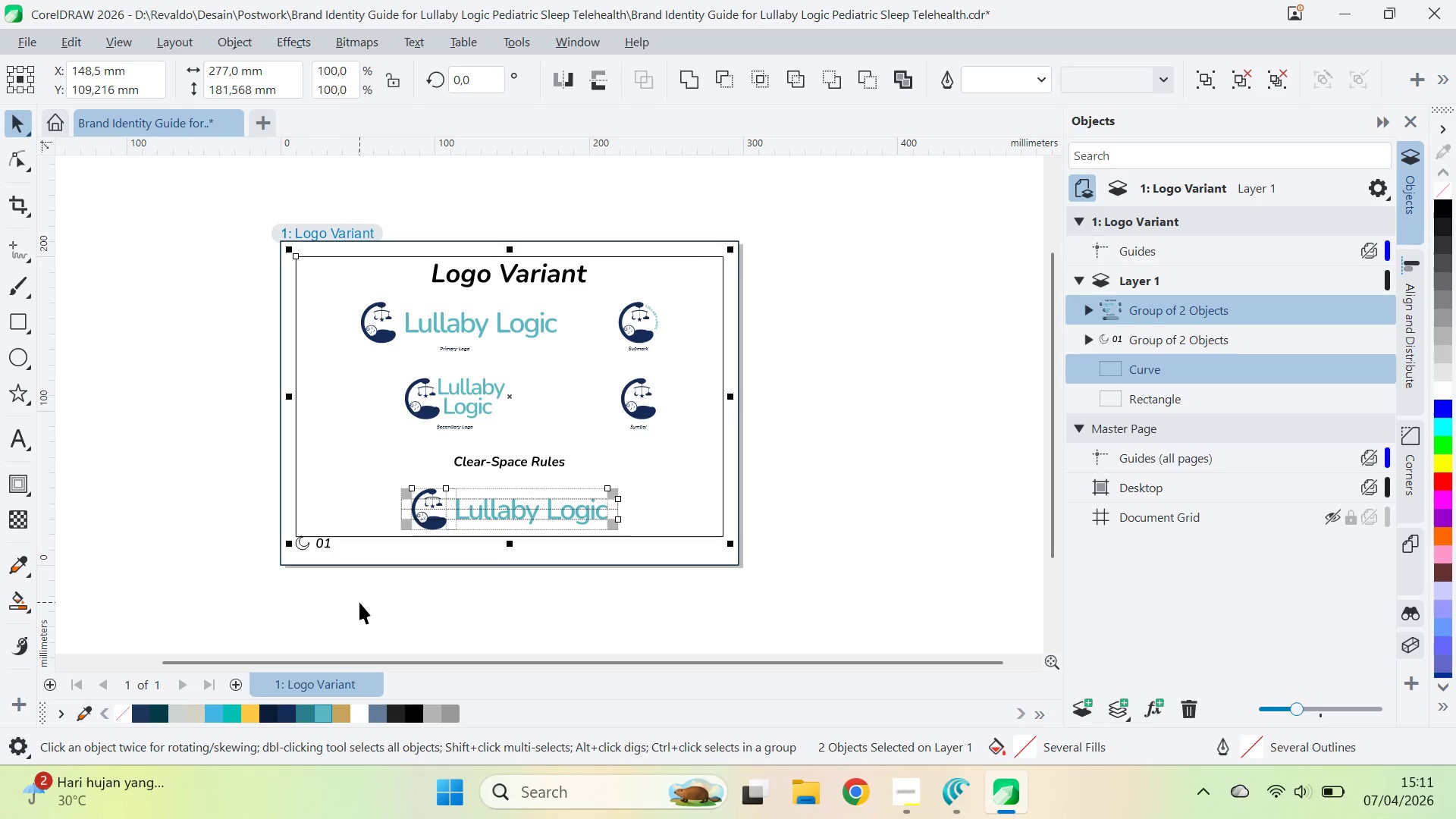 
key(Control+Z)
 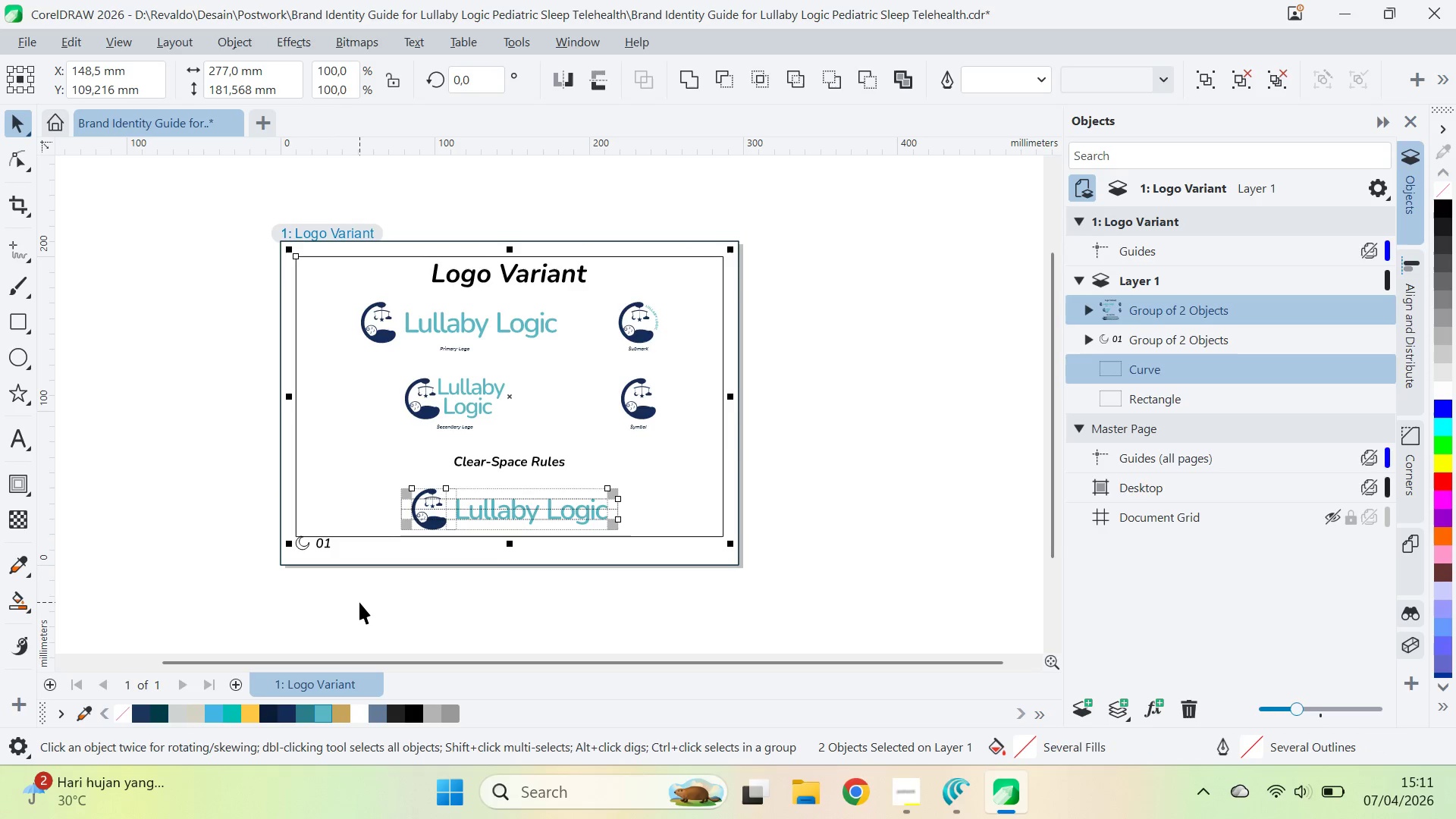 
key(Control+Z)
 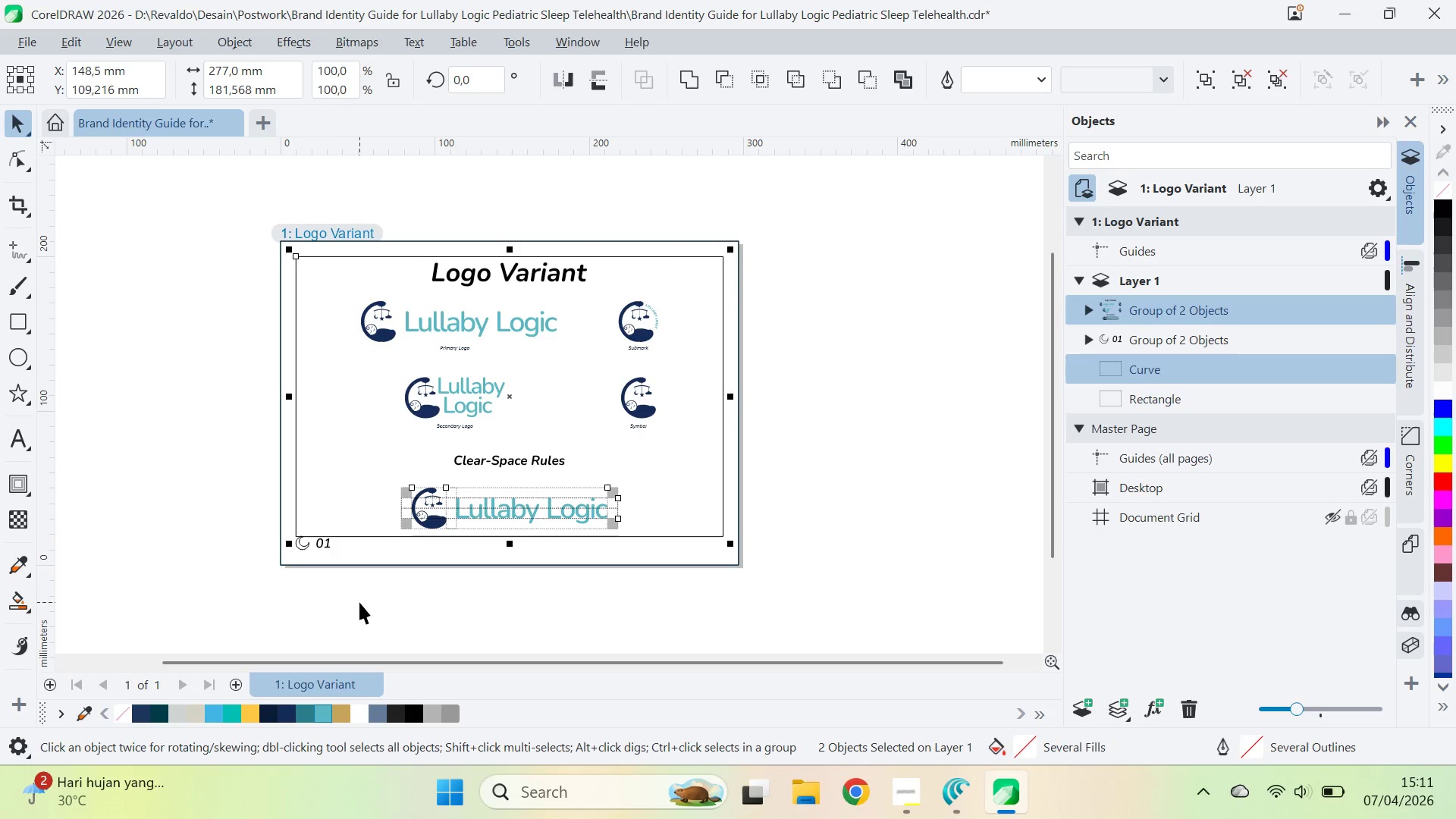 
key(Control+Z)
 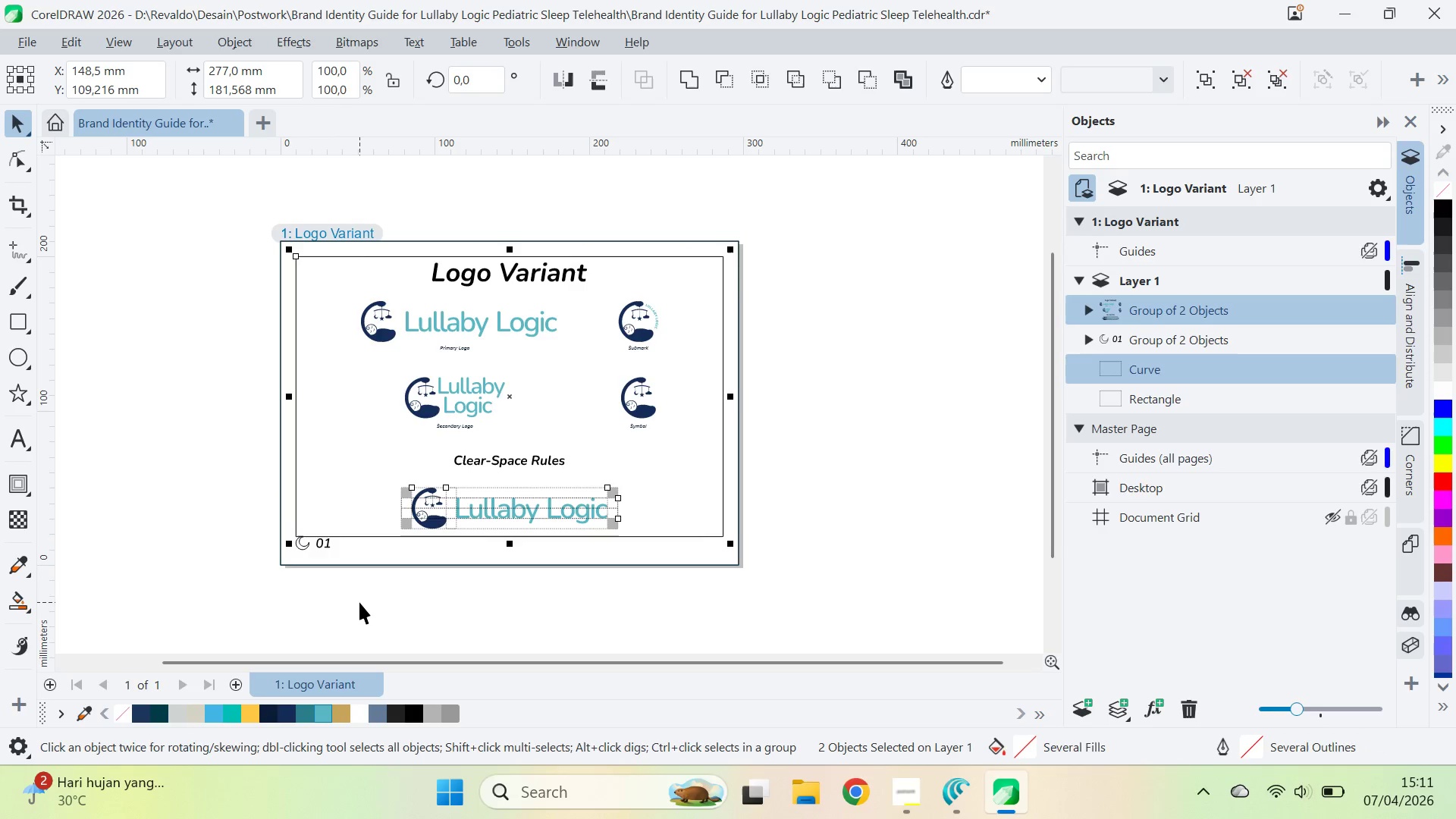 
key(Control+Z)
 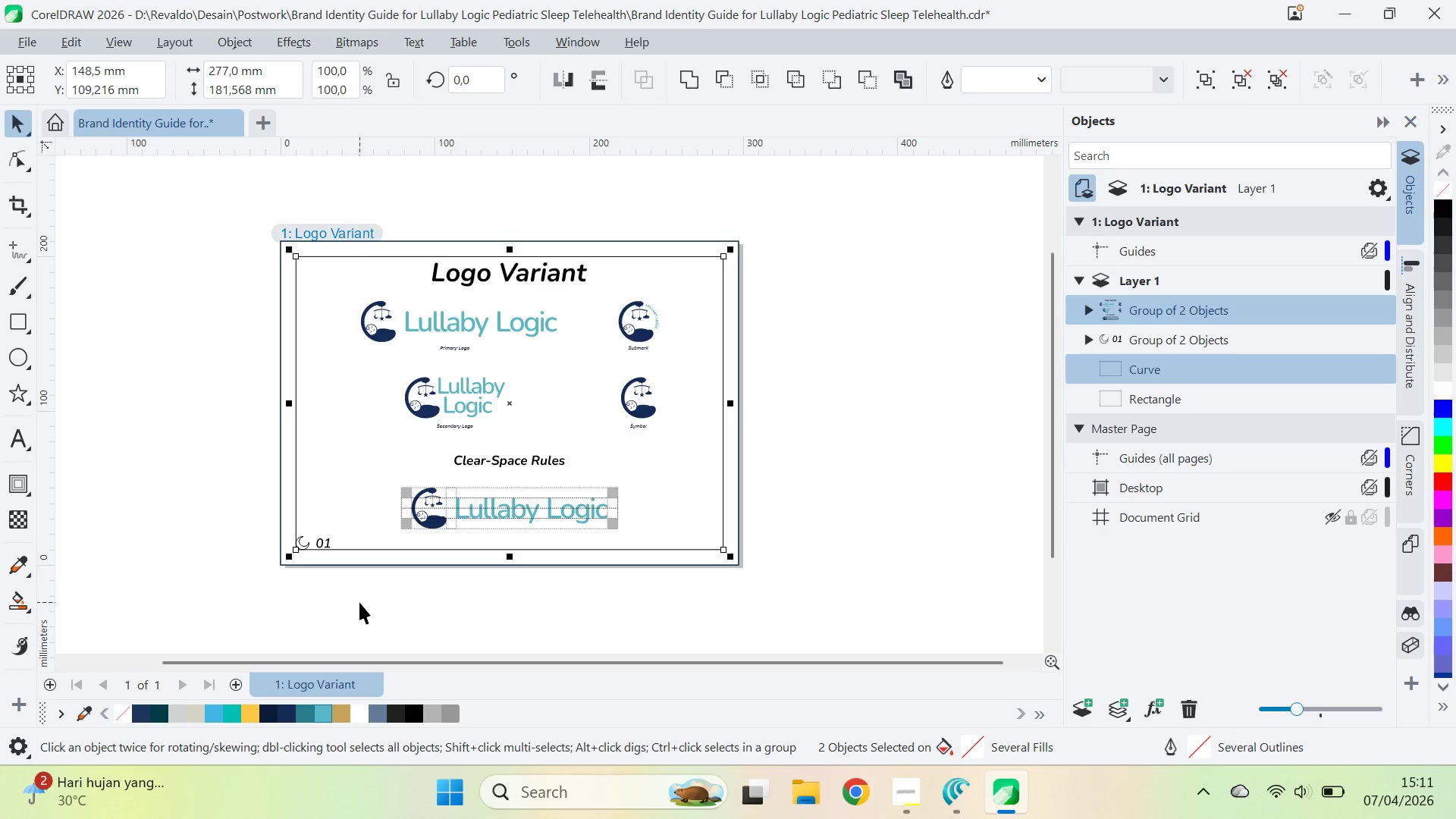 
key(Control+Z)
 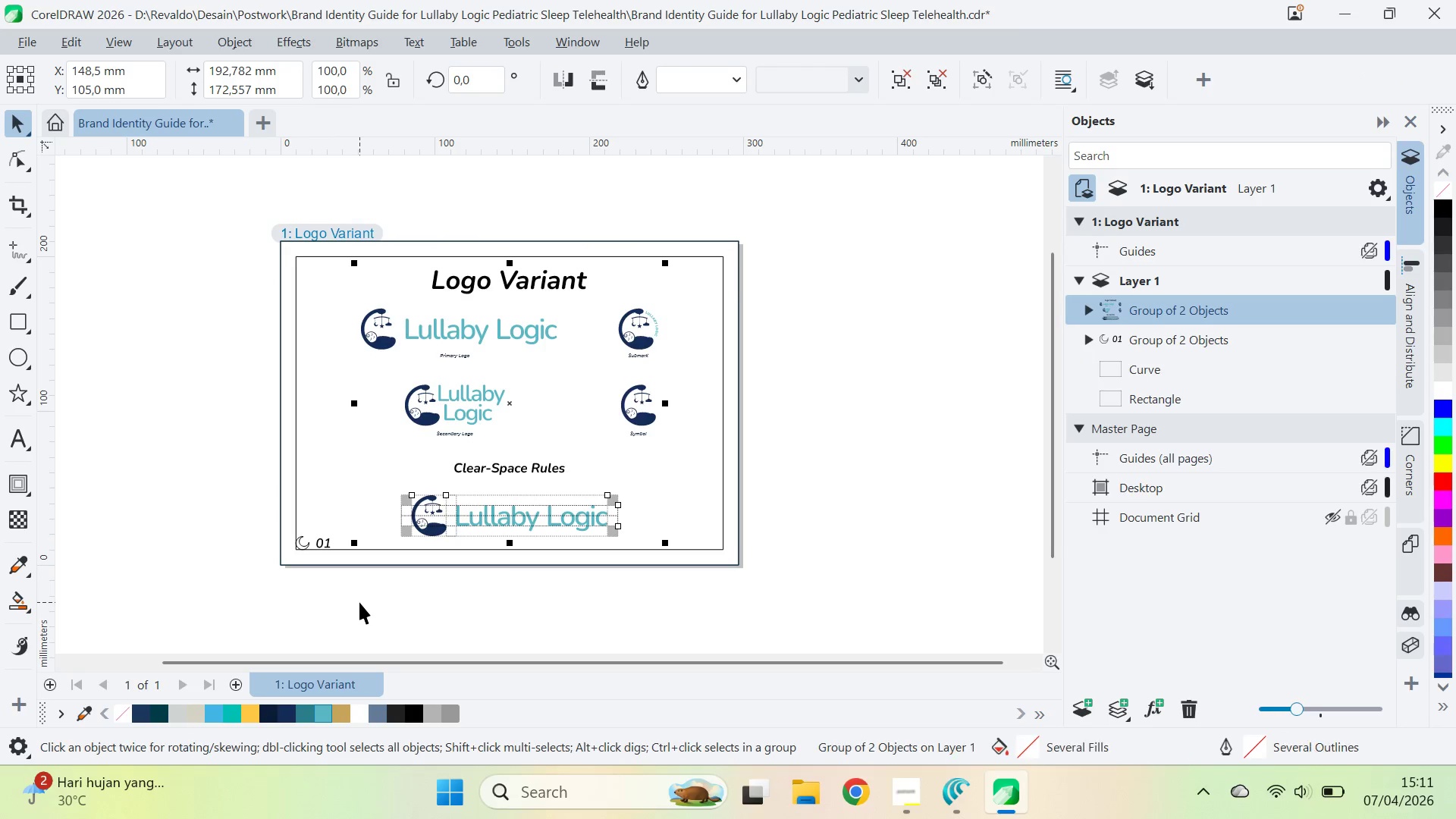 
key(Control+Shift+ShiftLeft)
 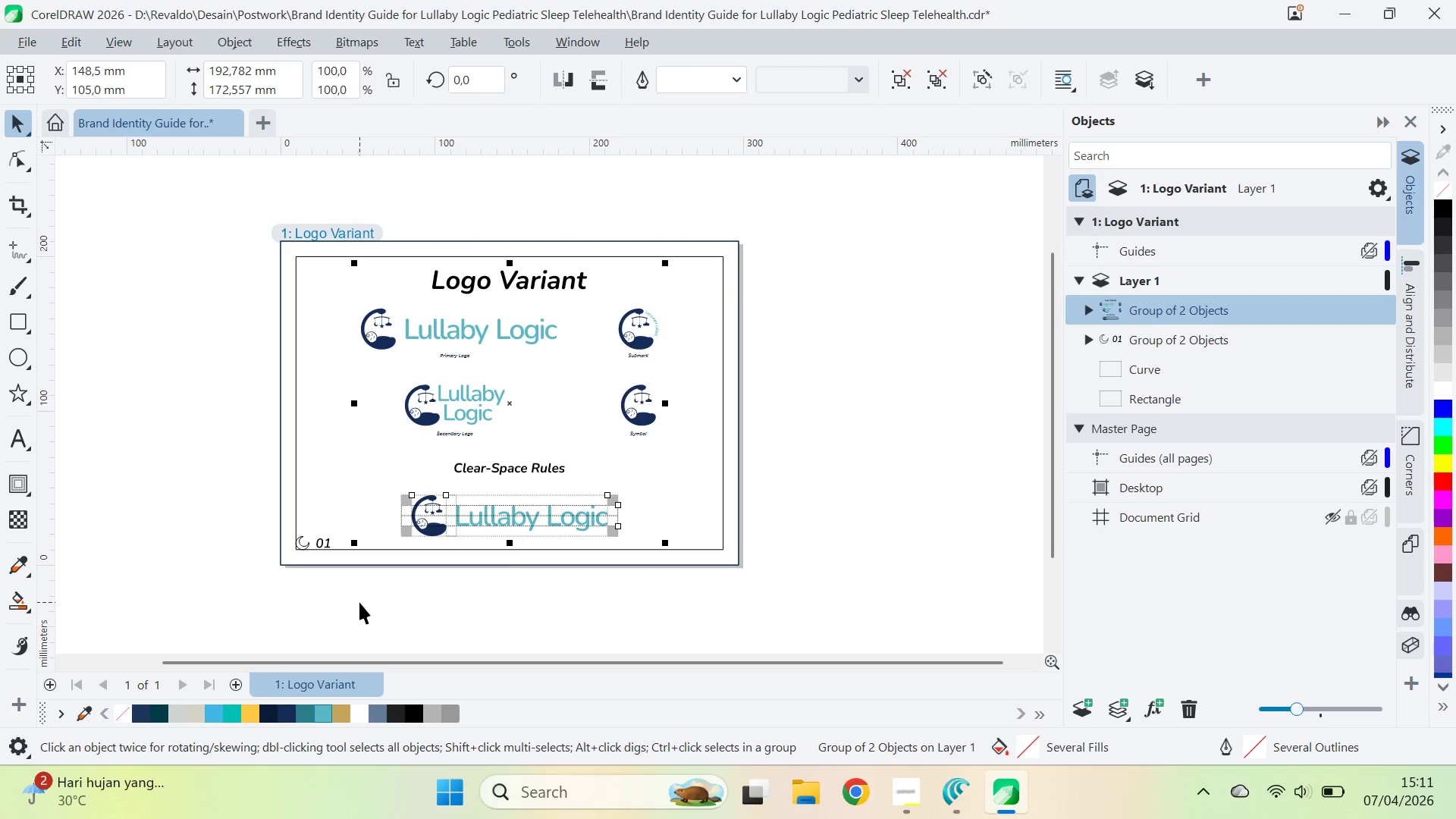 
key(Control+Z)
 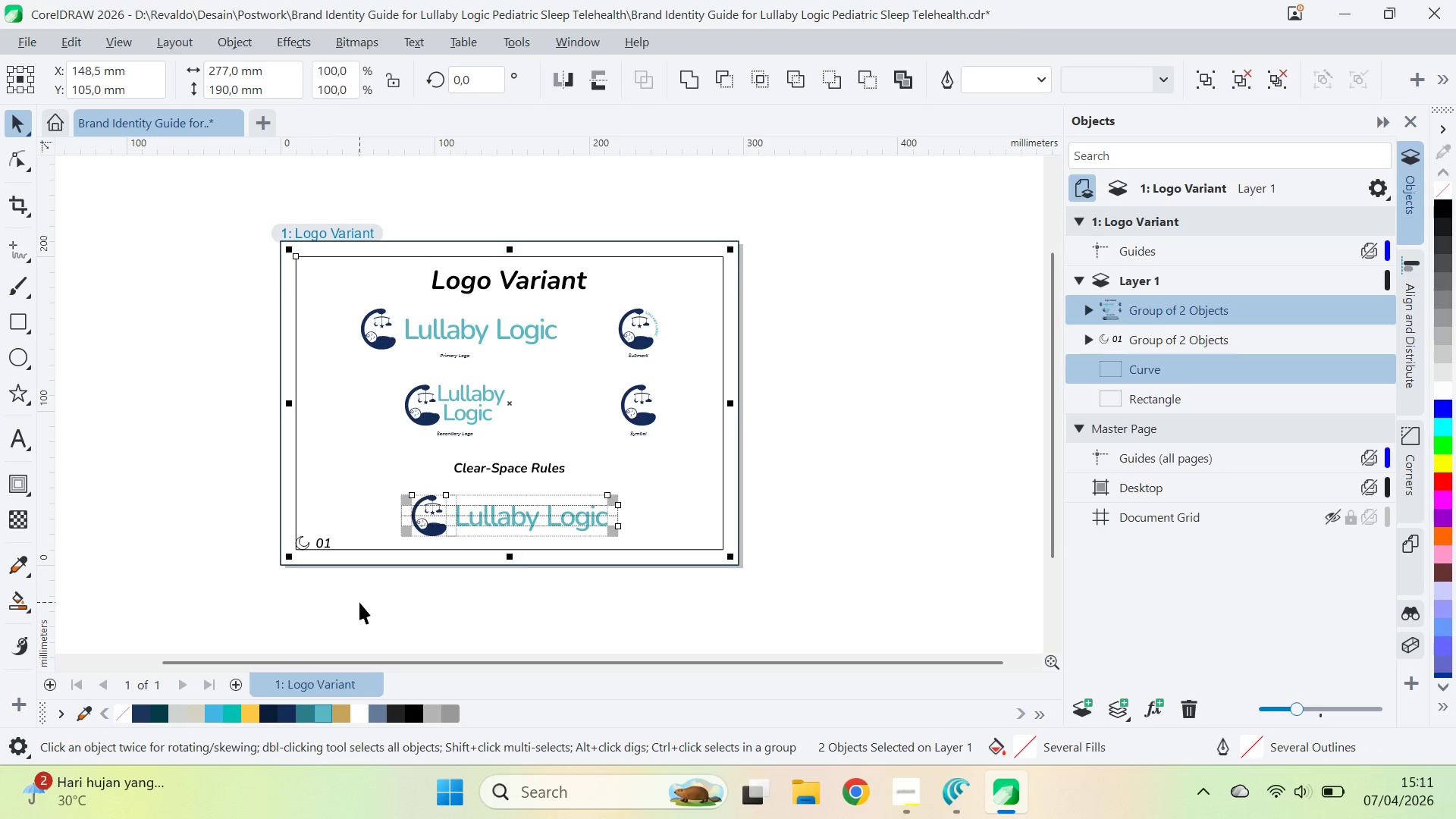 
key(Control+Shift+Z)
 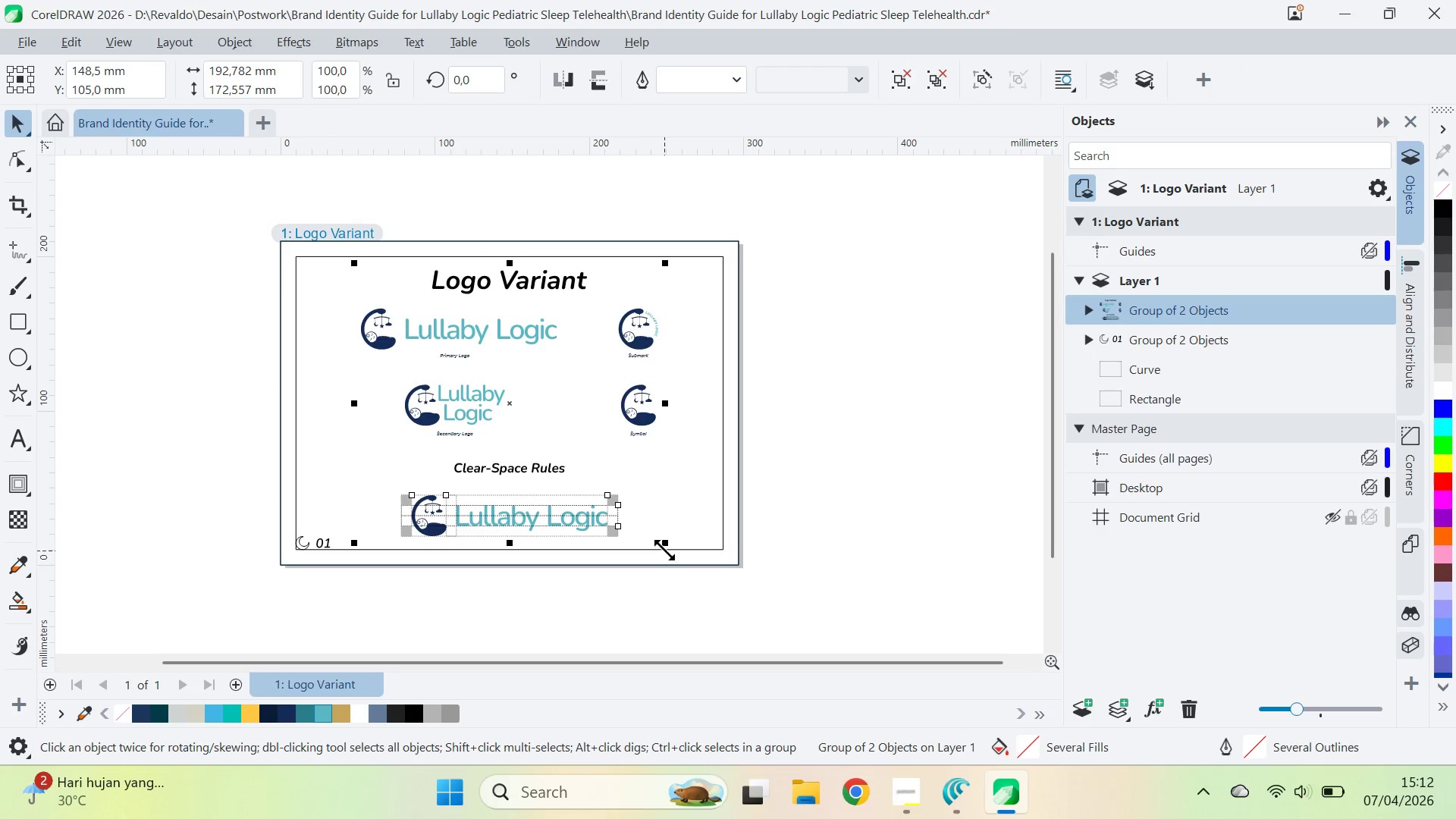 
left_click_drag(start_coordinate=[667, 544], to_coordinate=[648, 535])
 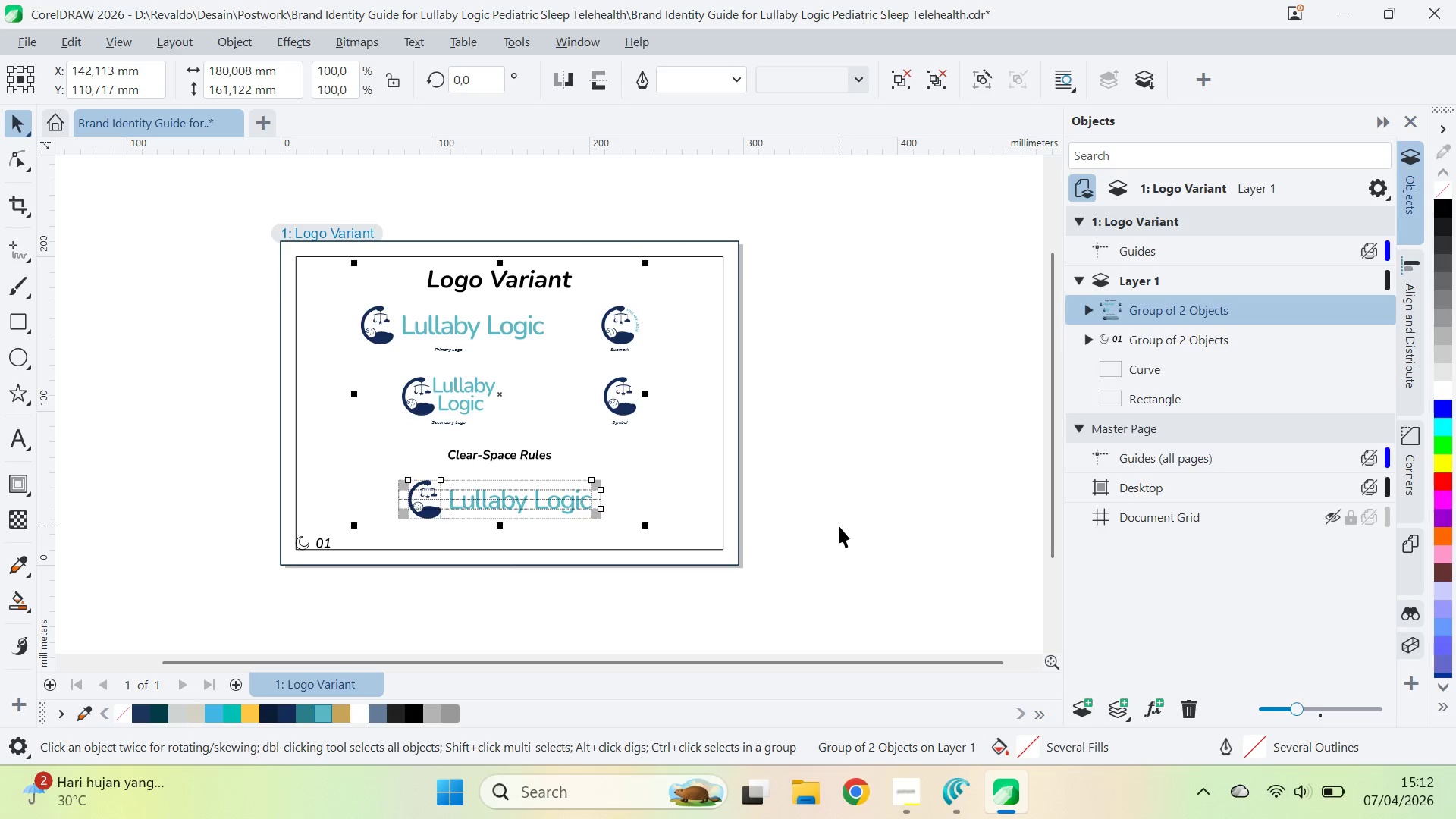 
left_click([839, 525])
 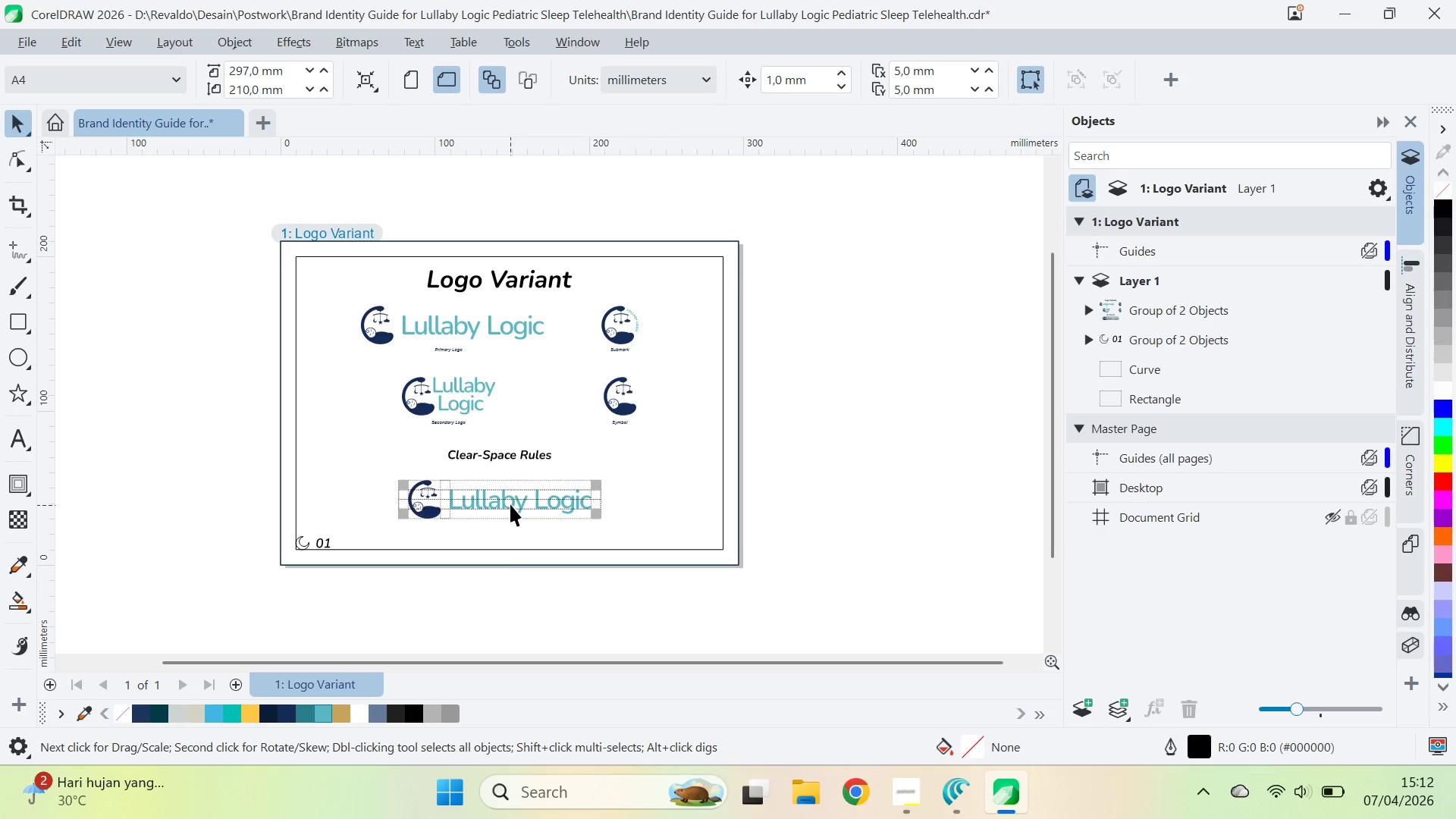 
left_click([510, 504])
 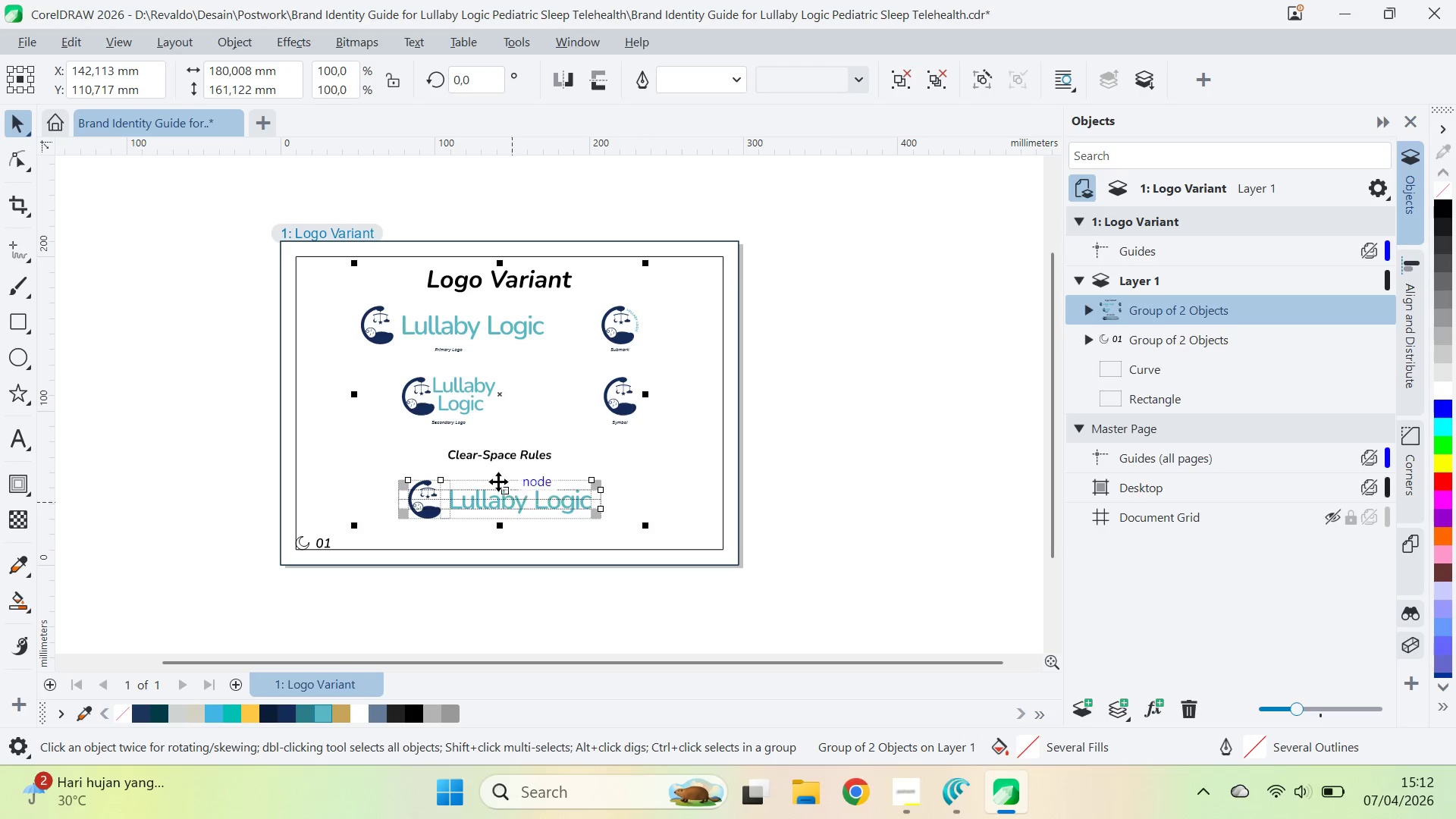 
scroll: coordinate [481, 496], scroll_direction: up, amount: 4.0
 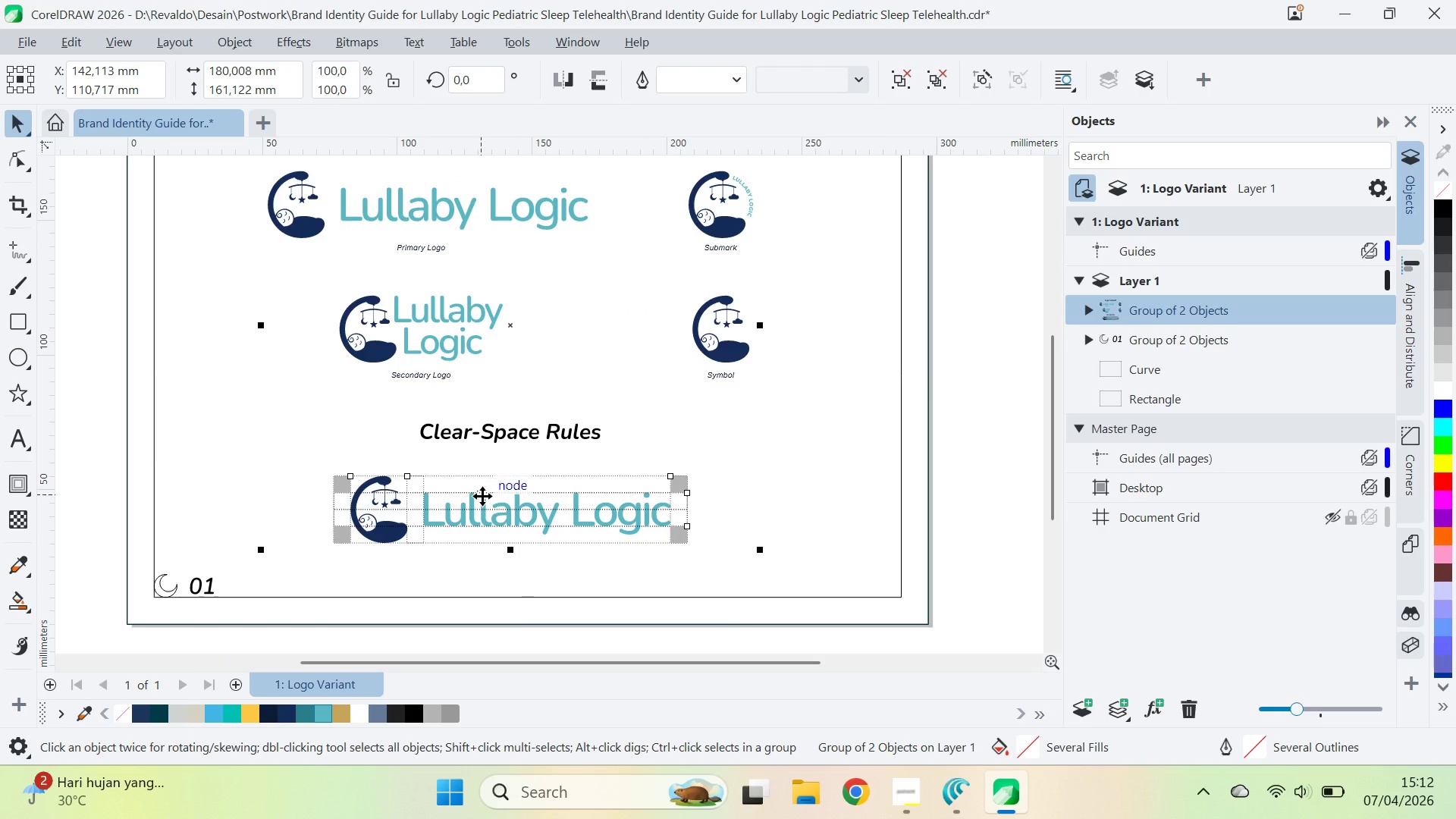 
scroll: coordinate [485, 496], scroll_direction: down, amount: 2.0
 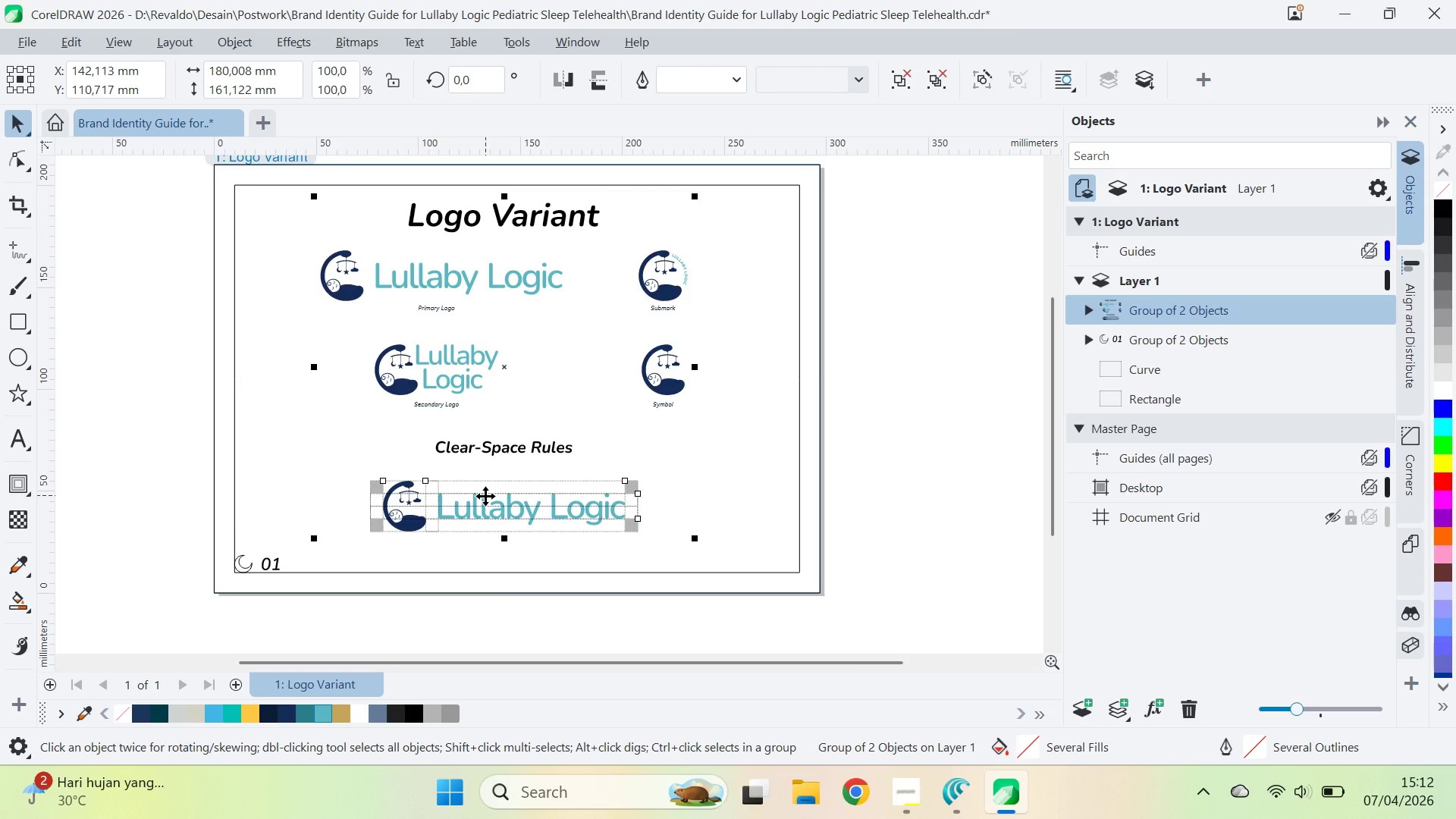 
hold_key(key=ShiftLeft, duration=0.34)
 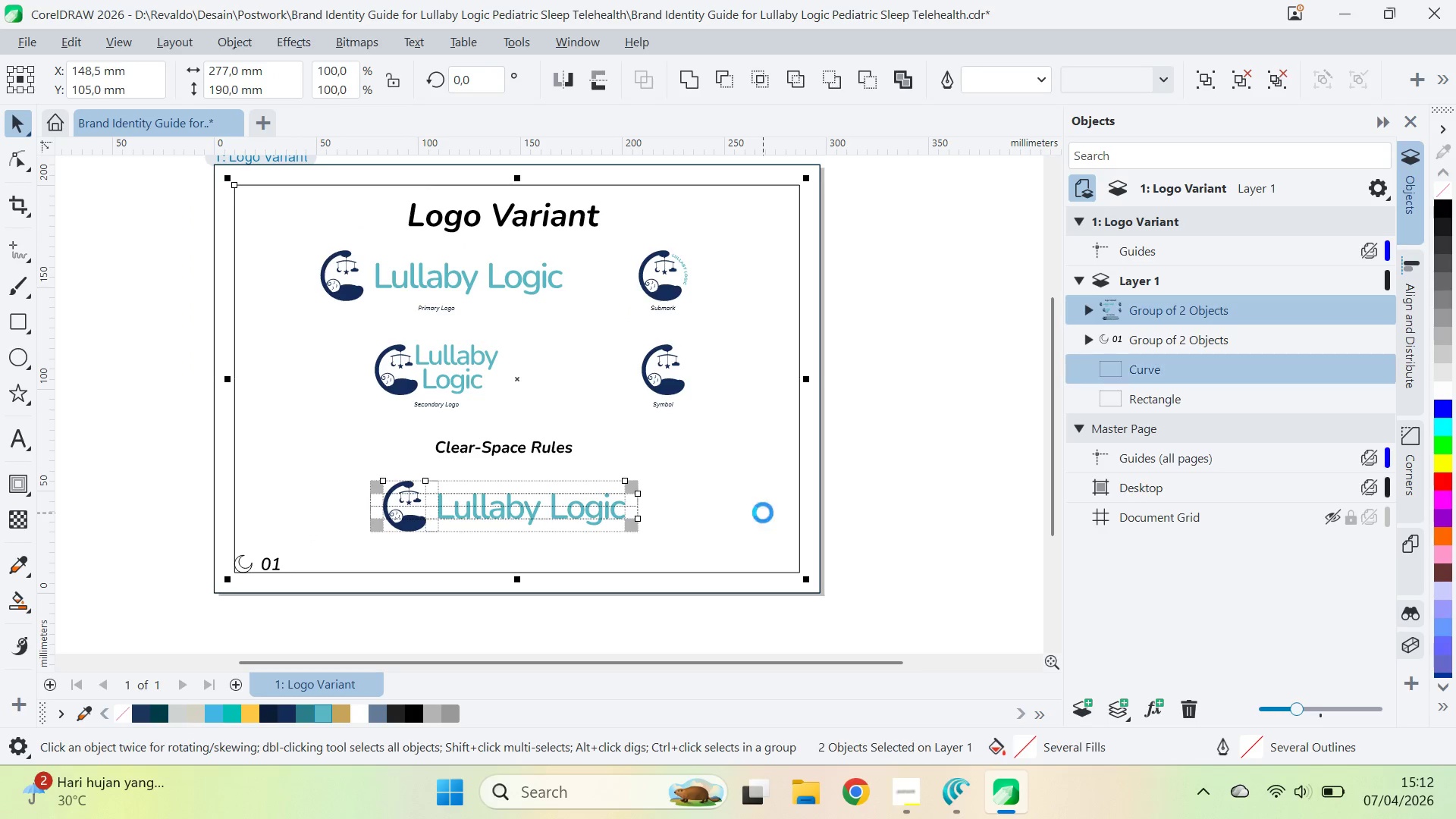 
type(ce)
 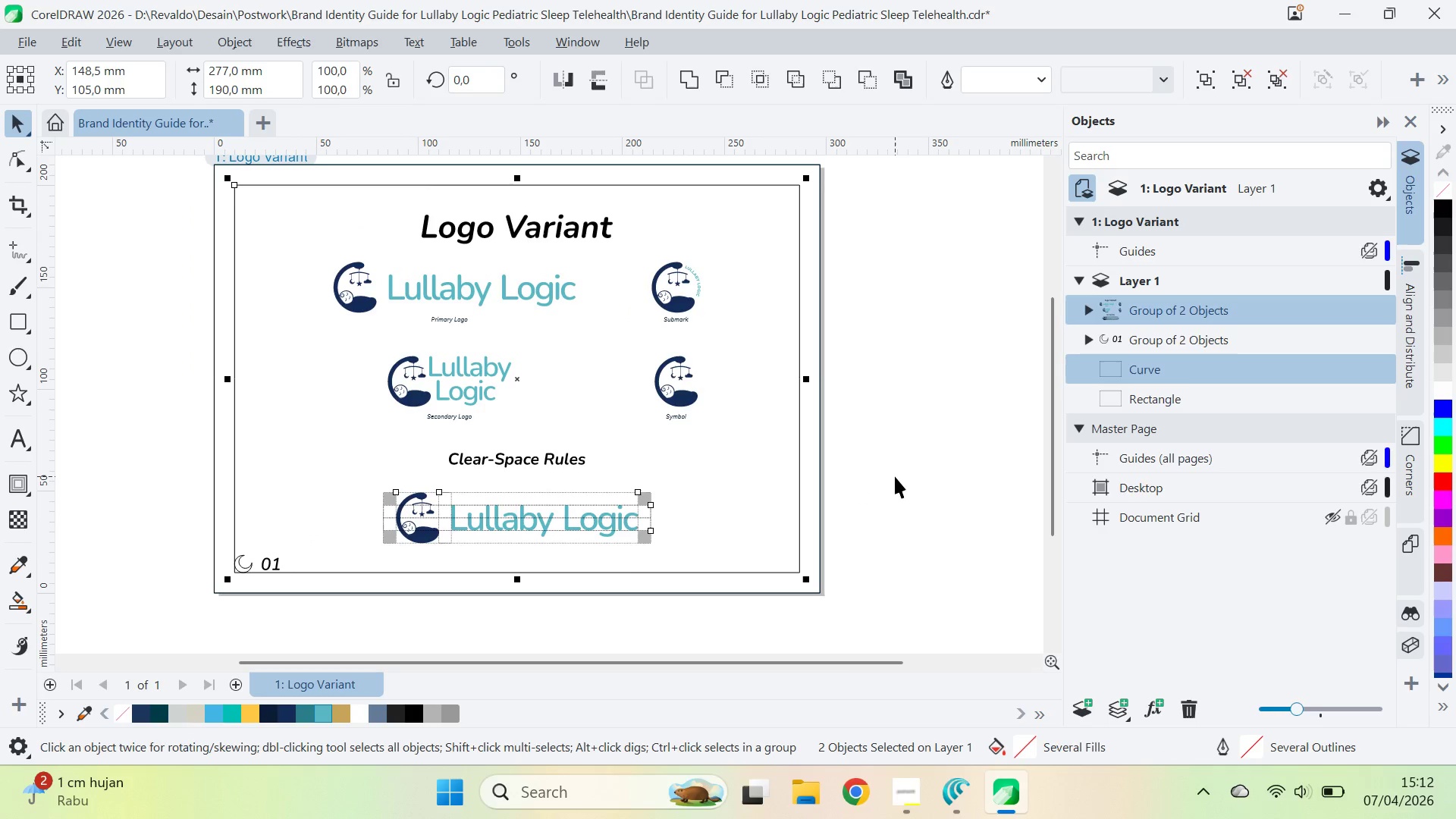 
key(Control+Z)
 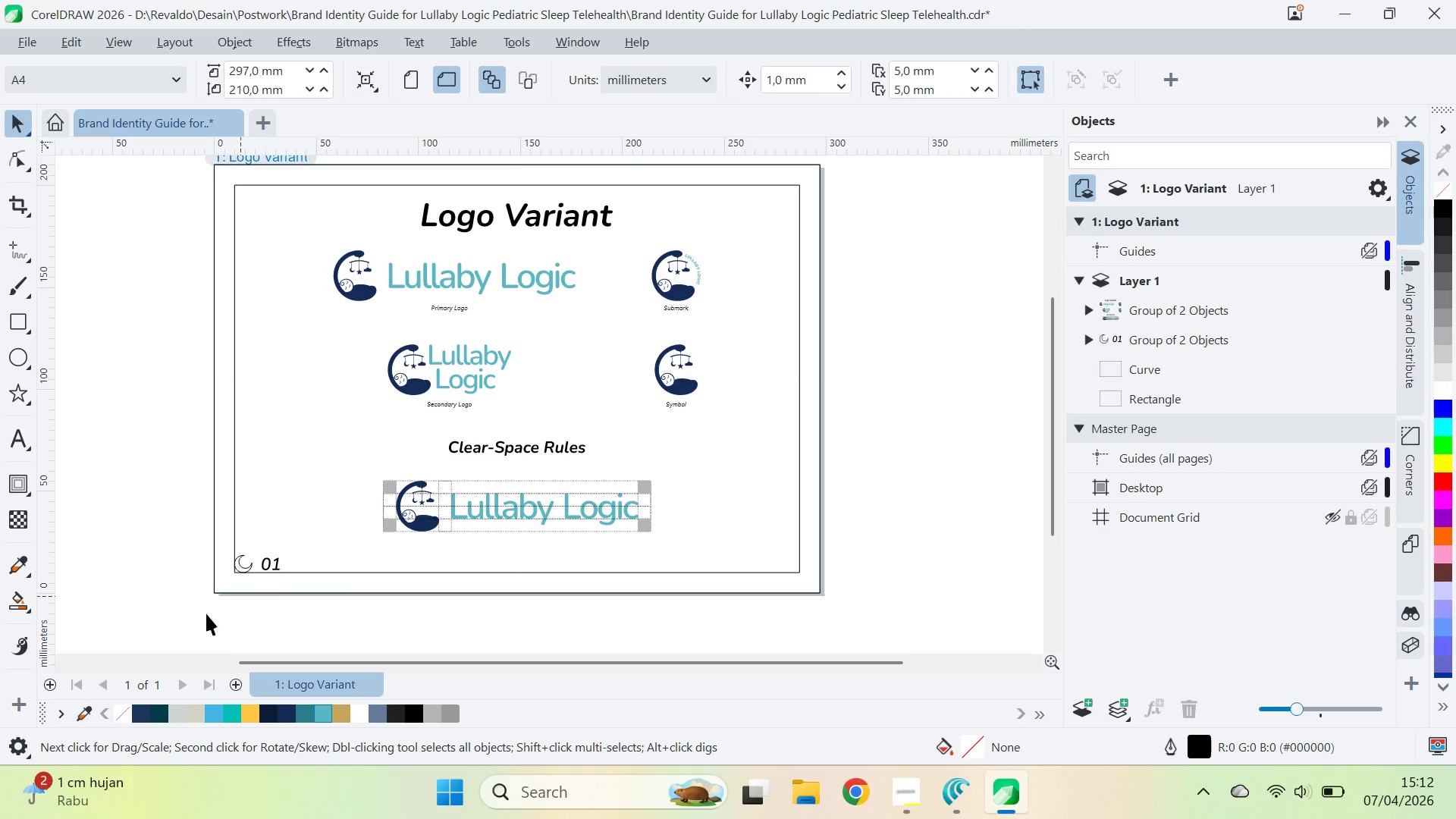 
left_click_drag(start_coordinate=[159, 609], to_coordinate=[401, 530])
 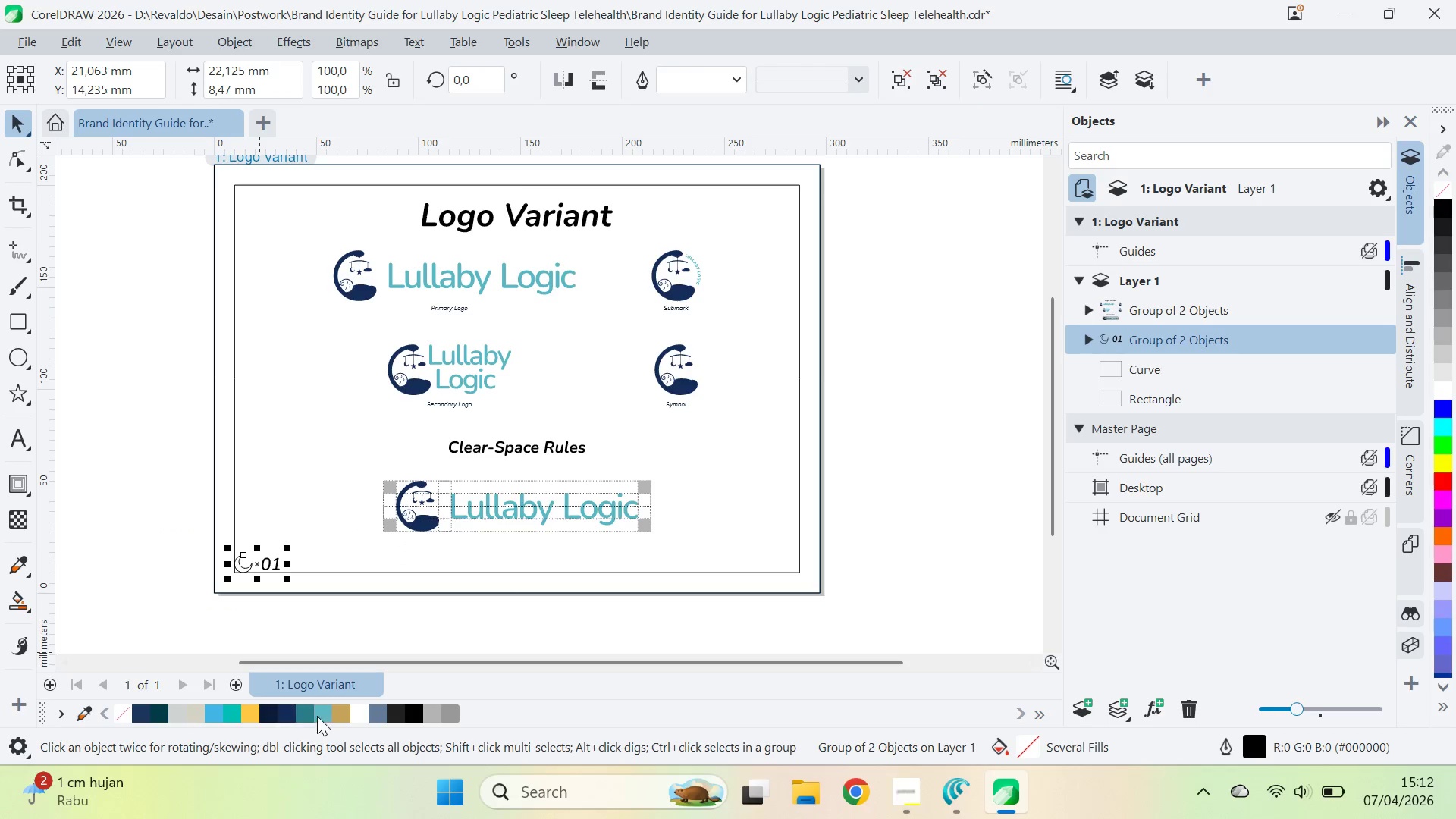 
left_click([325, 713])
 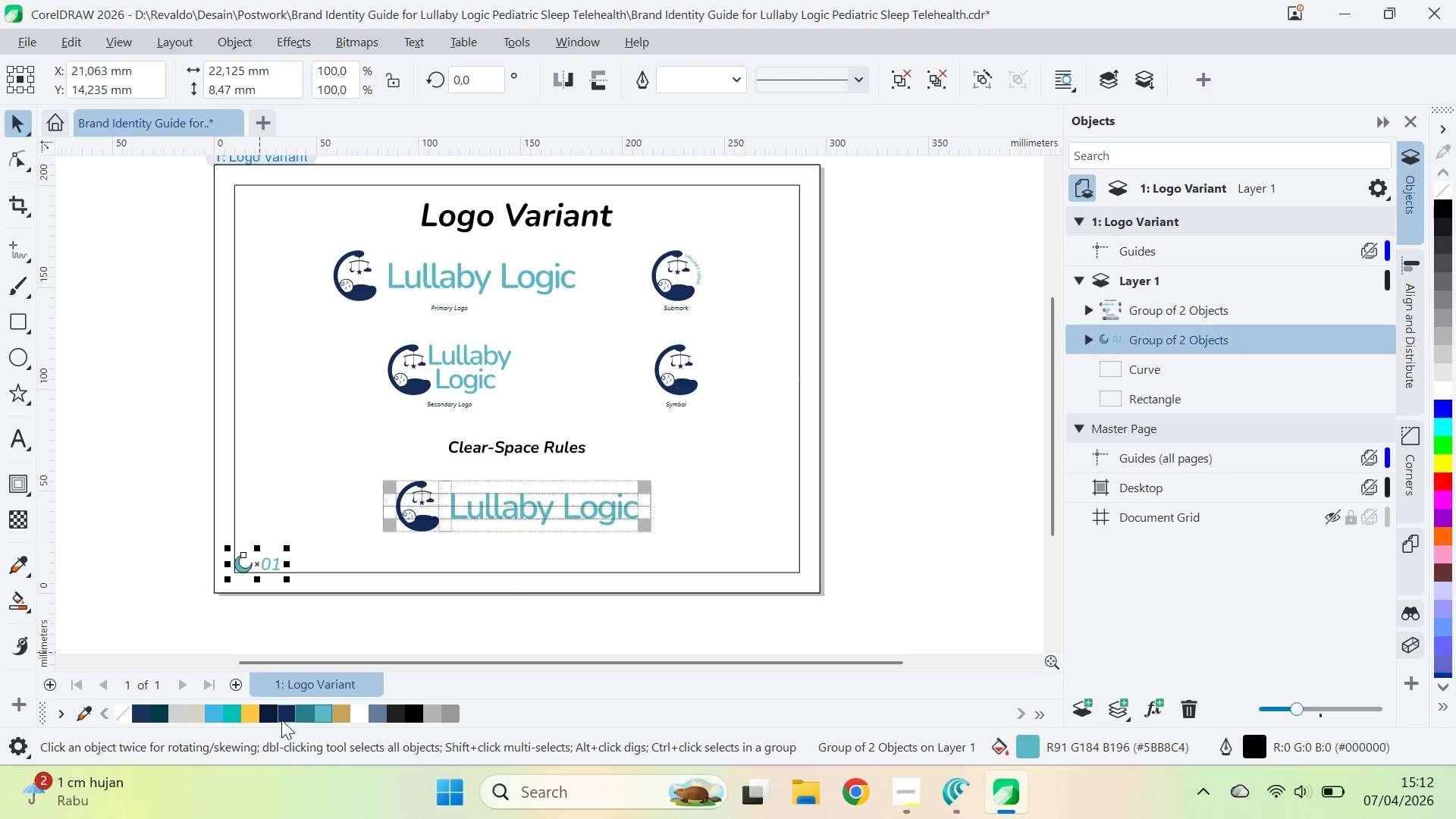 
left_click([303, 708])
 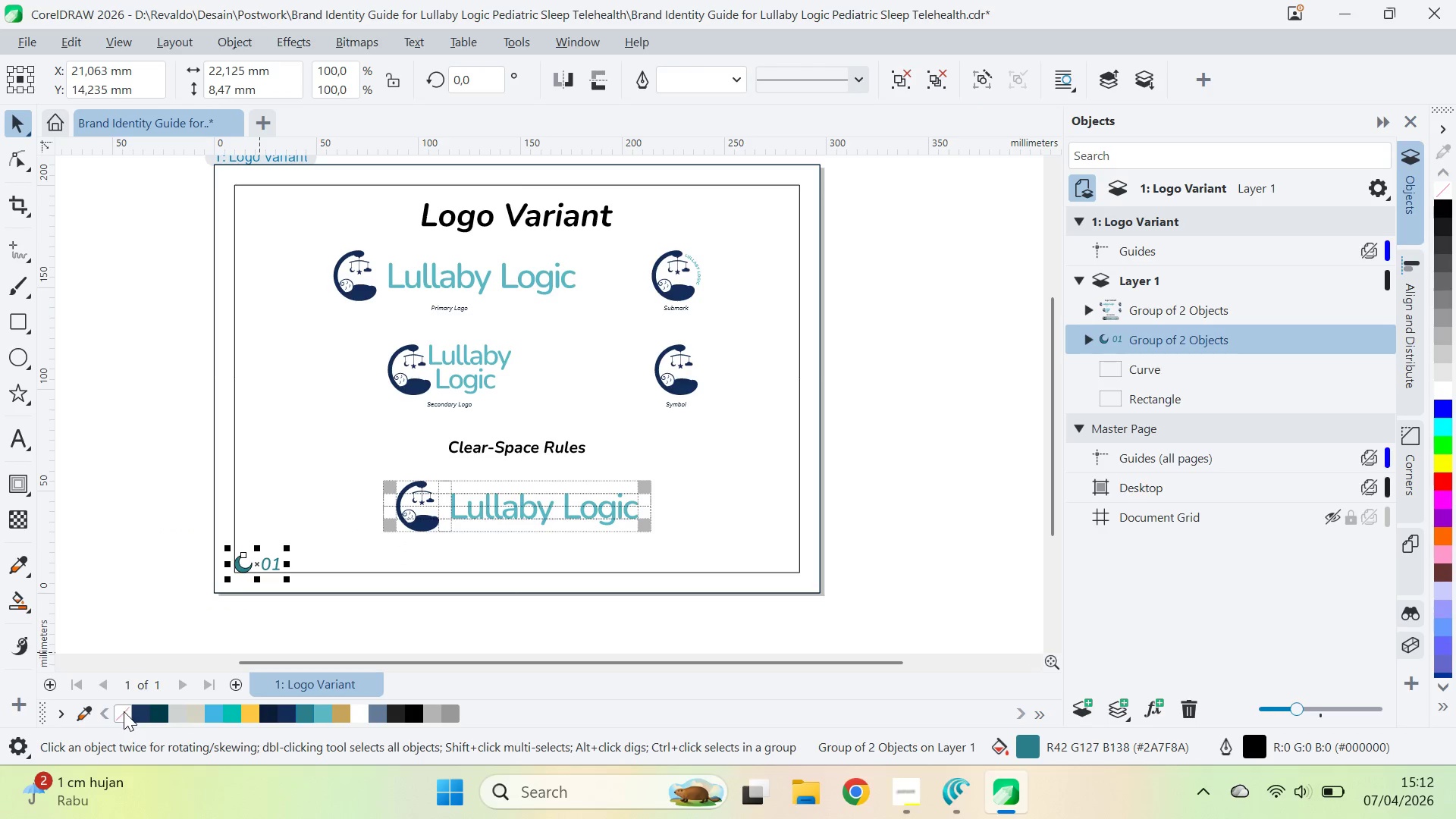 
left_click([179, 610])
 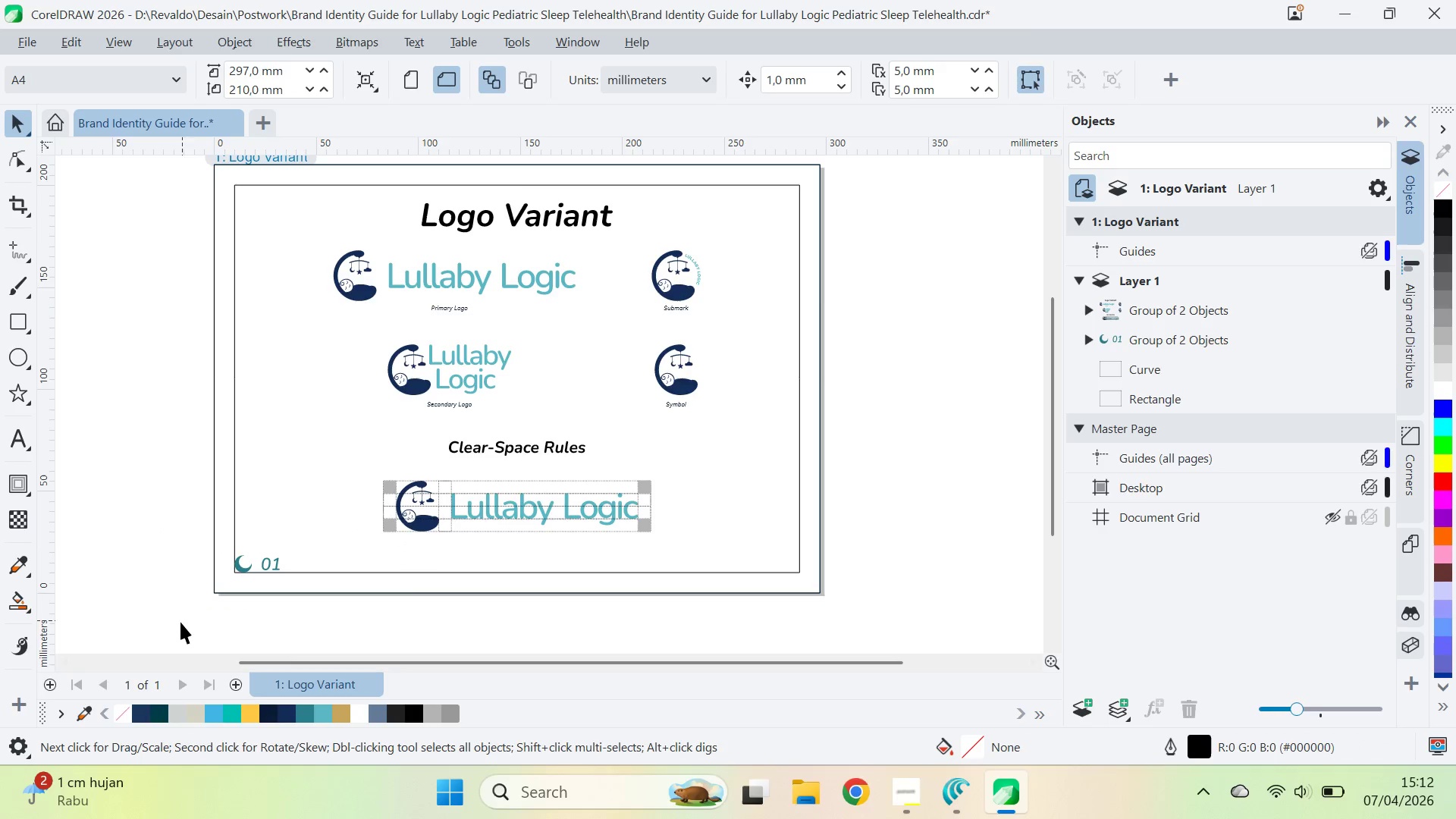 
left_click_drag(start_coordinate=[173, 624], to_coordinate=[299, 557])
 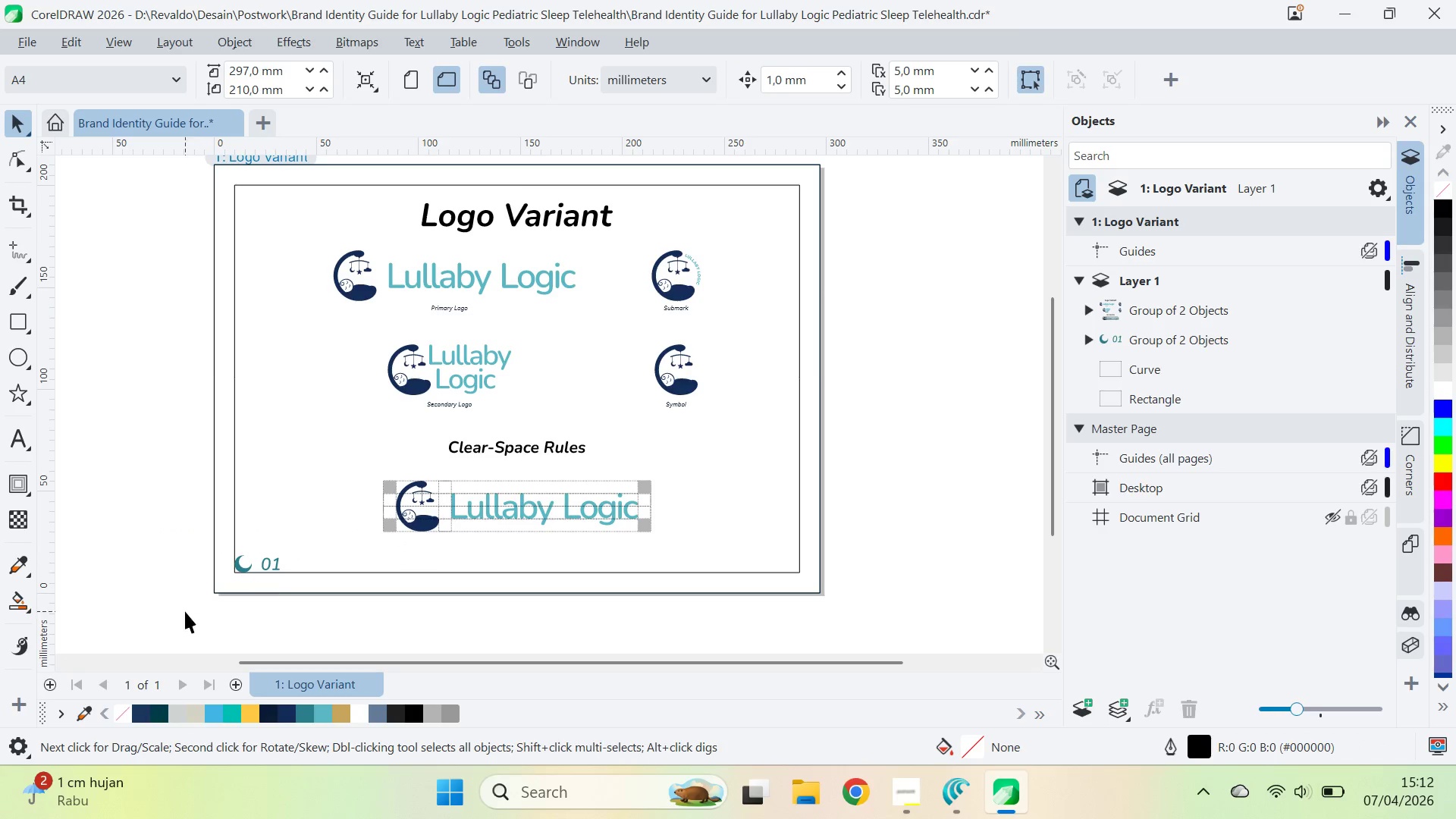 
left_click_drag(start_coordinate=[182, 605], to_coordinate=[306, 535])
 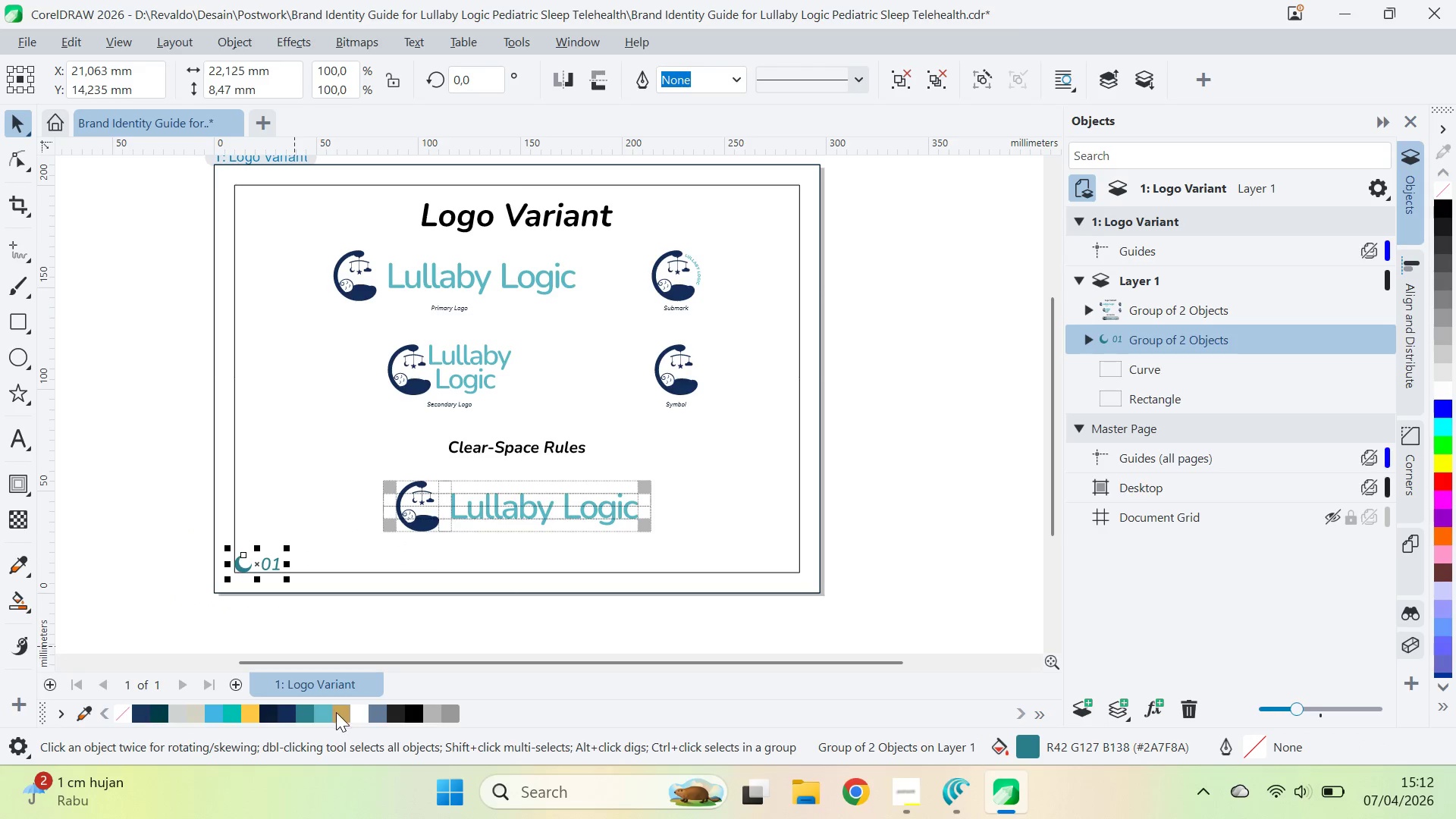 
left_click([319, 708])
 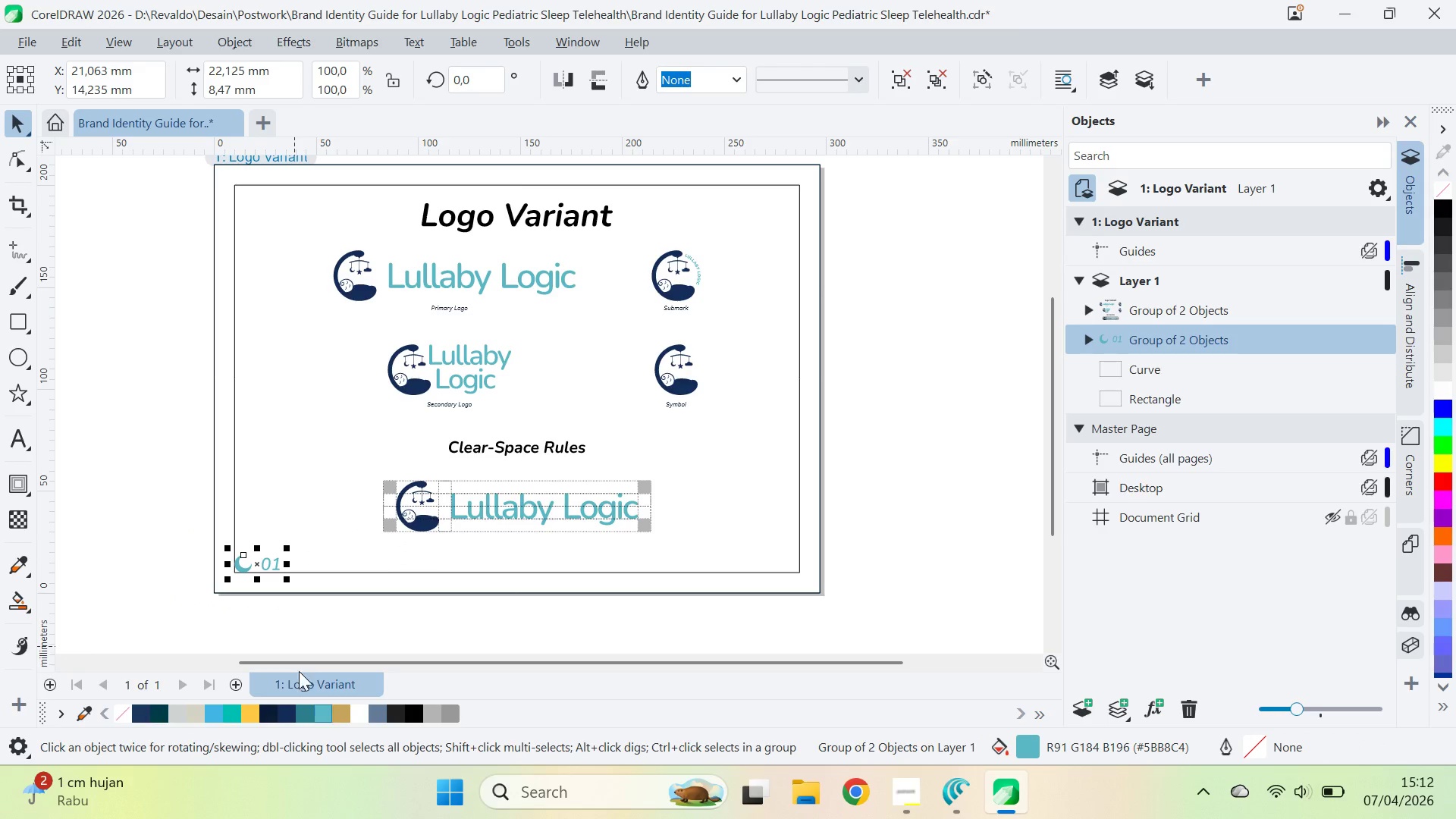 
hold_key(key=ControlLeft, duration=1.14)
left_click([273, 564])
 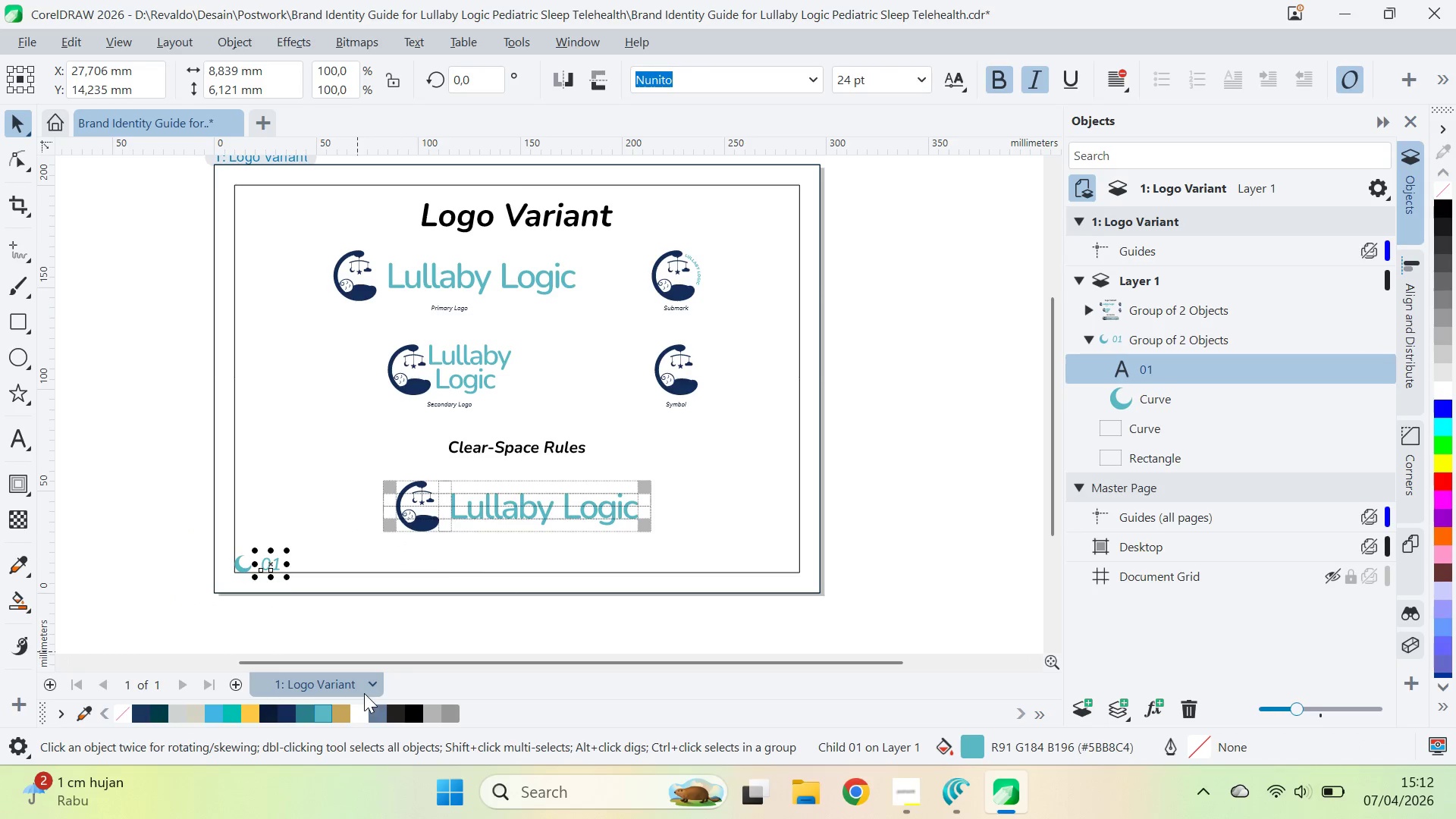 
left_click([345, 708])
 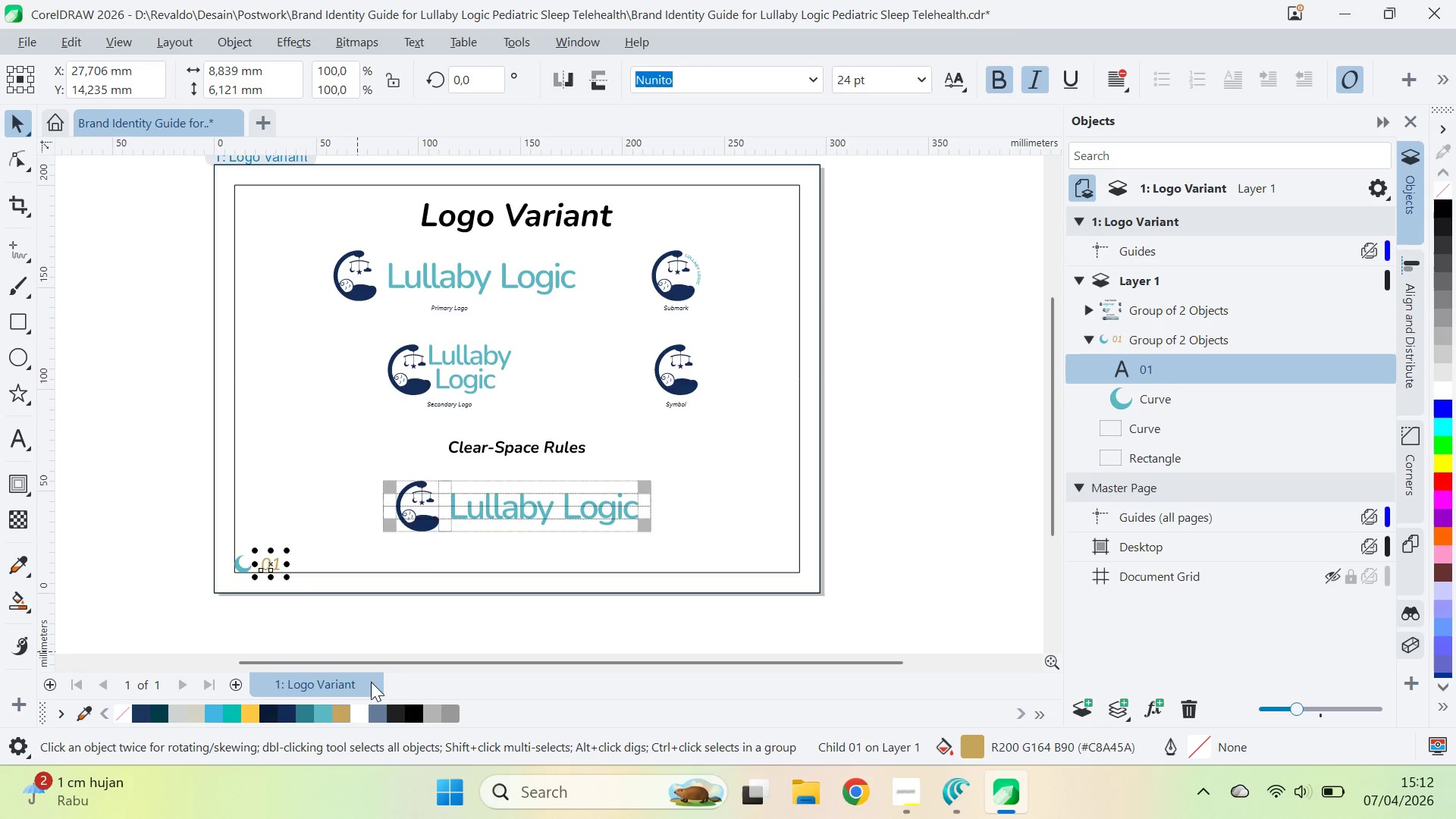 
left_click([441, 626])
 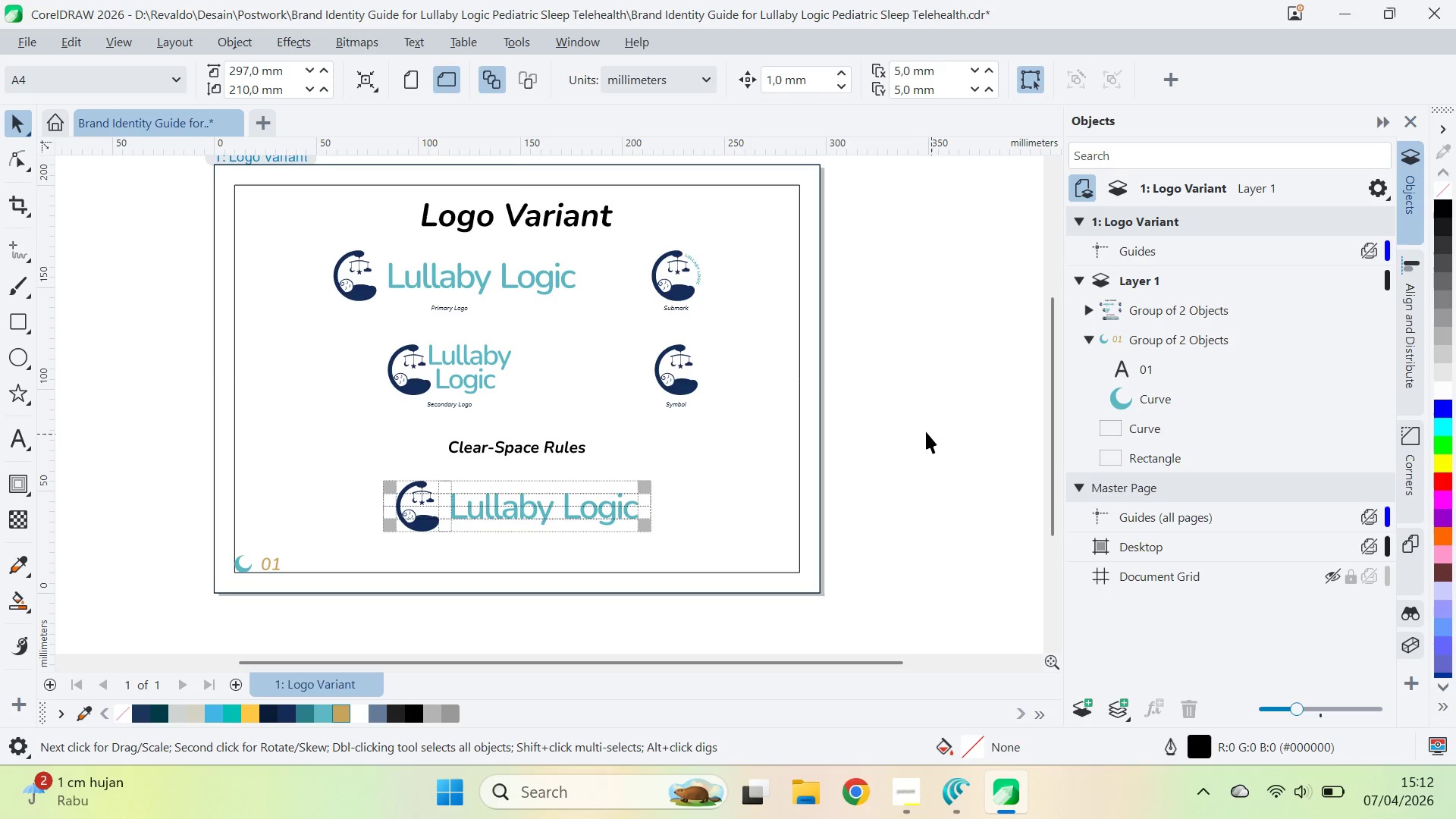 
left_click_drag(start_coordinate=[924, 430], to_coordinate=[923, 442])
 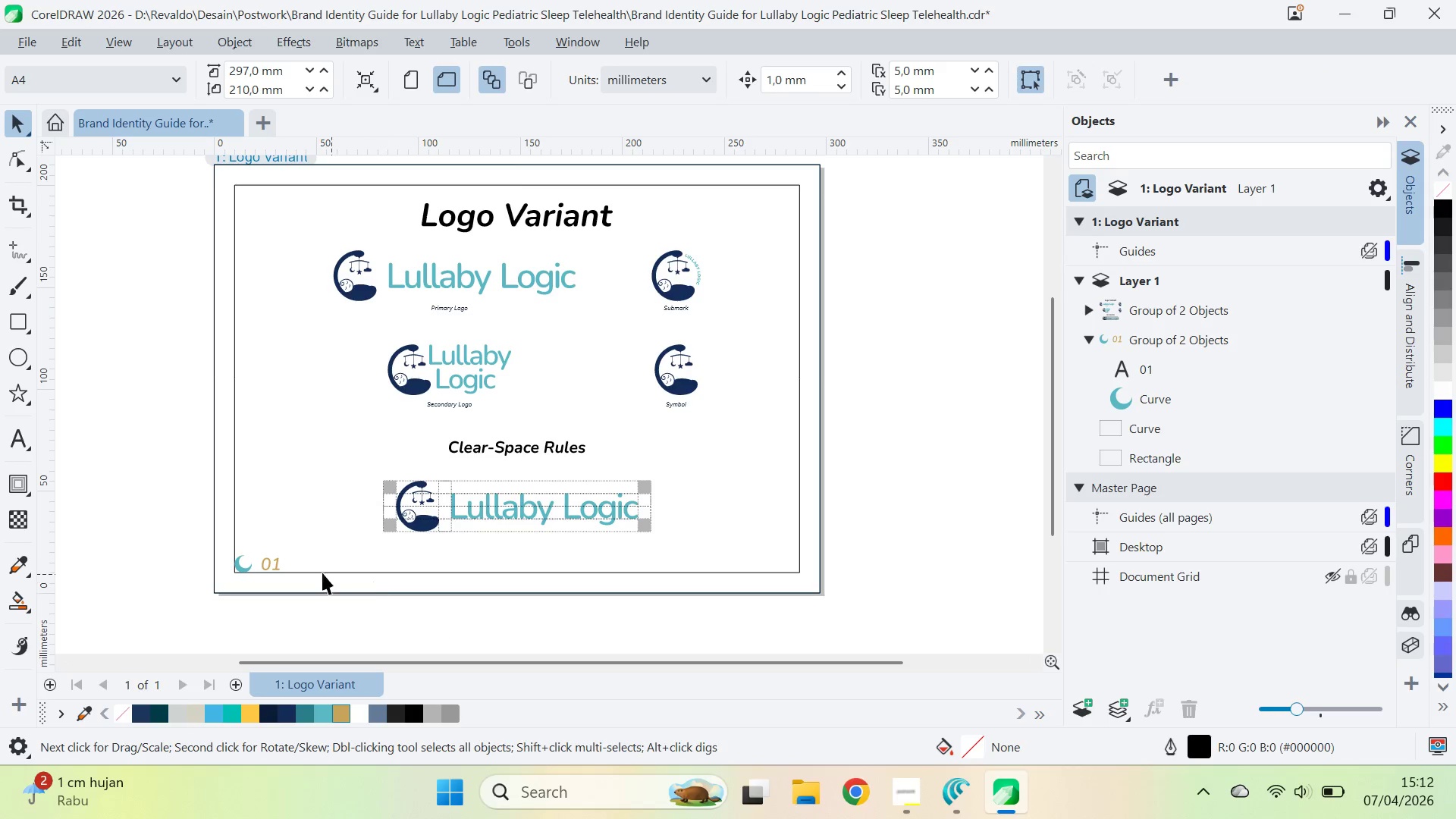 
hold_key(key=ControlLeft, duration=0.61)
left_click([267, 564])
 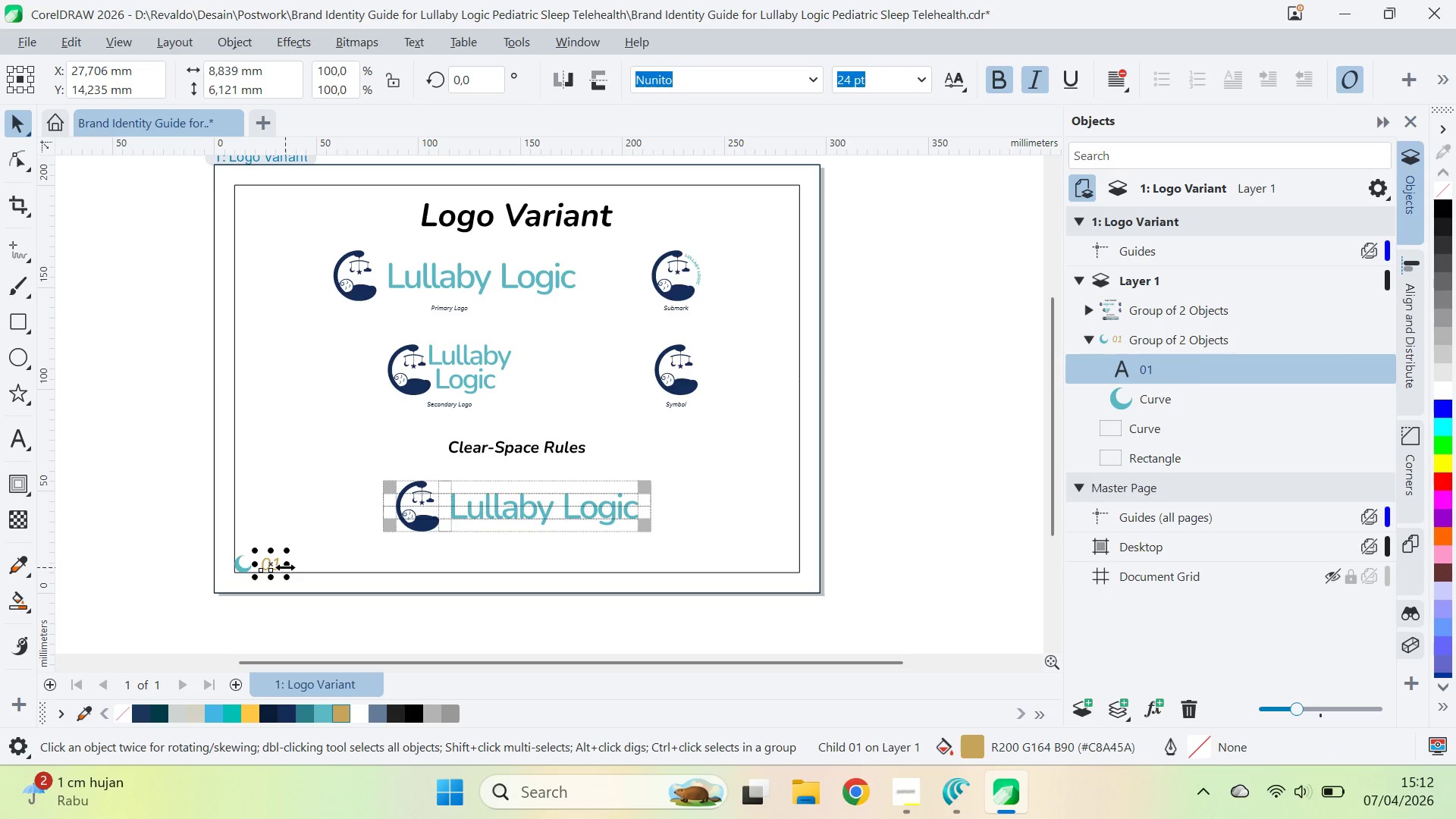 
hold_key(key=ArrowLeft, duration=0.48)
 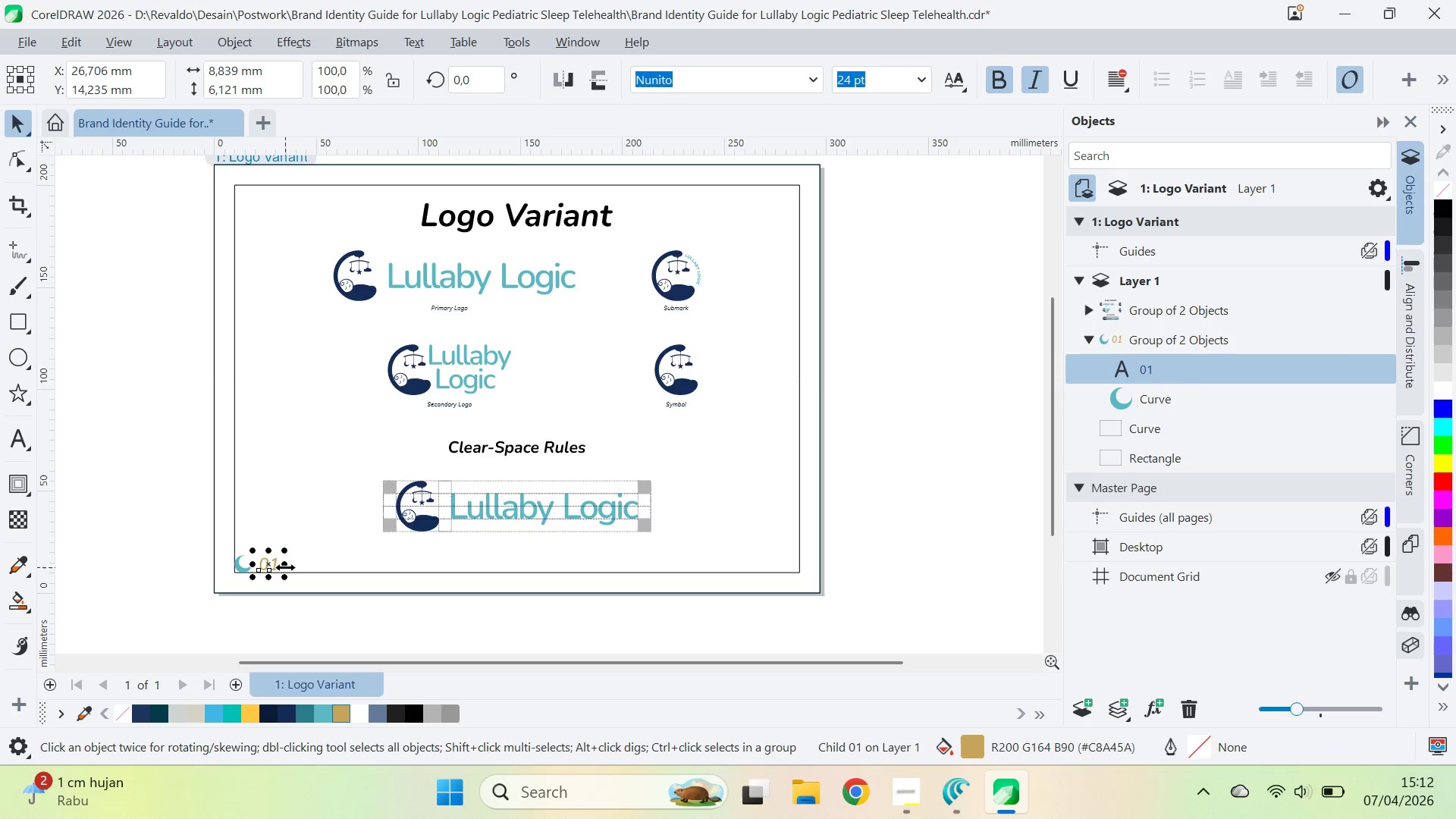 
key(ArrowLeft)
 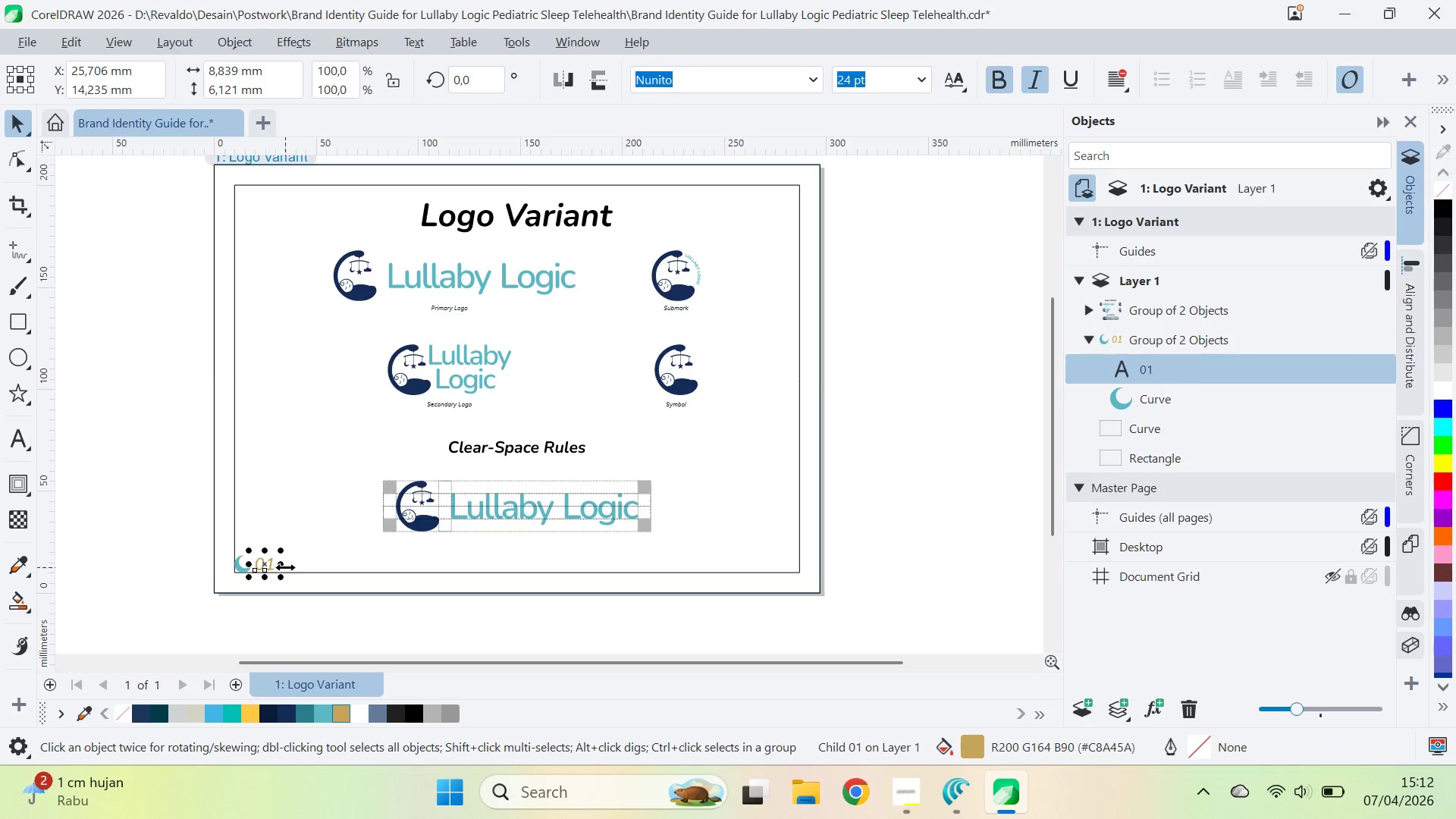 
key(ArrowLeft)
 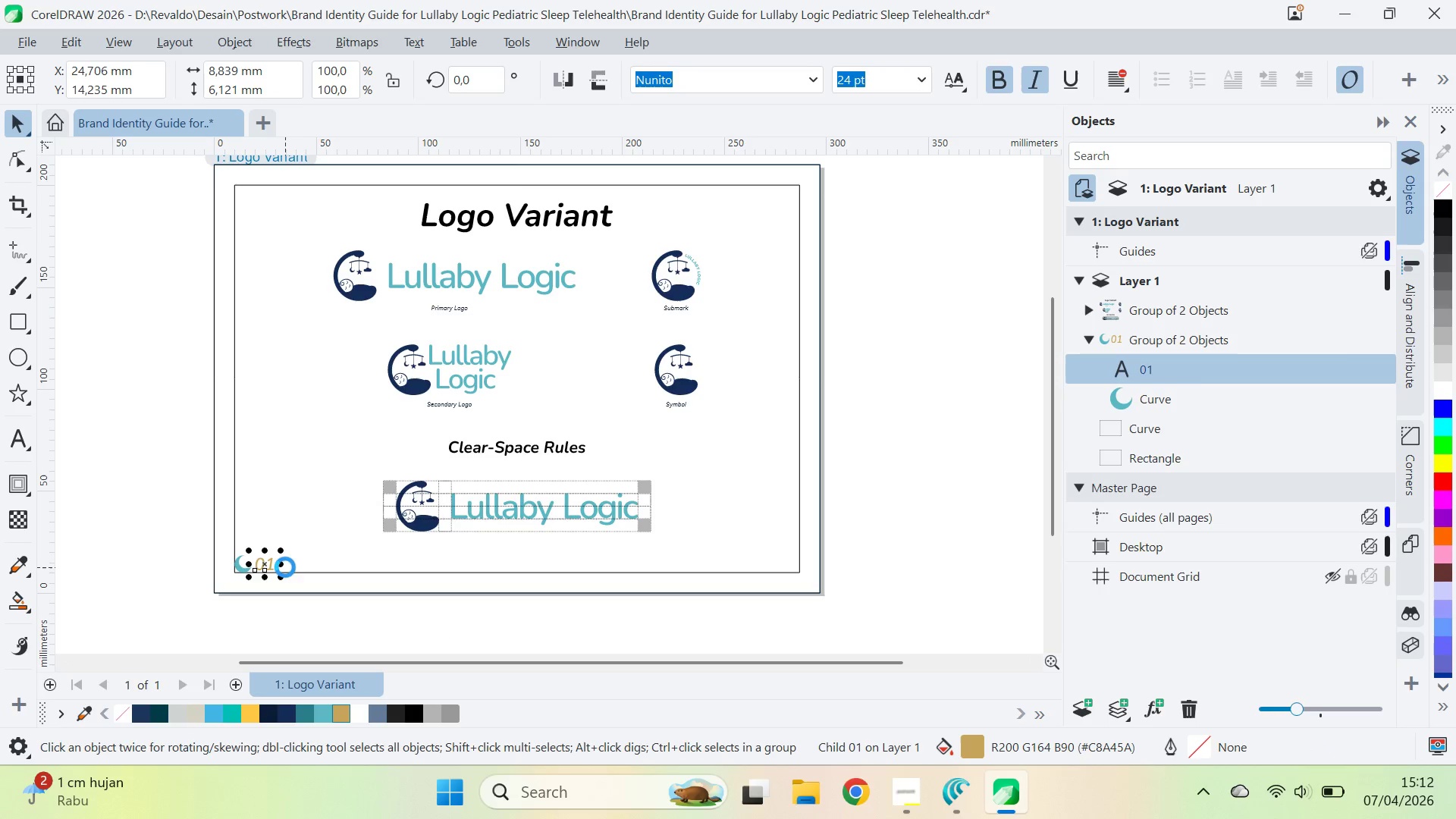 
key(ArrowRight)
 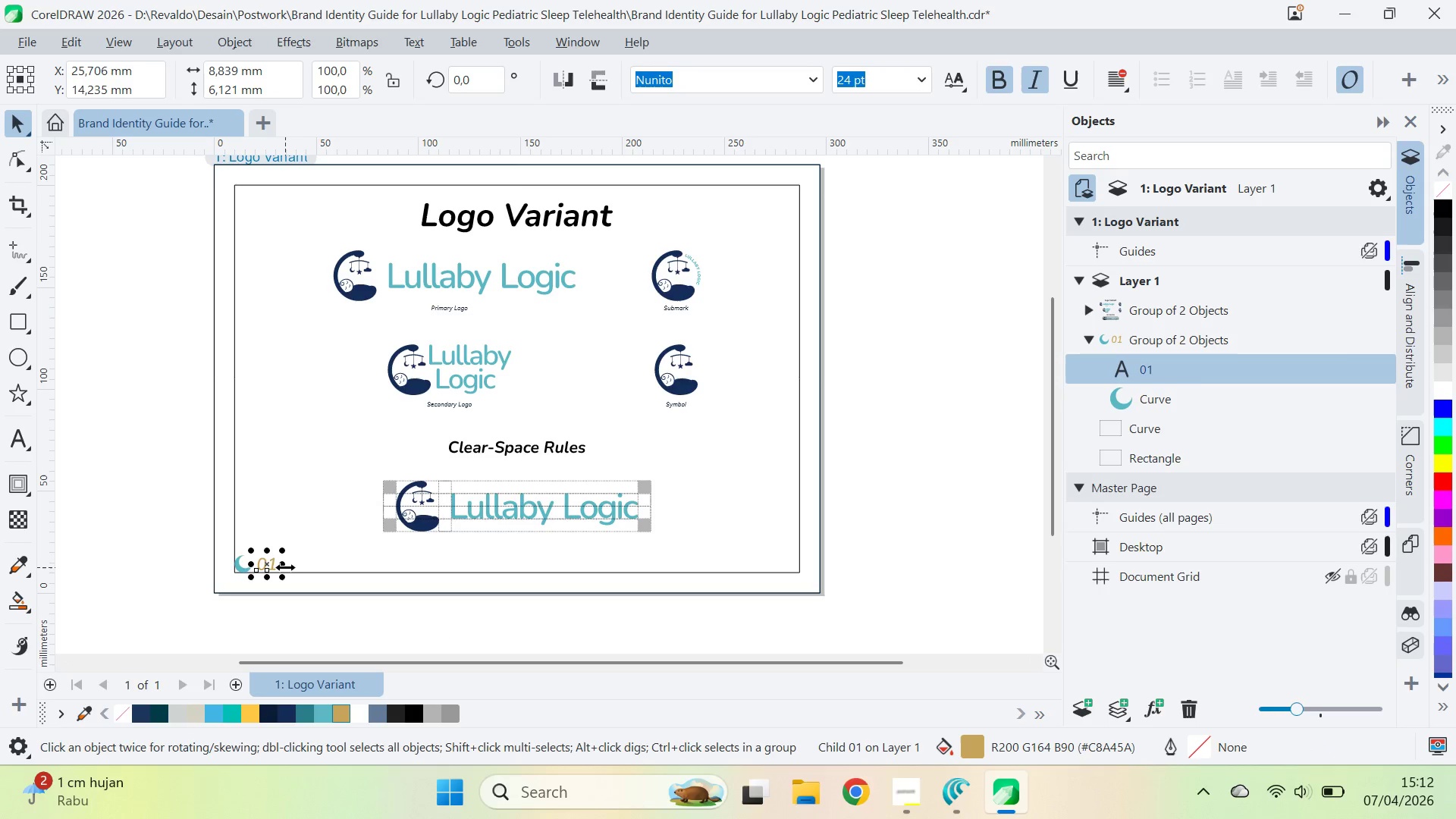 
key(ArrowLeft)
 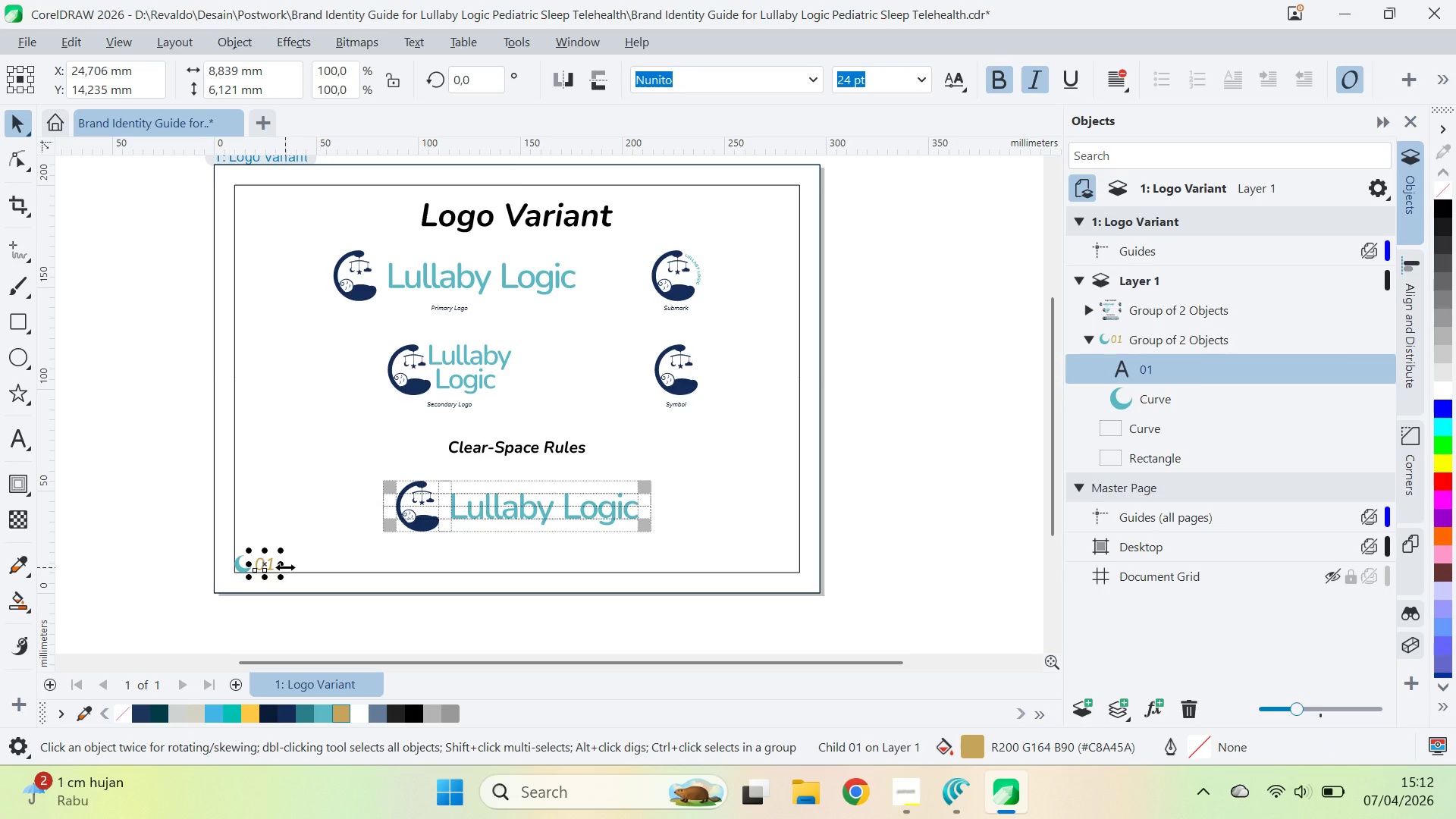 
key(ArrowRight)
 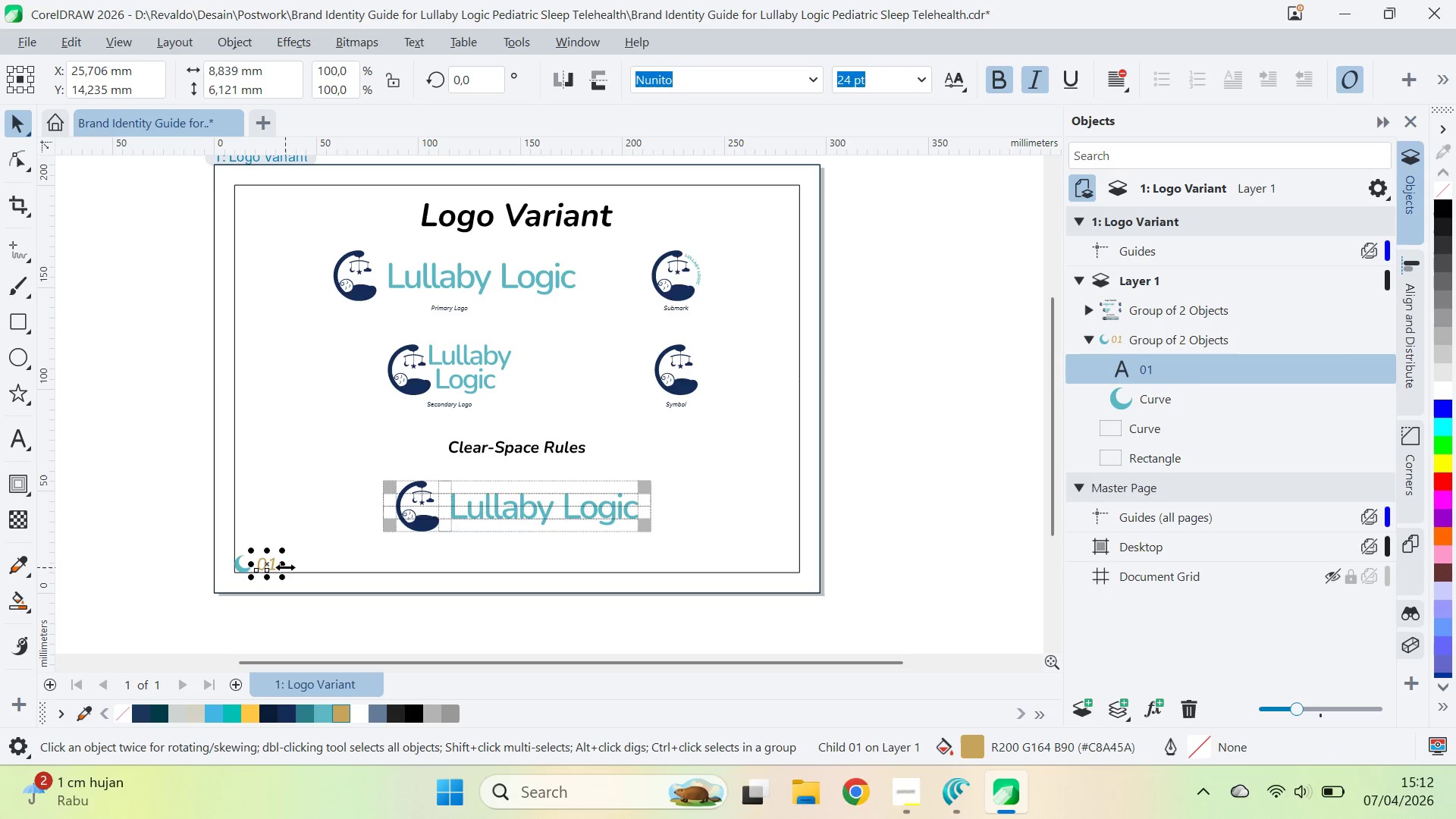 
key(ArrowLeft)
 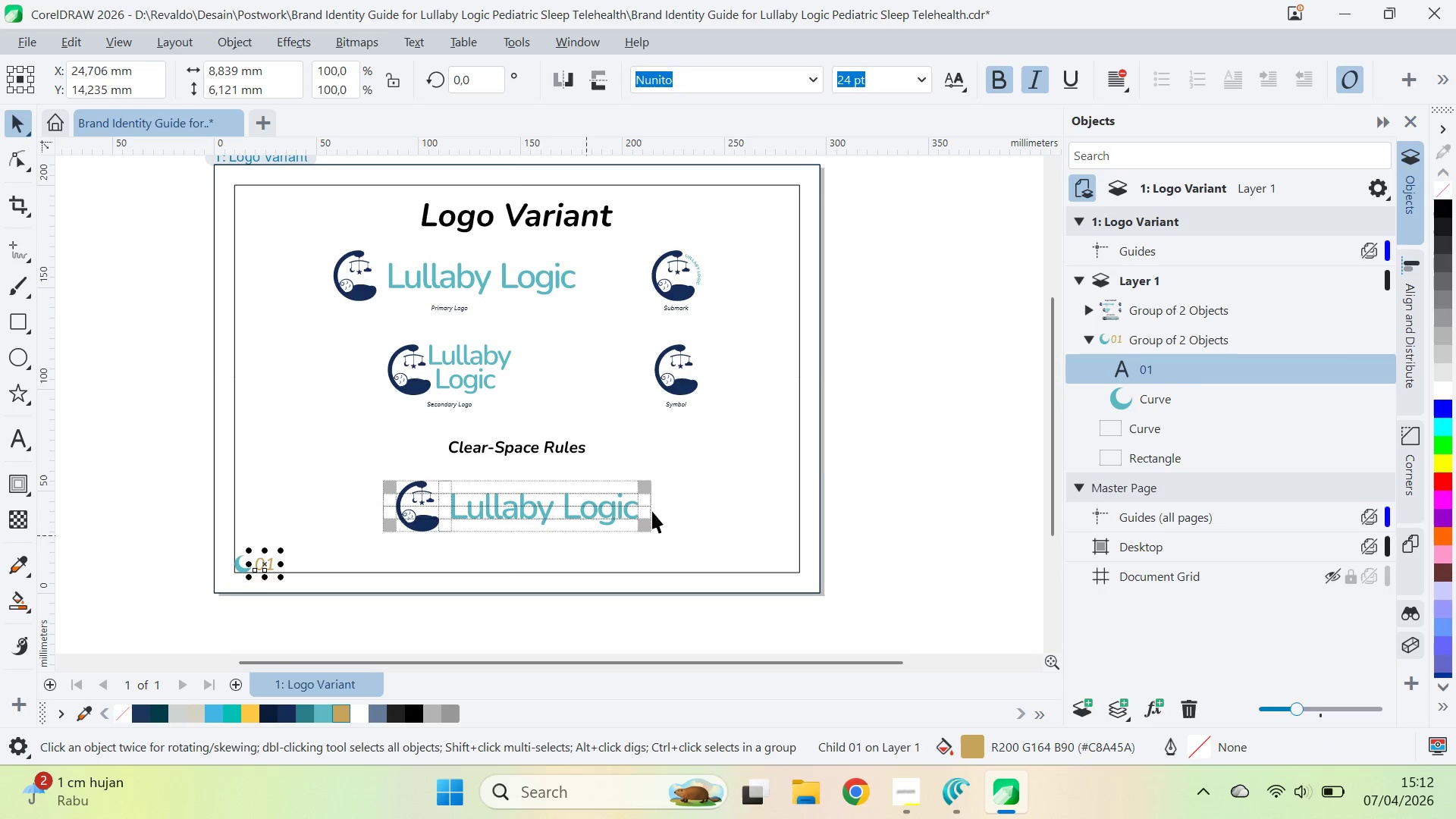 
left_click([860, 435])
 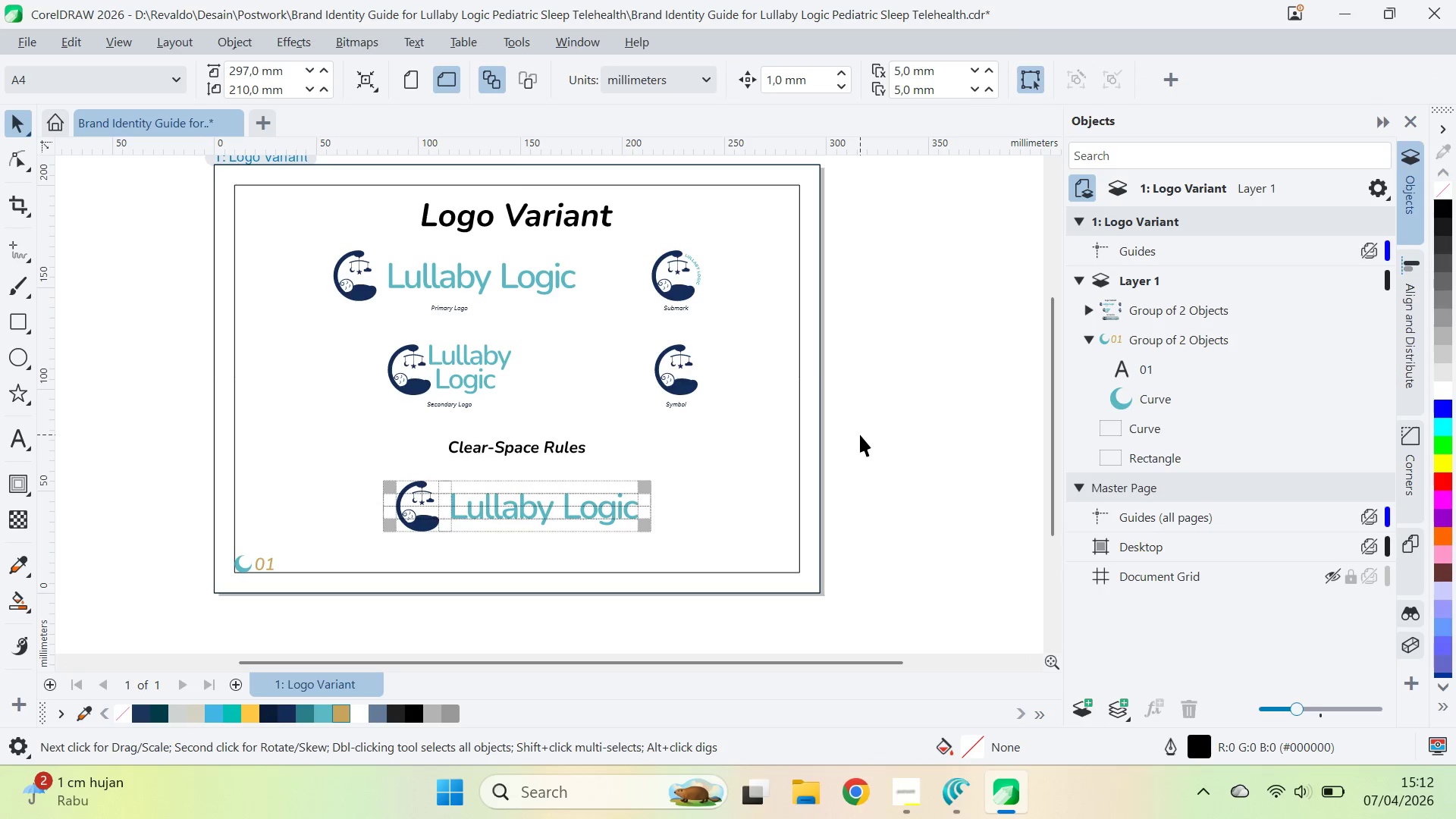 
left_click([860, 434])
 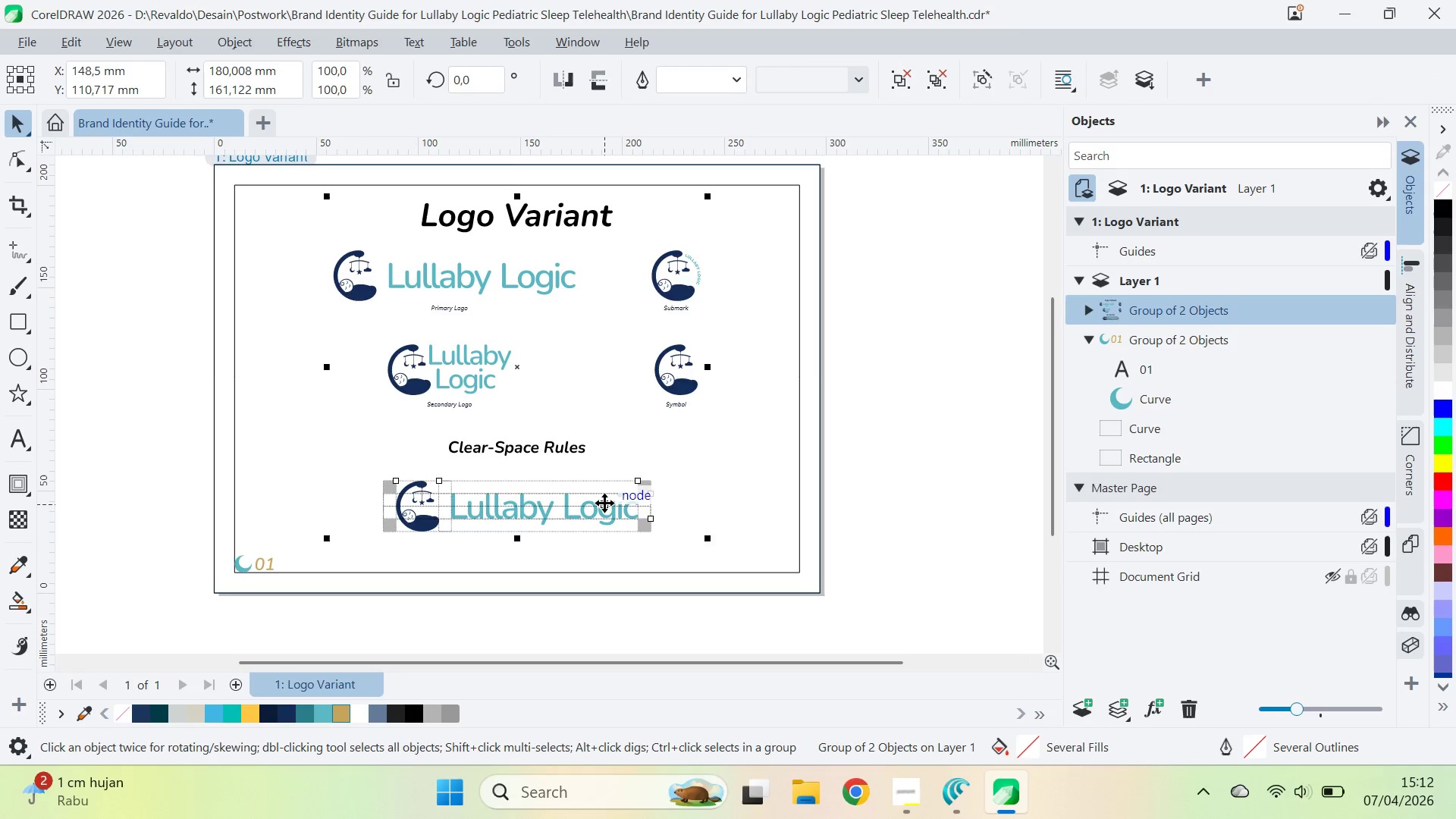 
key(Control+U)
 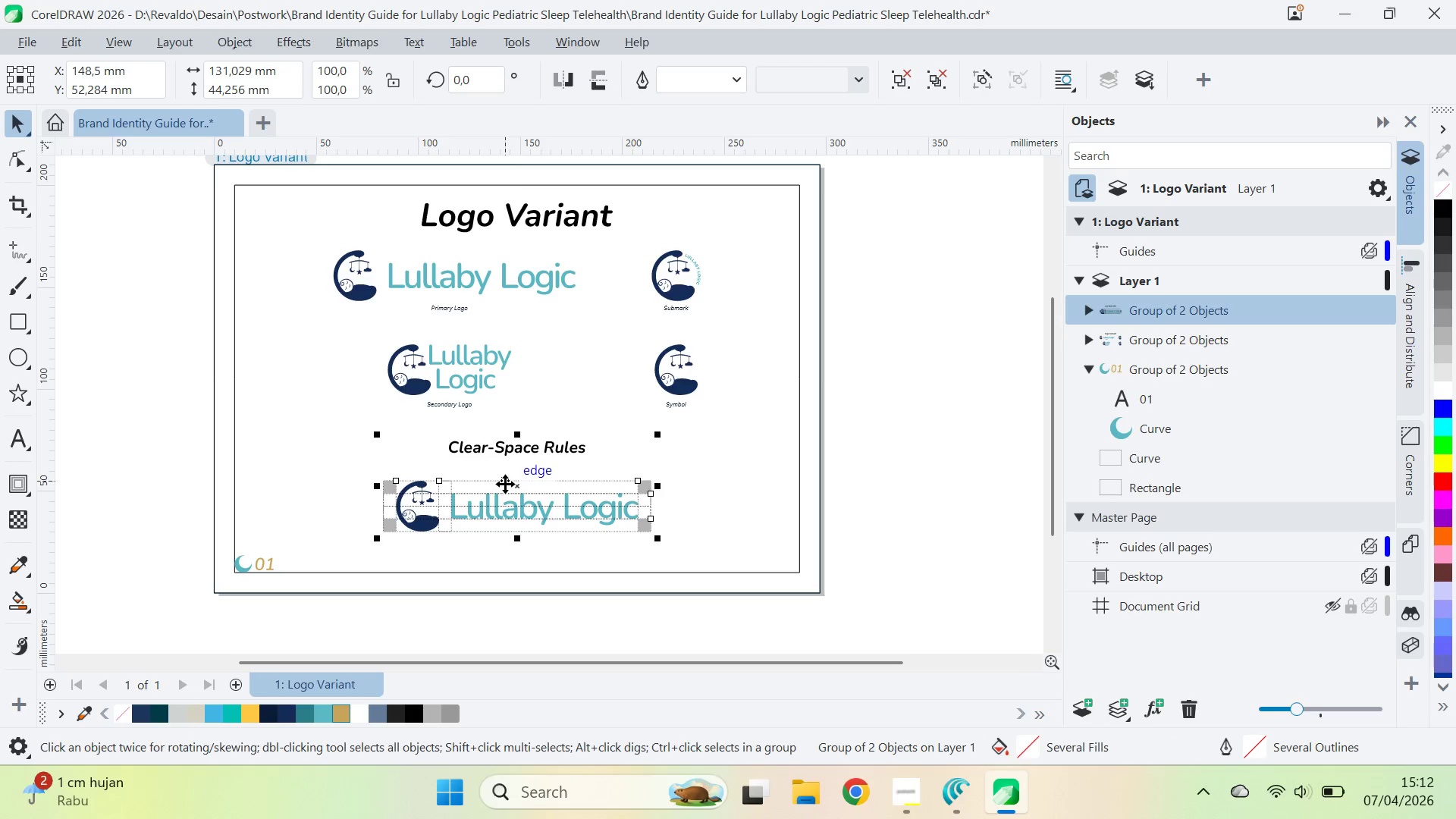 
left_click_drag(start_coordinate=[587, 522], to_coordinate=[466, 536])
 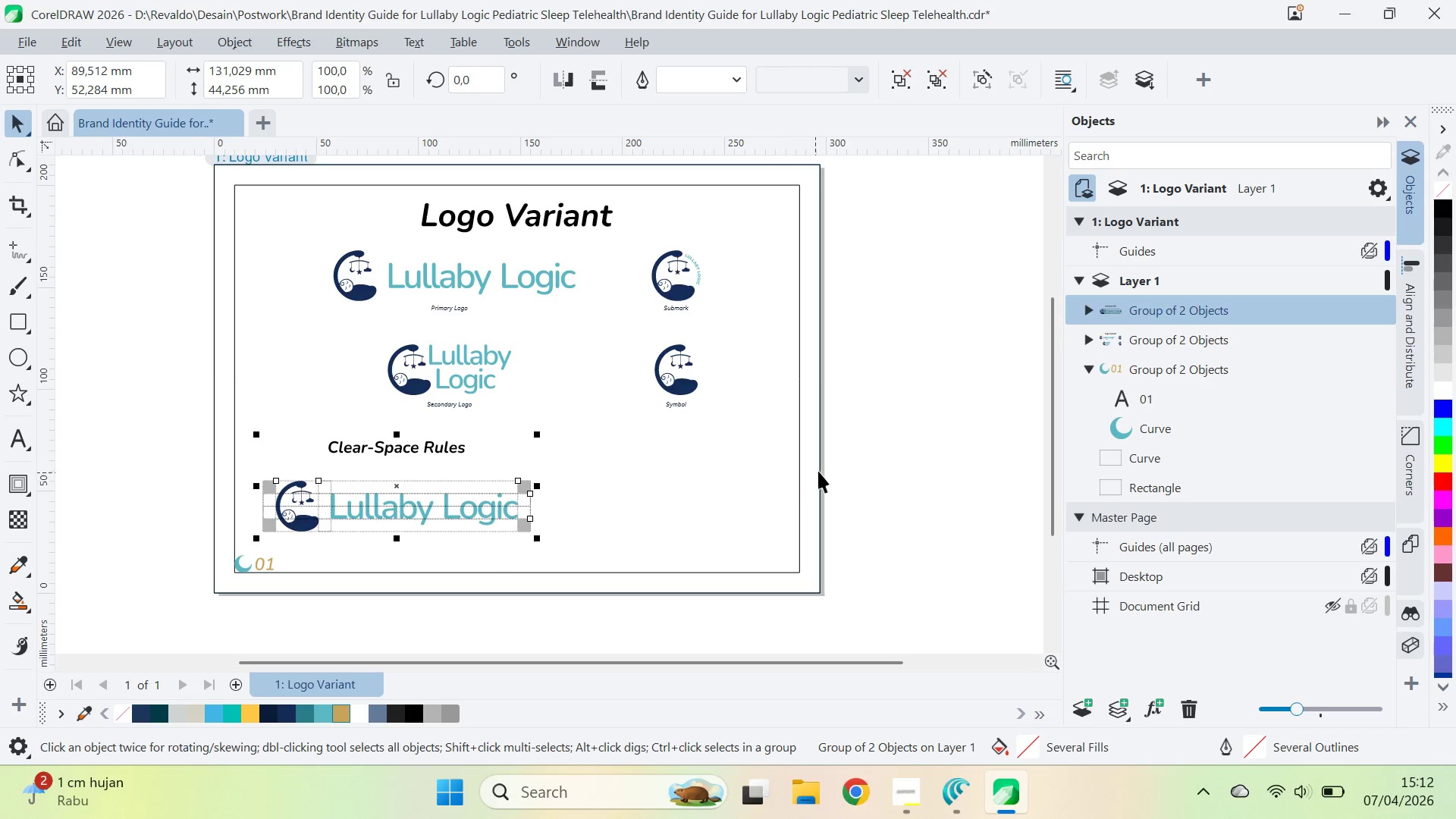 
hold_key(key=ShiftLeft, duration=1.03)
 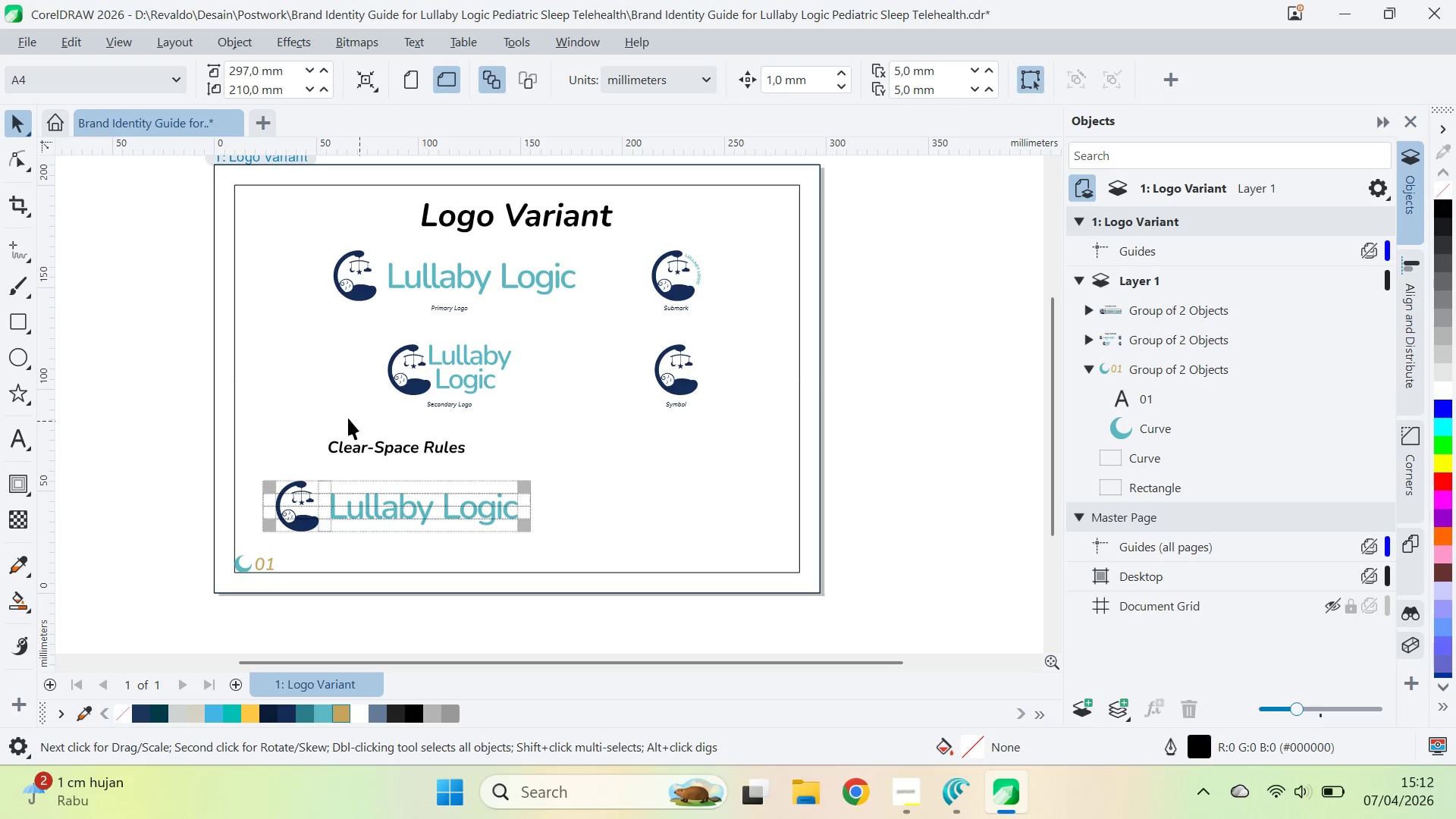 
hold_key(key=ControlLeft, duration=0.42)
left_click([410, 450])
 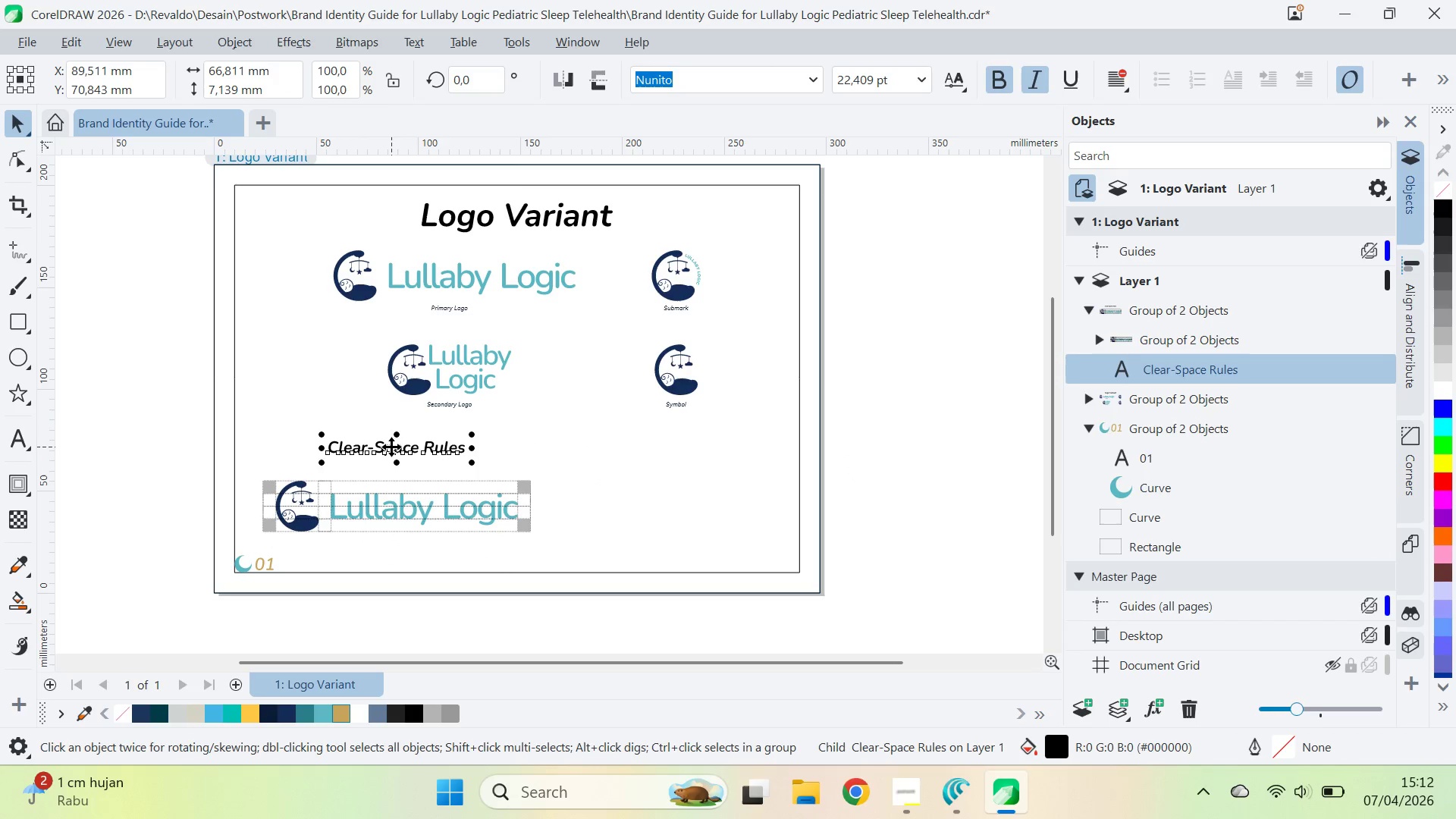 
left_click_drag(start_coordinate=[391, 447], to_coordinate=[667, 479])
 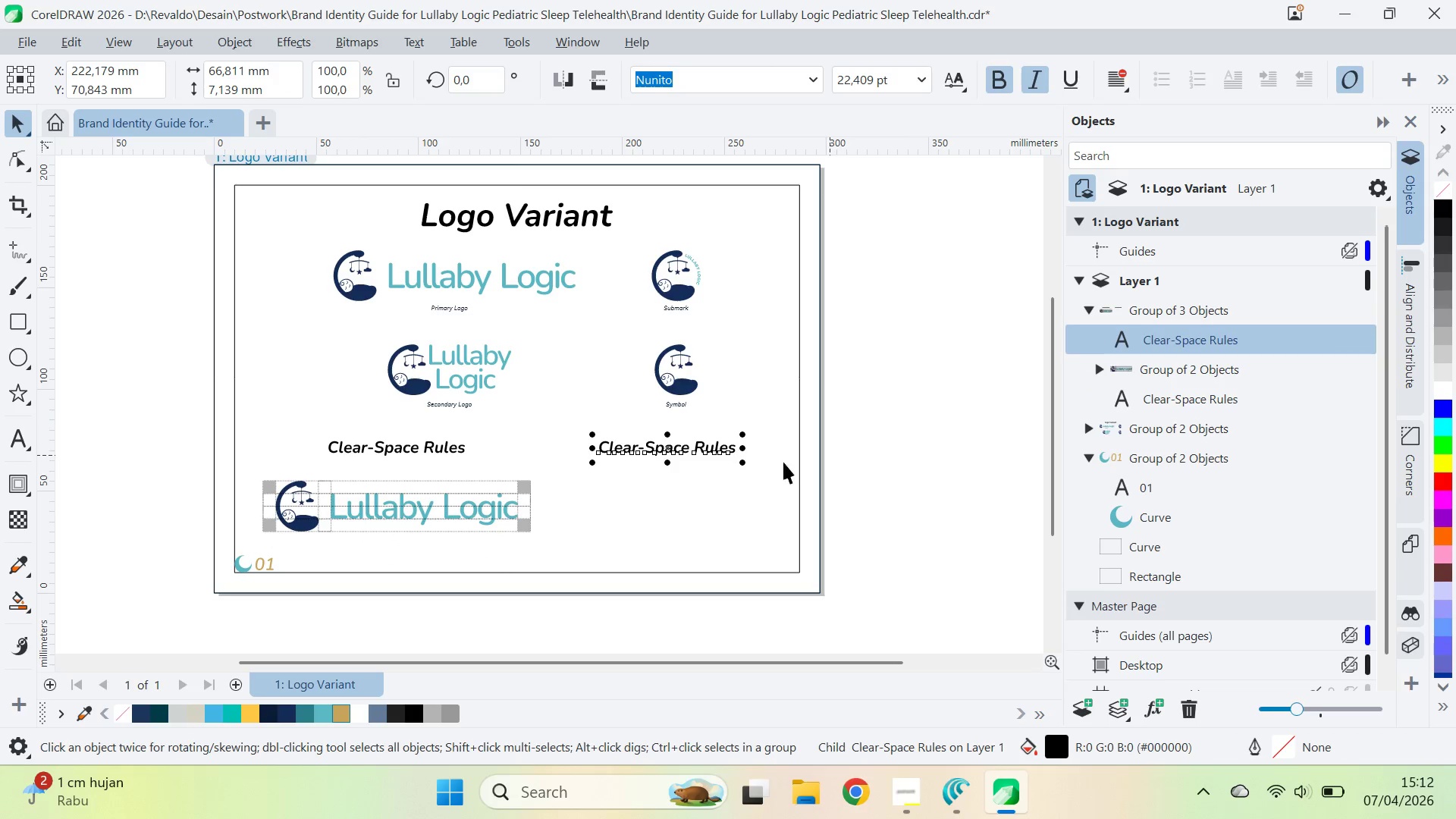 
hold_key(key=ShiftLeft, duration=1.22)
 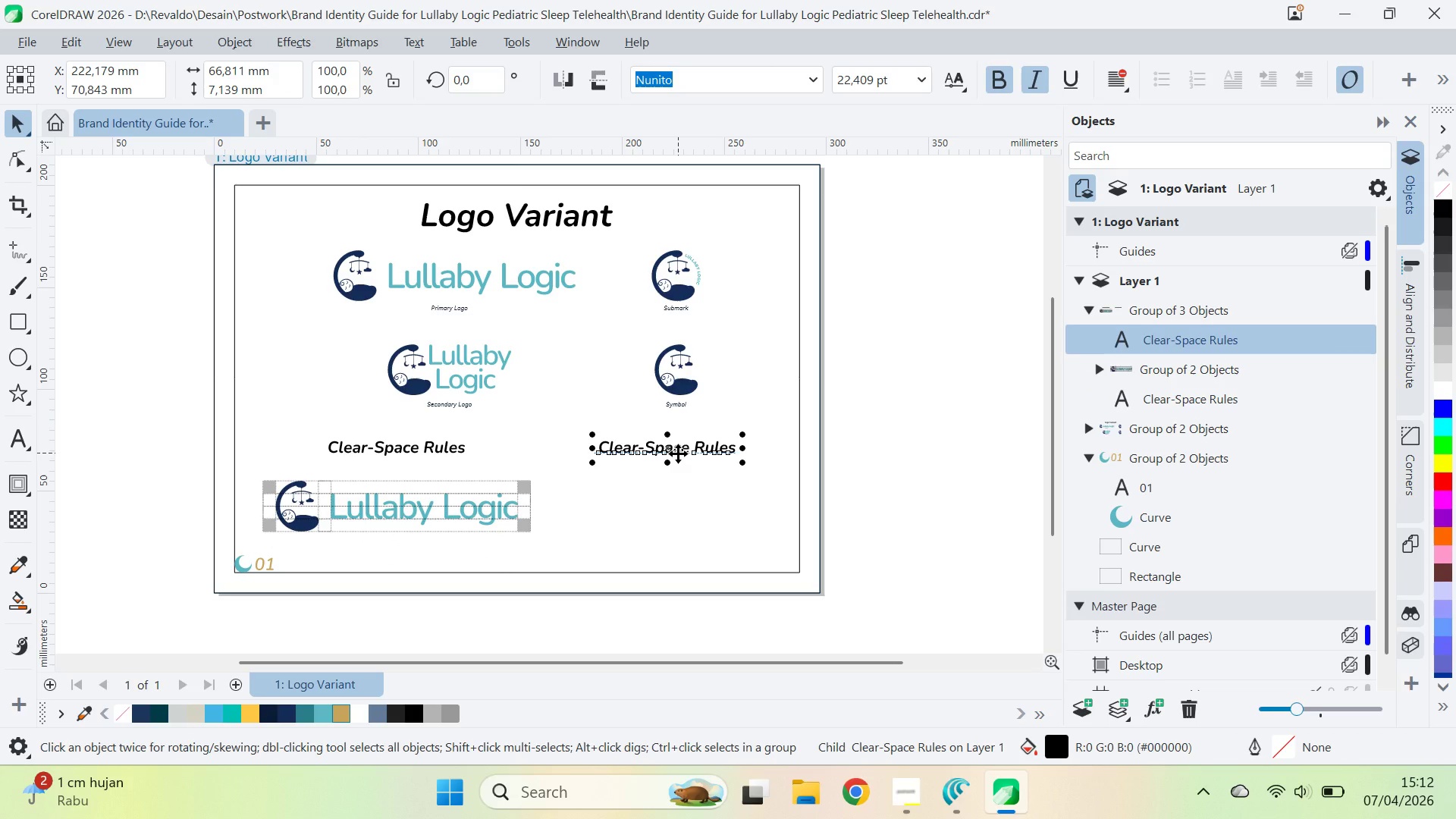 
hold_key(key=ControlLeft, duration=0.94)
 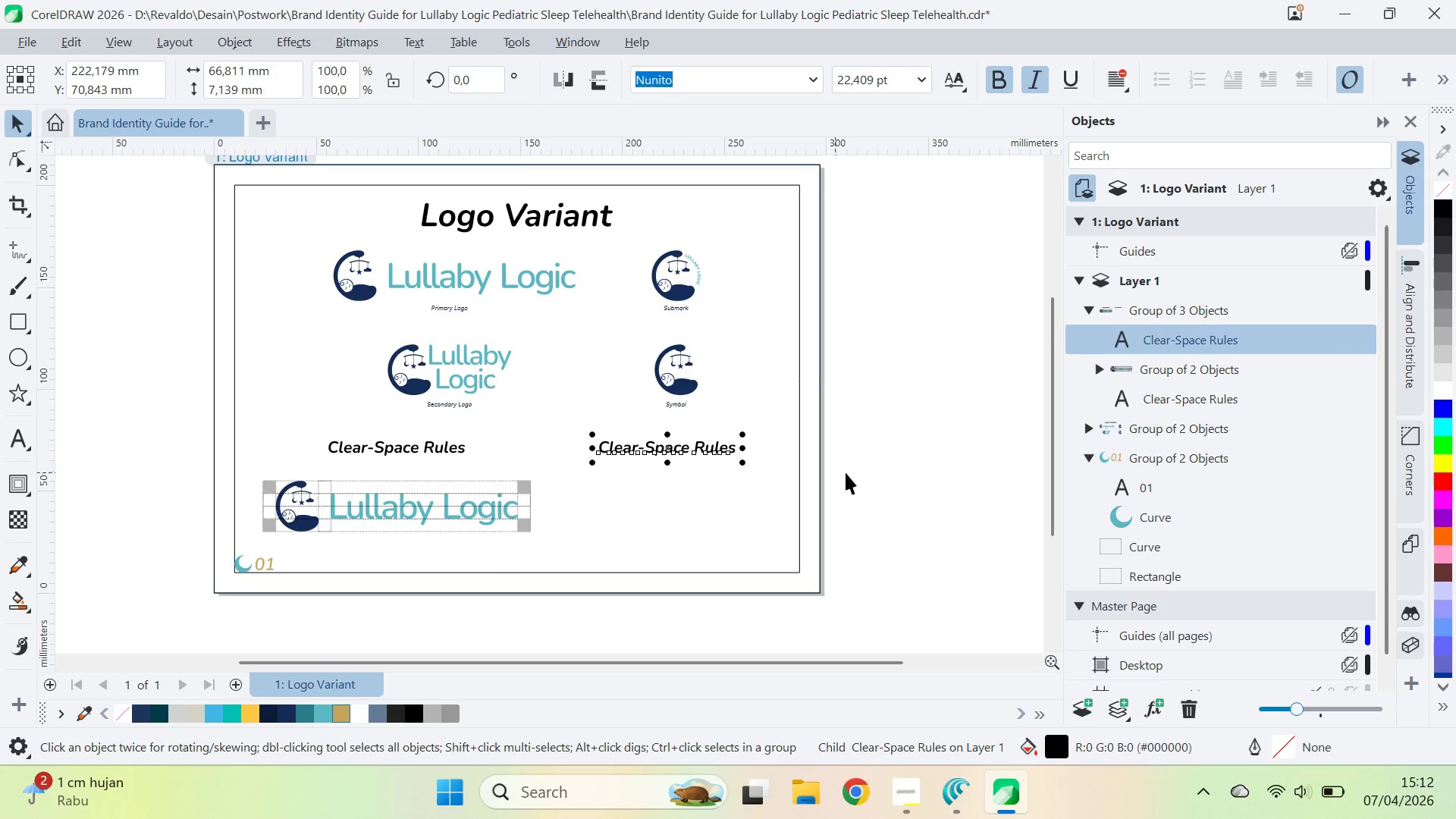 
key(Control+Z)
 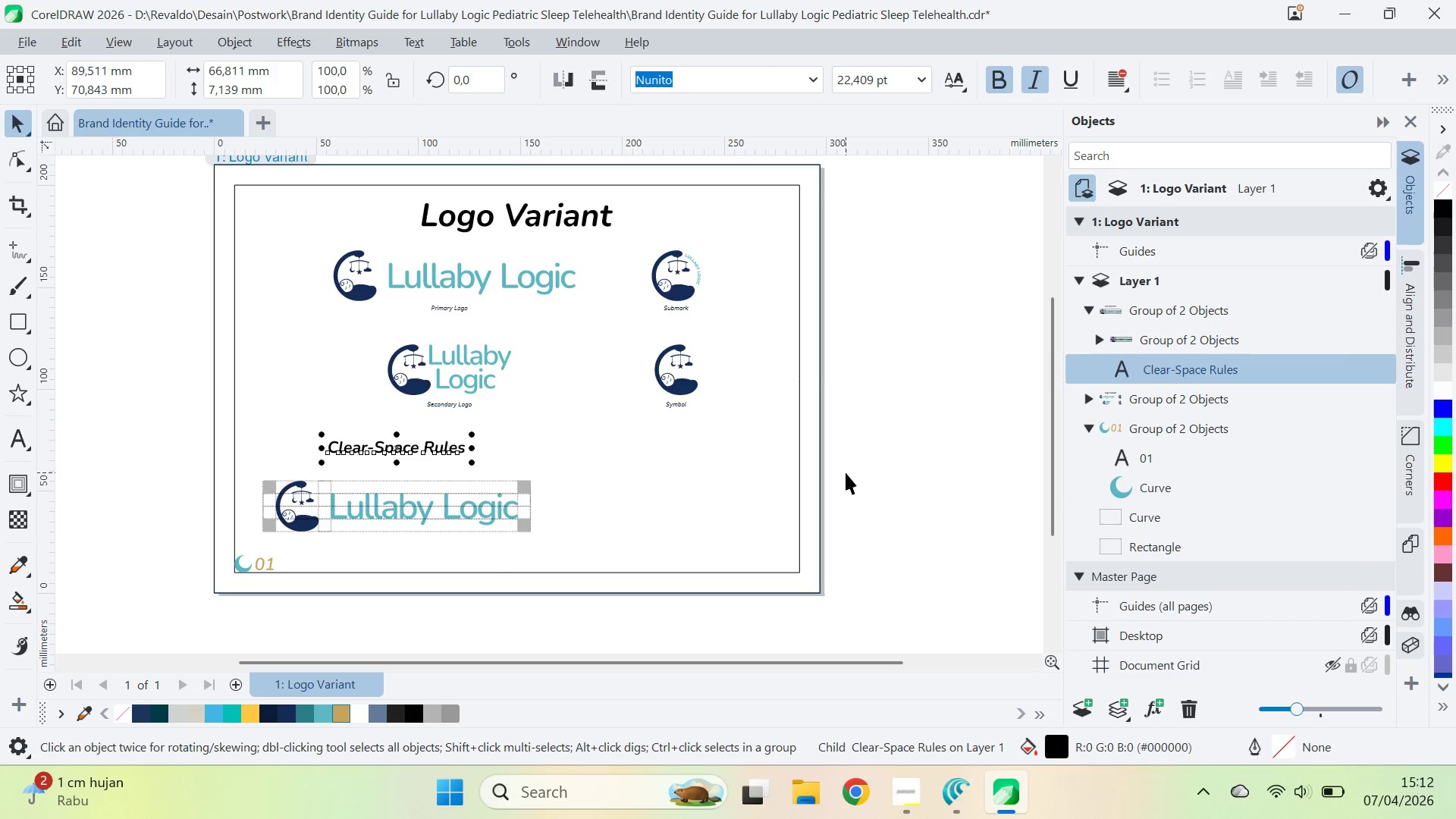 
key(Control+ControlLeft)
 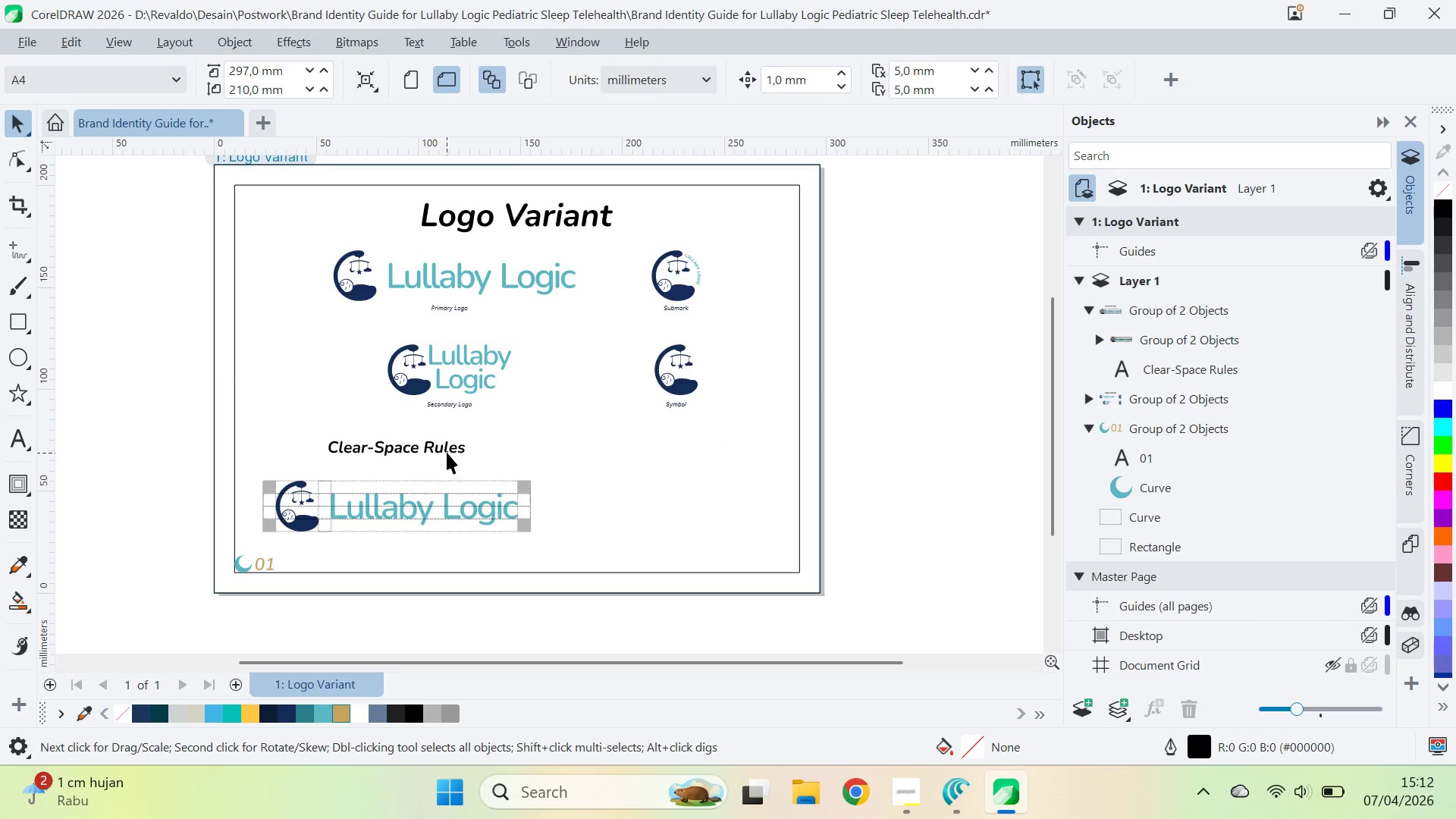 
key(Control+C)
 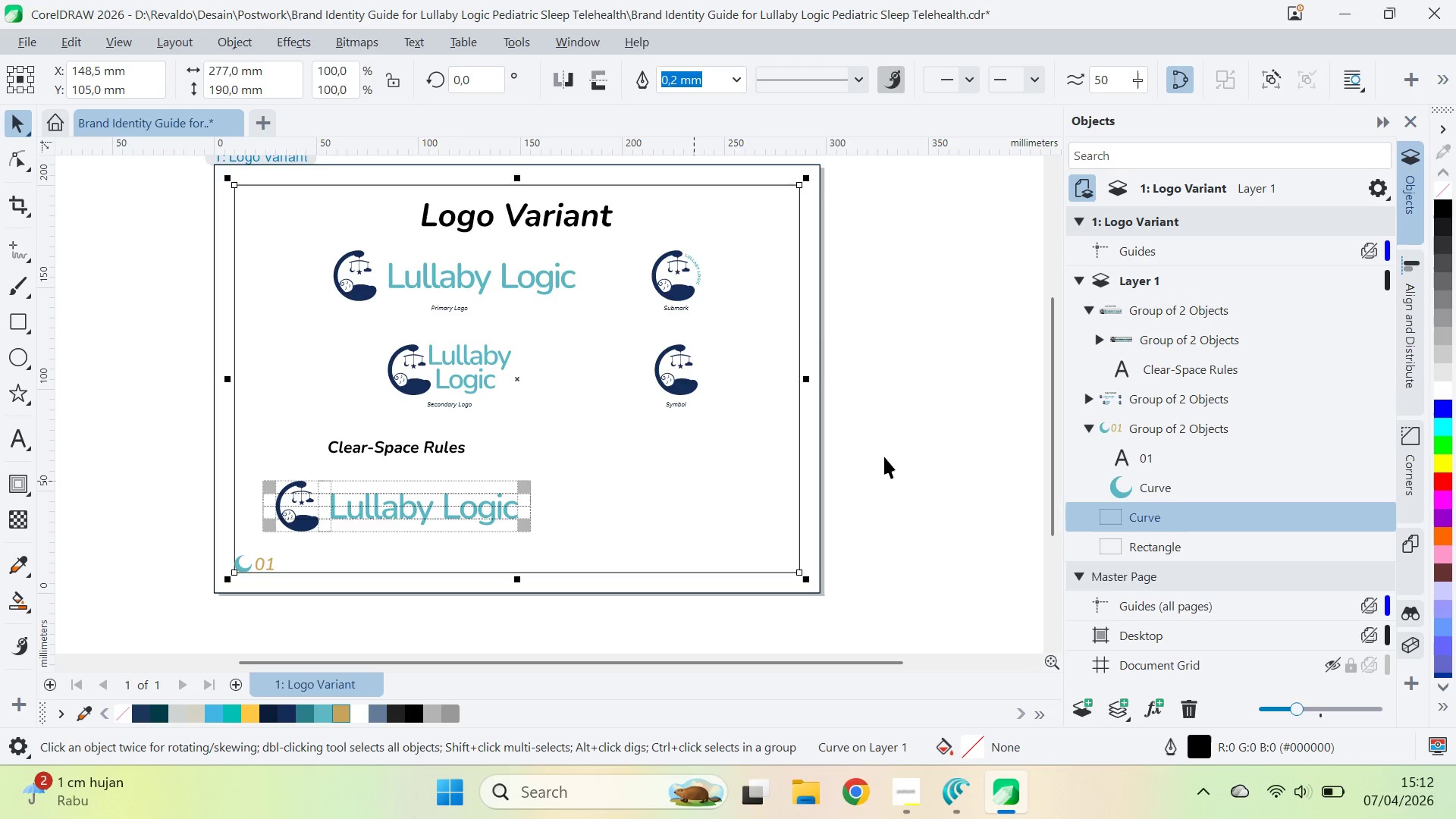 
key(Control+V)
 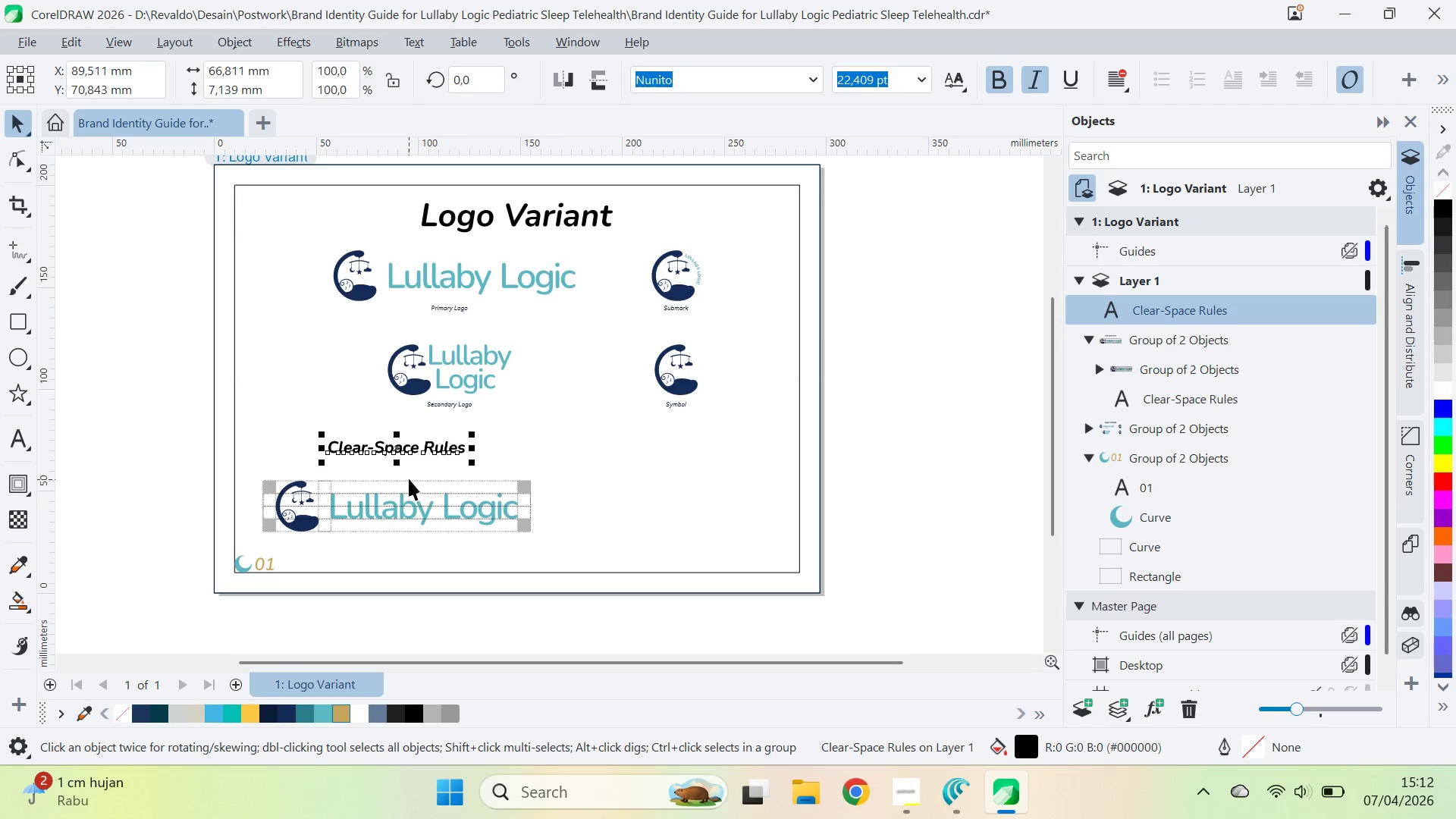 
hold_key(key=ShiftLeft, duration=0.7)
 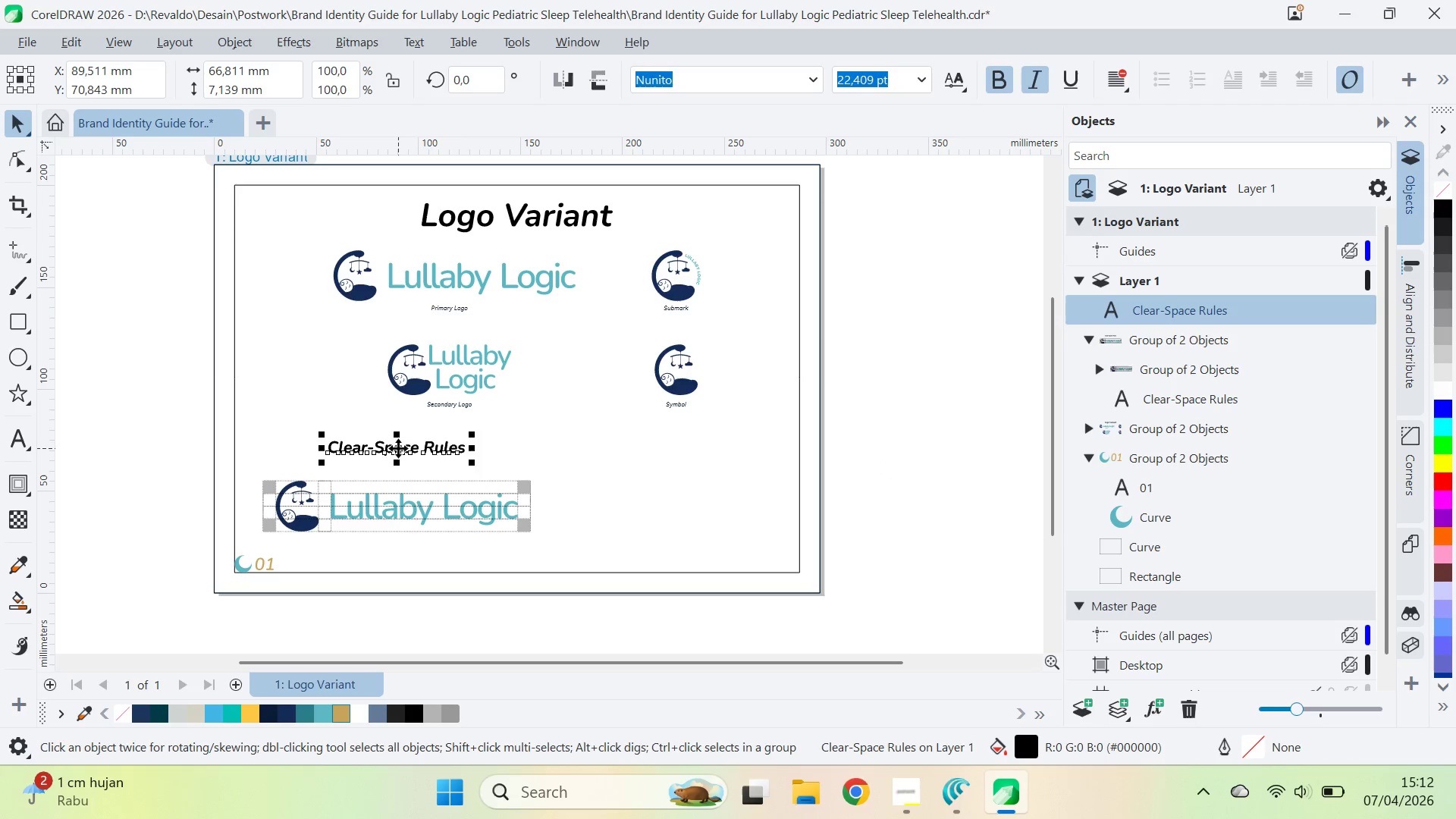 
left_click_drag(start_coordinate=[398, 447], to_coordinate=[662, 457])
 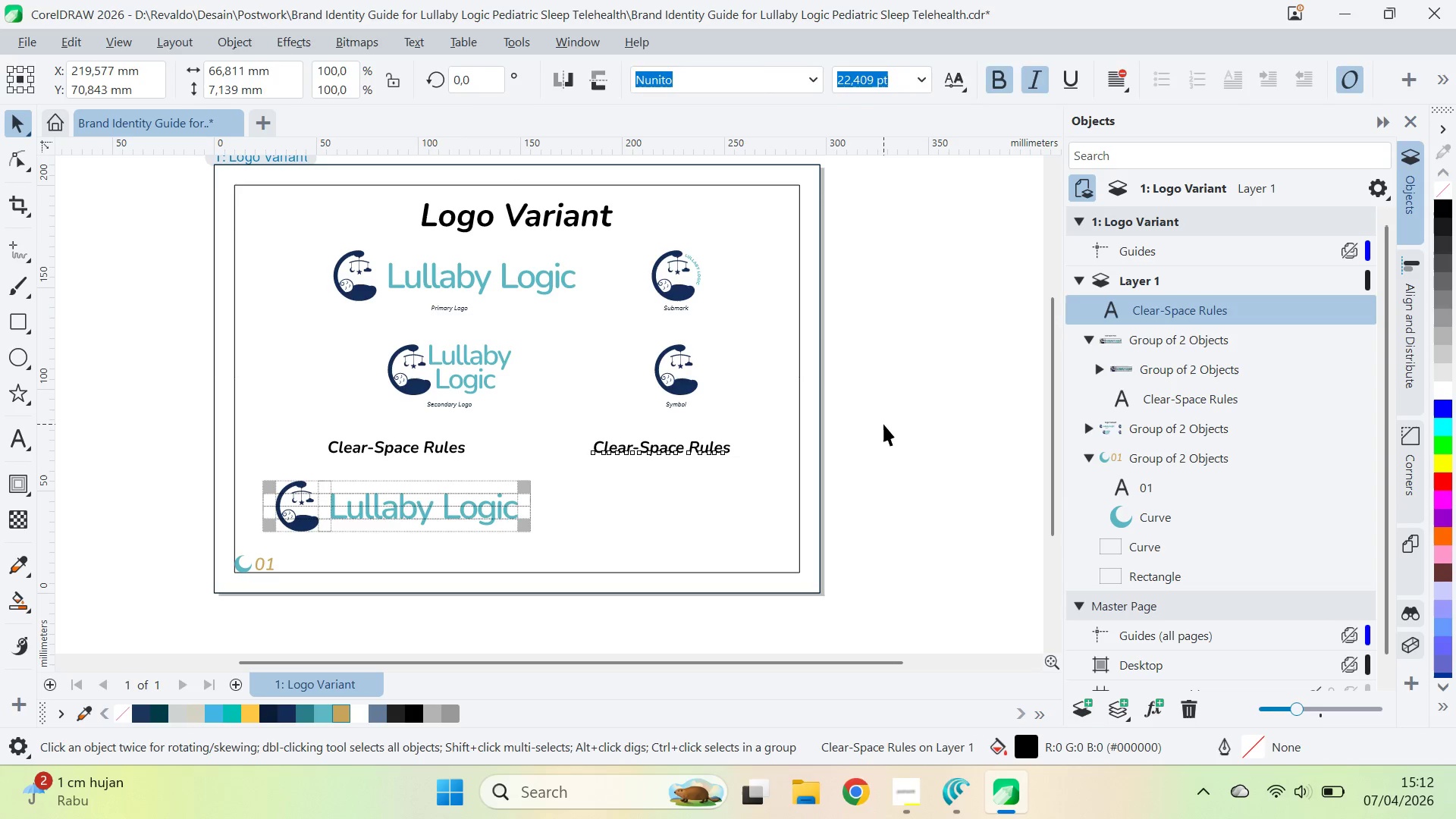 
hold_key(key=ShiftLeft, duration=1.12)
 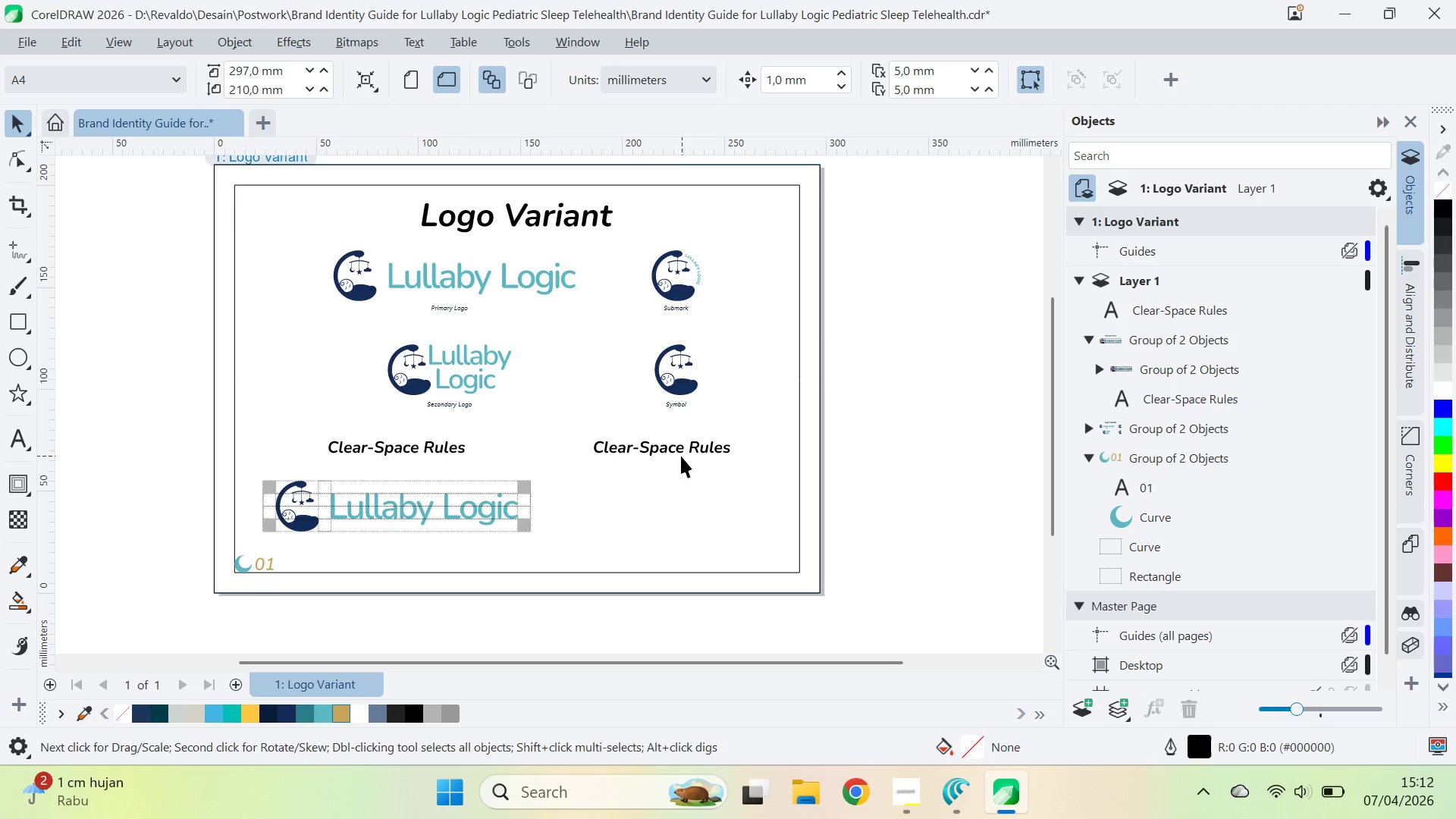 
triple_click([681, 453])
 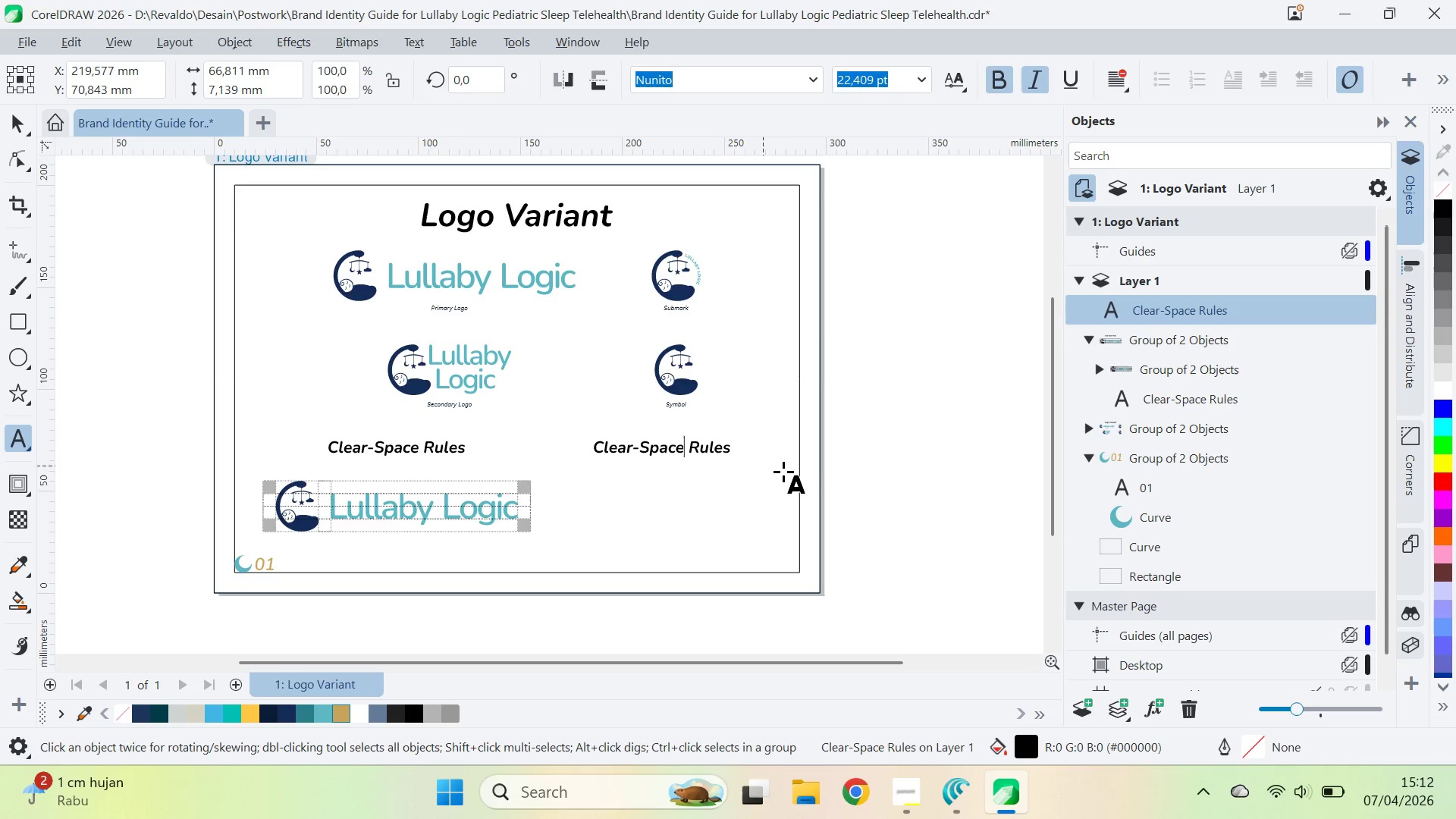 
key(Control+ControlLeft)
 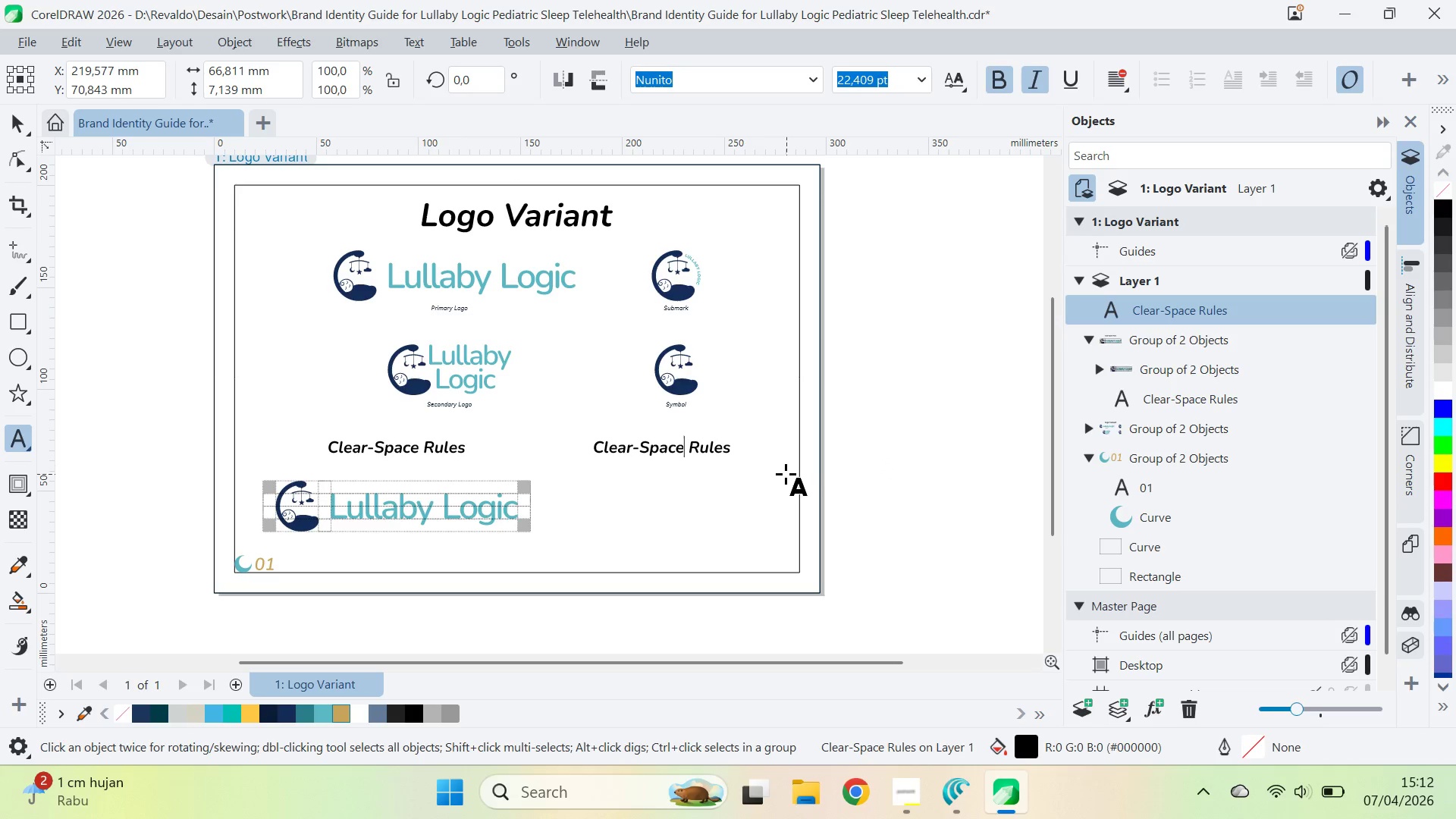 
key(Control+A)
 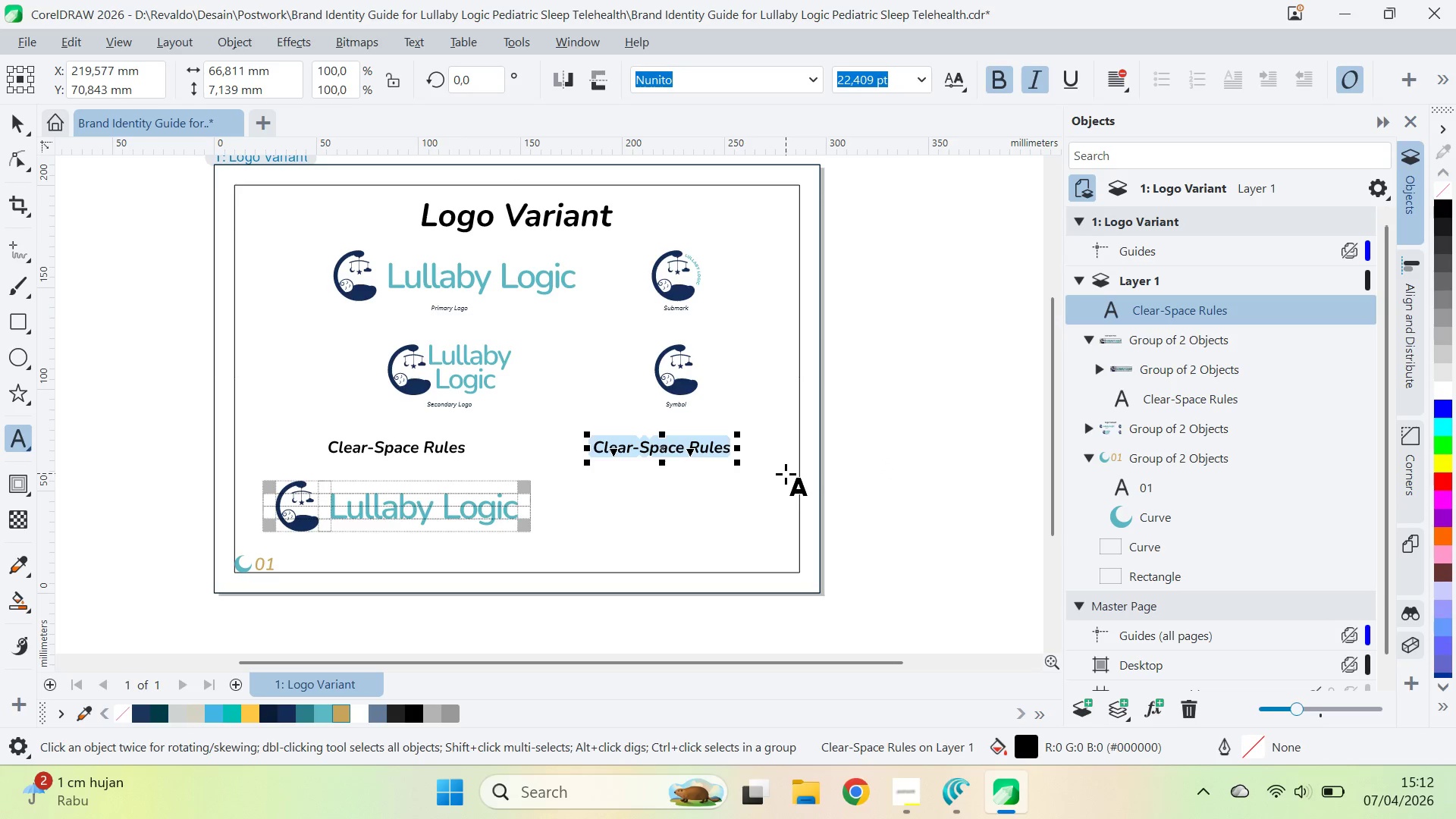 
type(Color Logo \)
key(Backspace)
key(Backspace)
 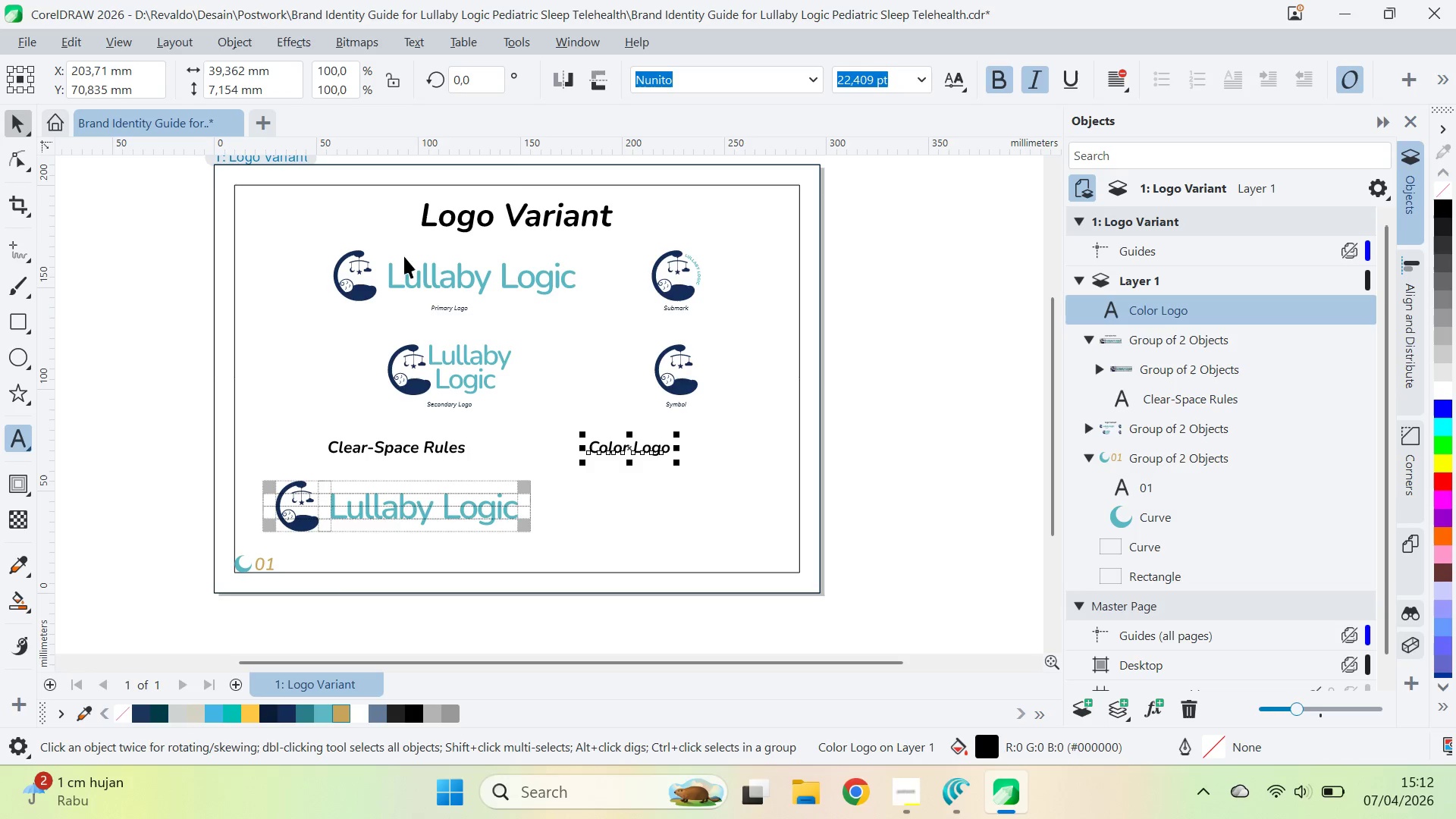 
left_click_drag(start_coordinate=[639, 453], to_coordinate=[682, 453])
 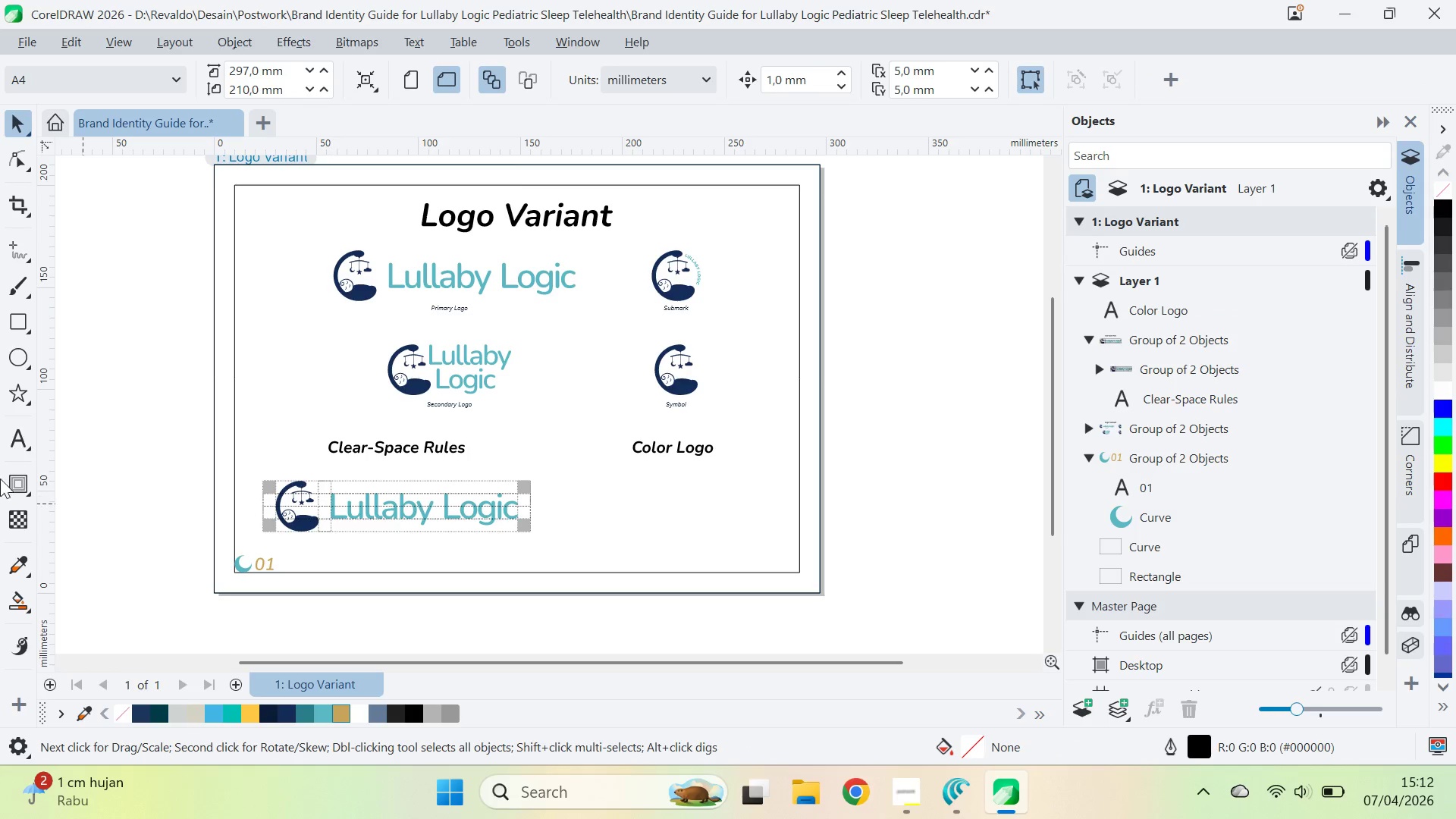 
hold_key(key=ShiftLeft, duration=0.53)
 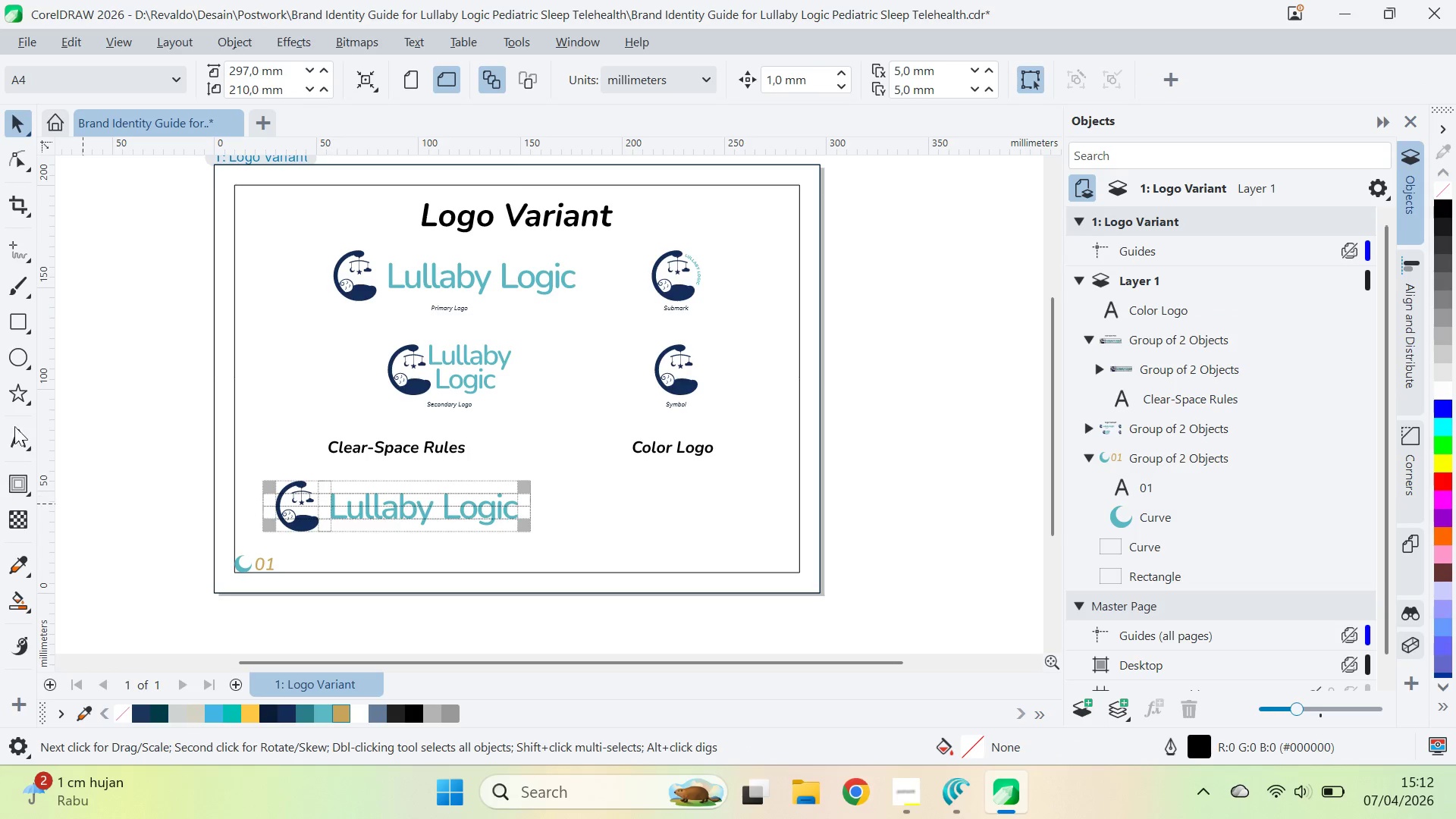 
hold_key(key=ShiftLeft, duration=7.25)
left_click([877, 482])
 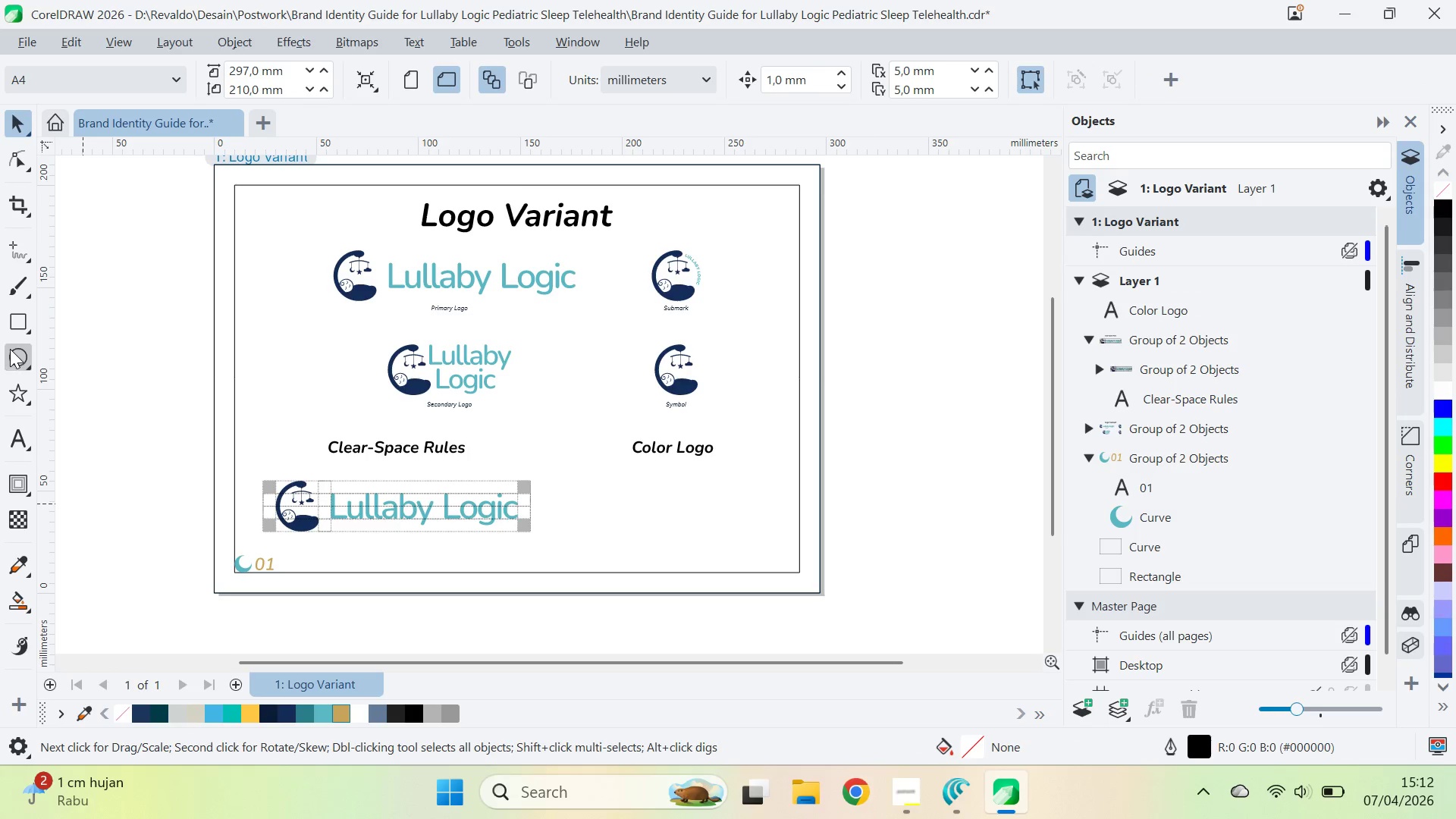 
left_click_drag(start_coordinate=[13, 340], to_coordinate=[13, 331])
 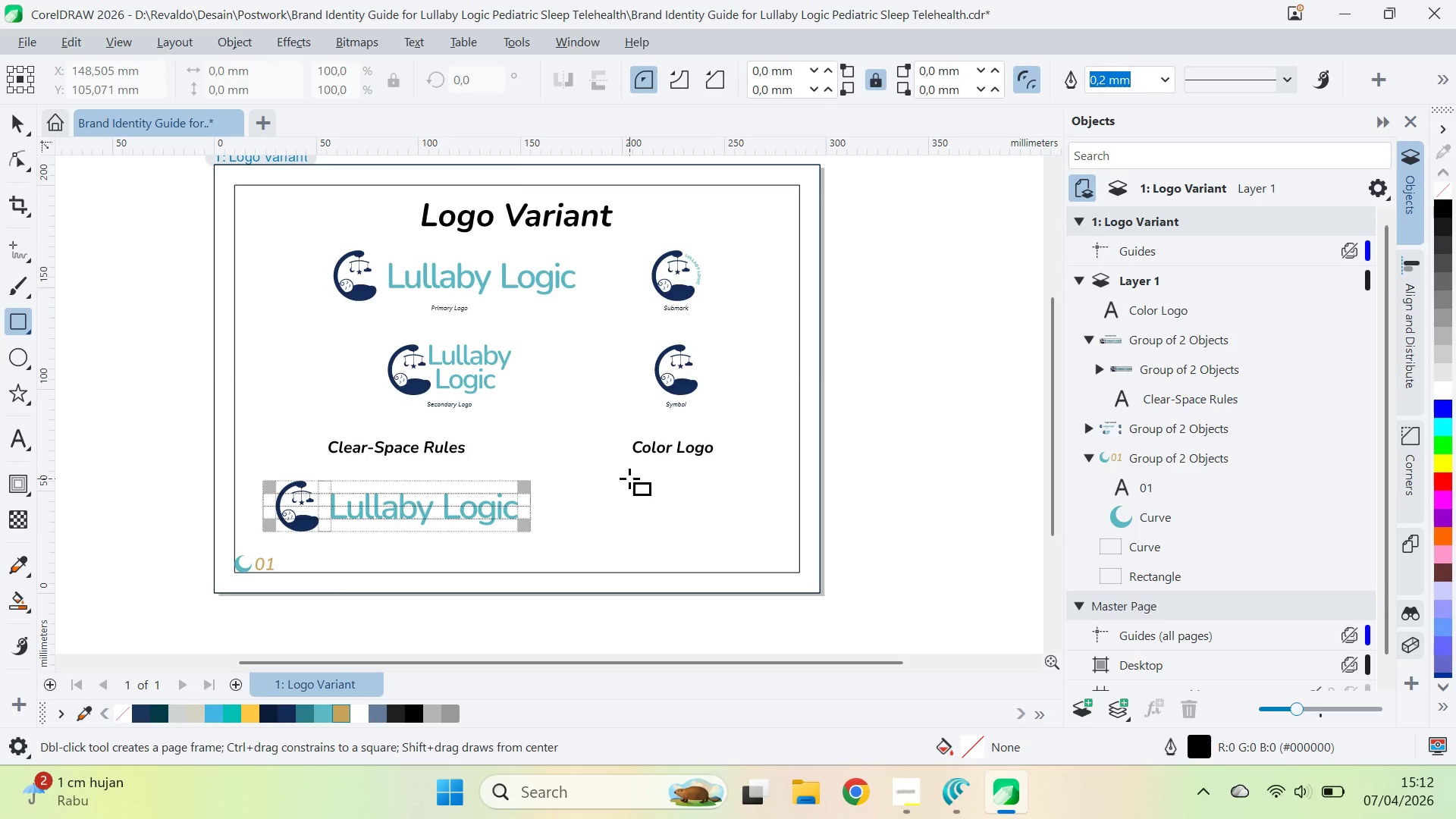 
hold_key(key=ControlLeft, duration=1.45)
left_click_drag(start_coordinate=[592, 456], to_coordinate=[752, 553])
 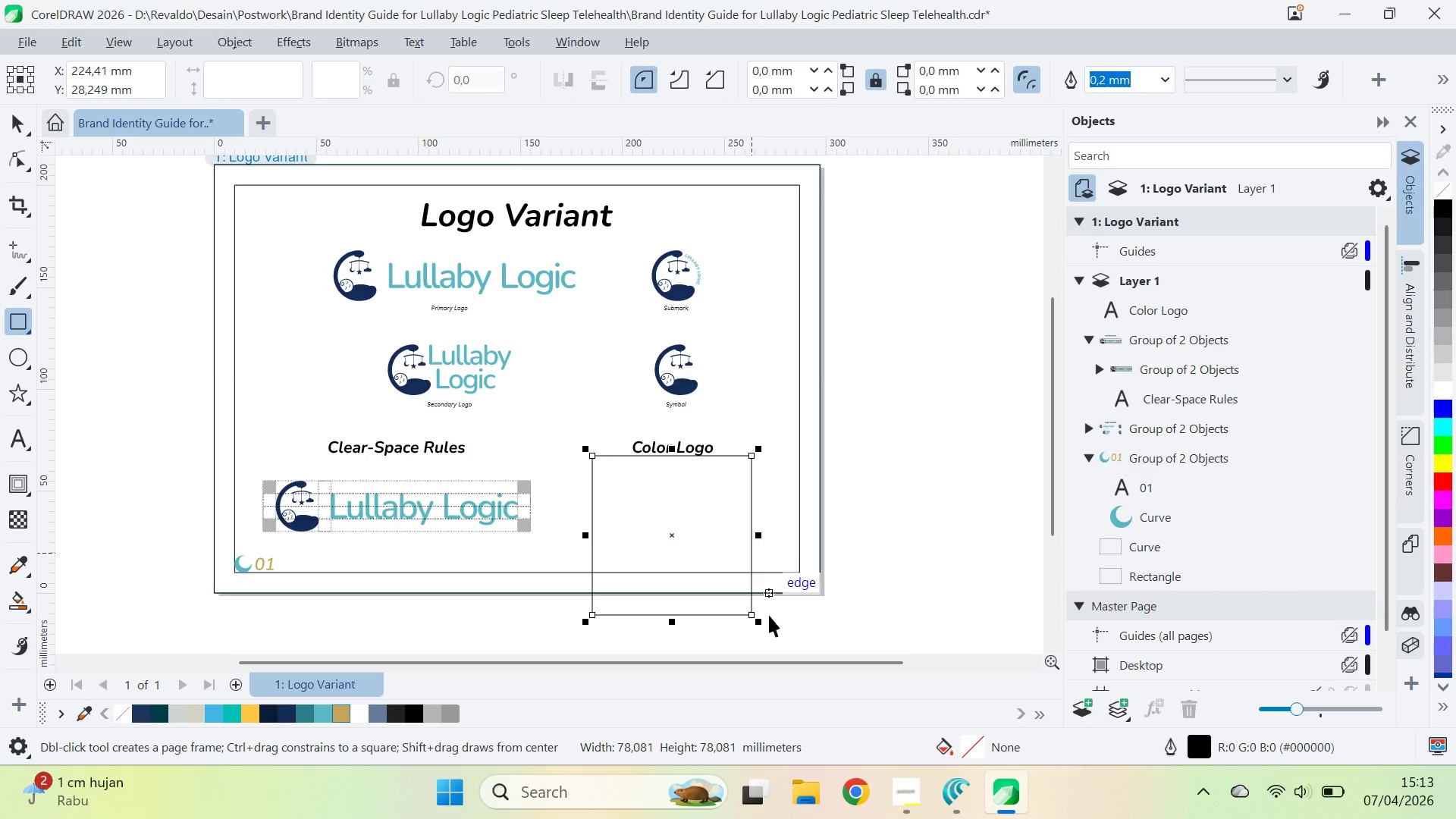 
type(vqvea)
 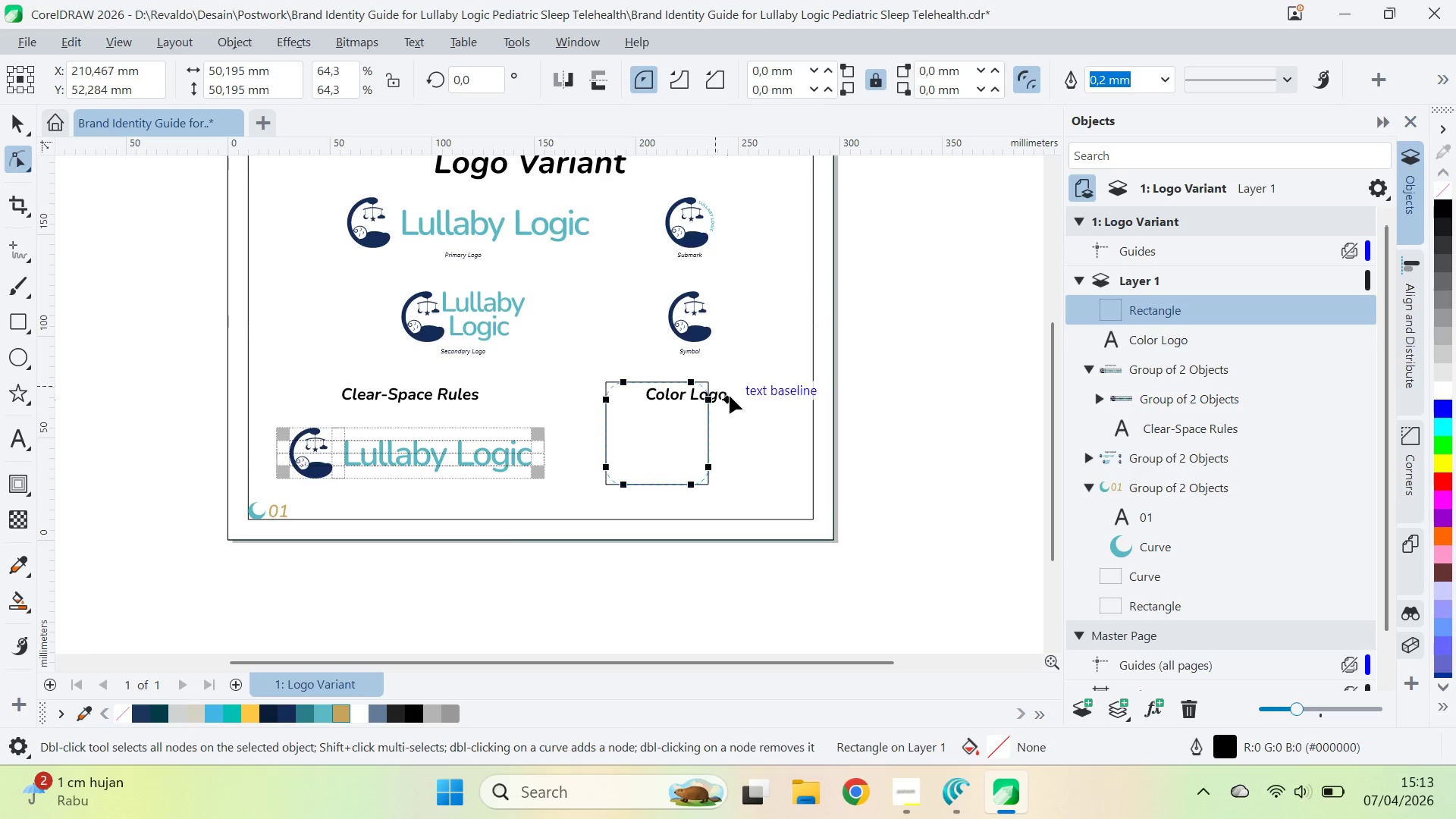 
left_click_drag(start_coordinate=[764, 626], to_coordinate=[708, 578])
 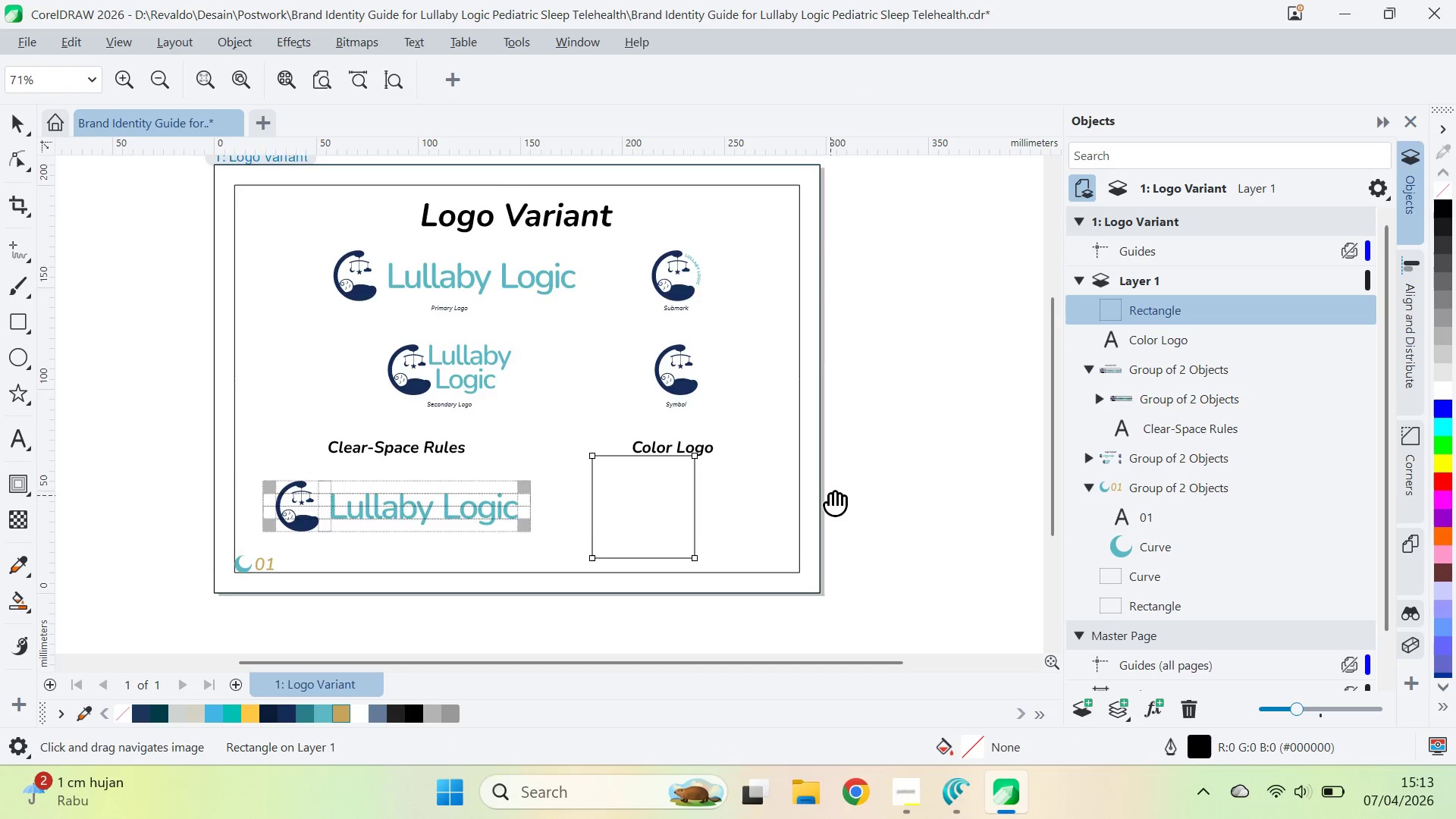 
left_click_drag(start_coordinate=[830, 495], to_coordinate=[844, 442])
 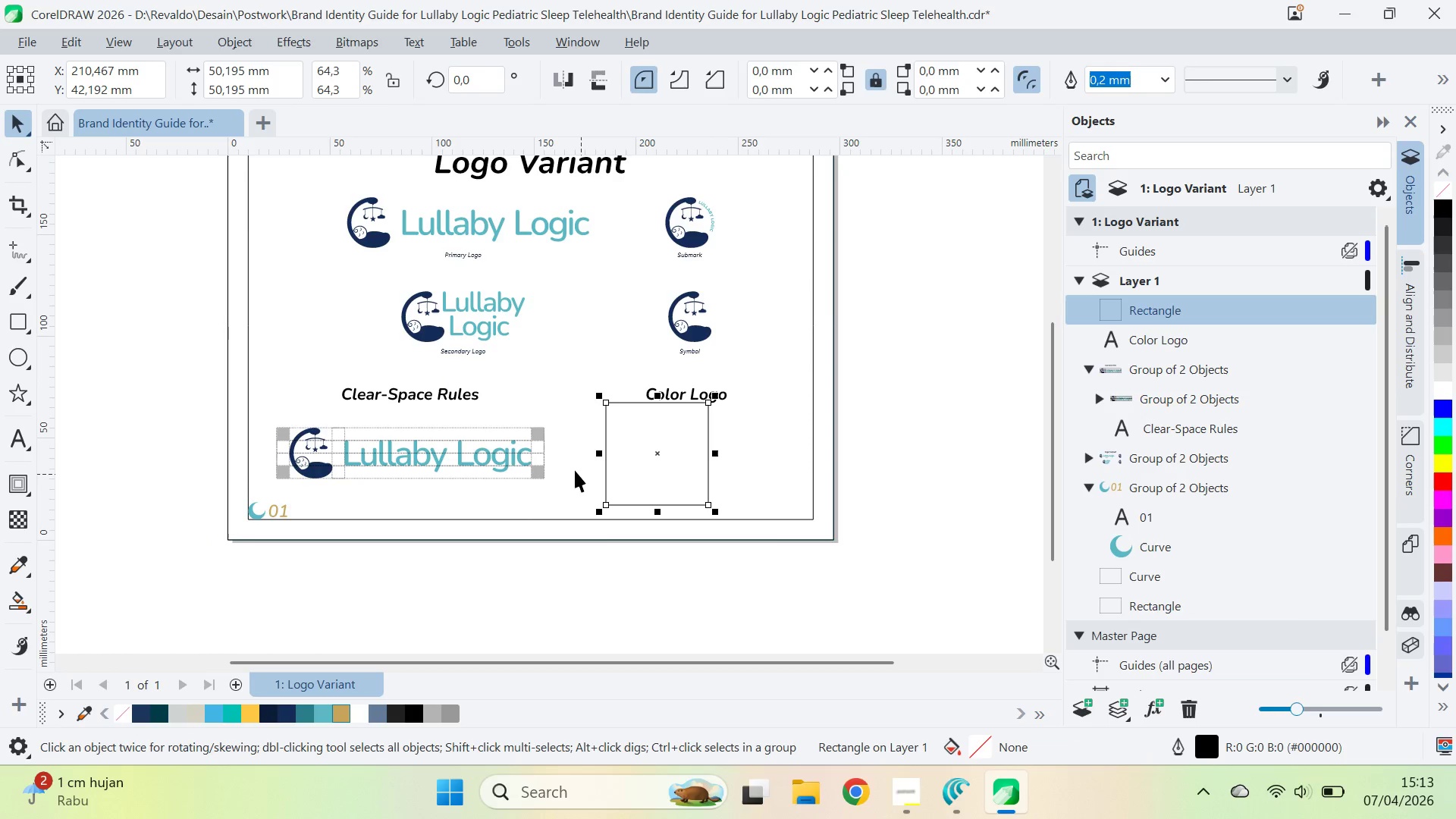 
left_click_drag(start_coordinate=[712, 384], to_coordinate=[764, 398])
 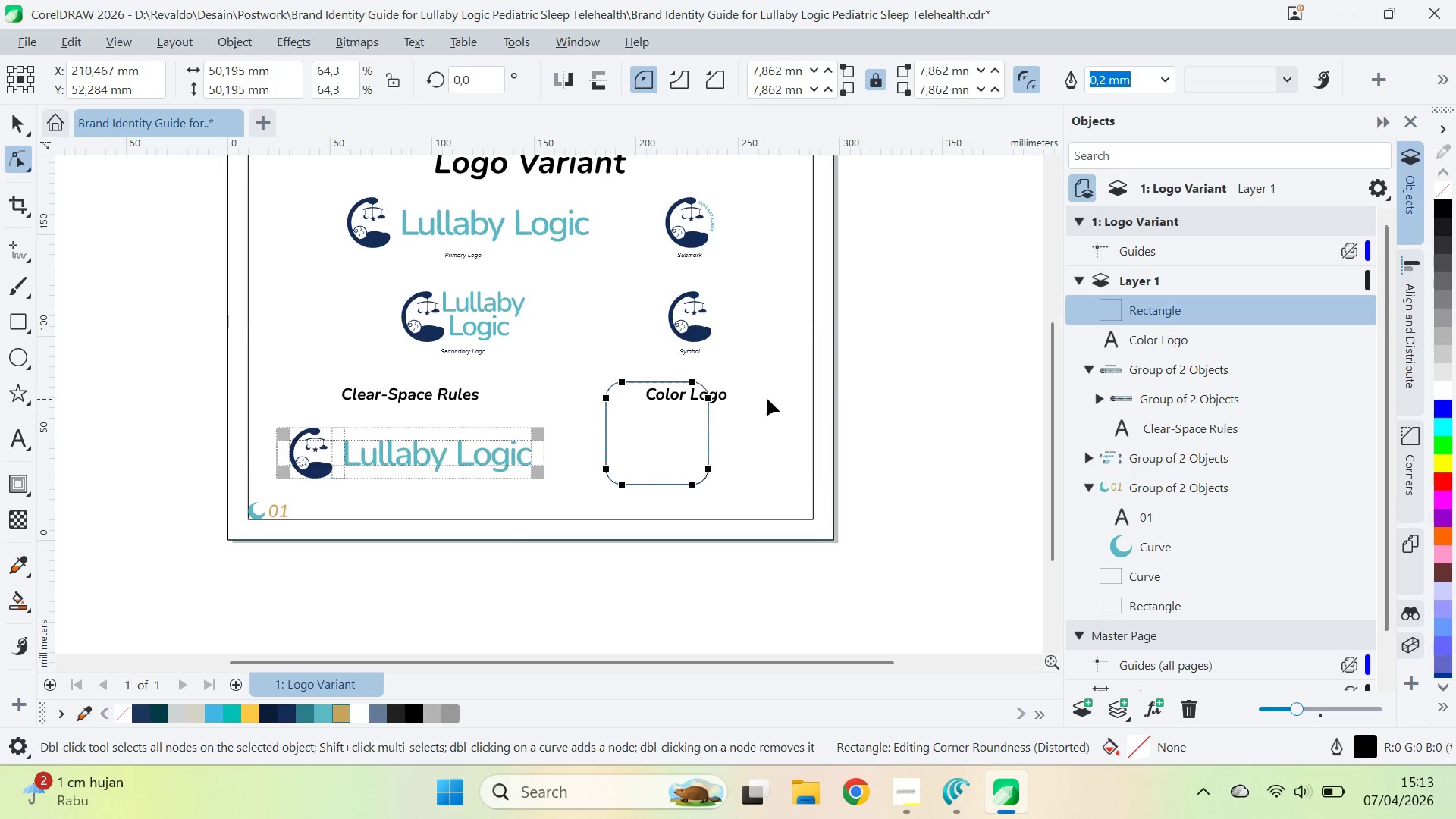 
key(V)
 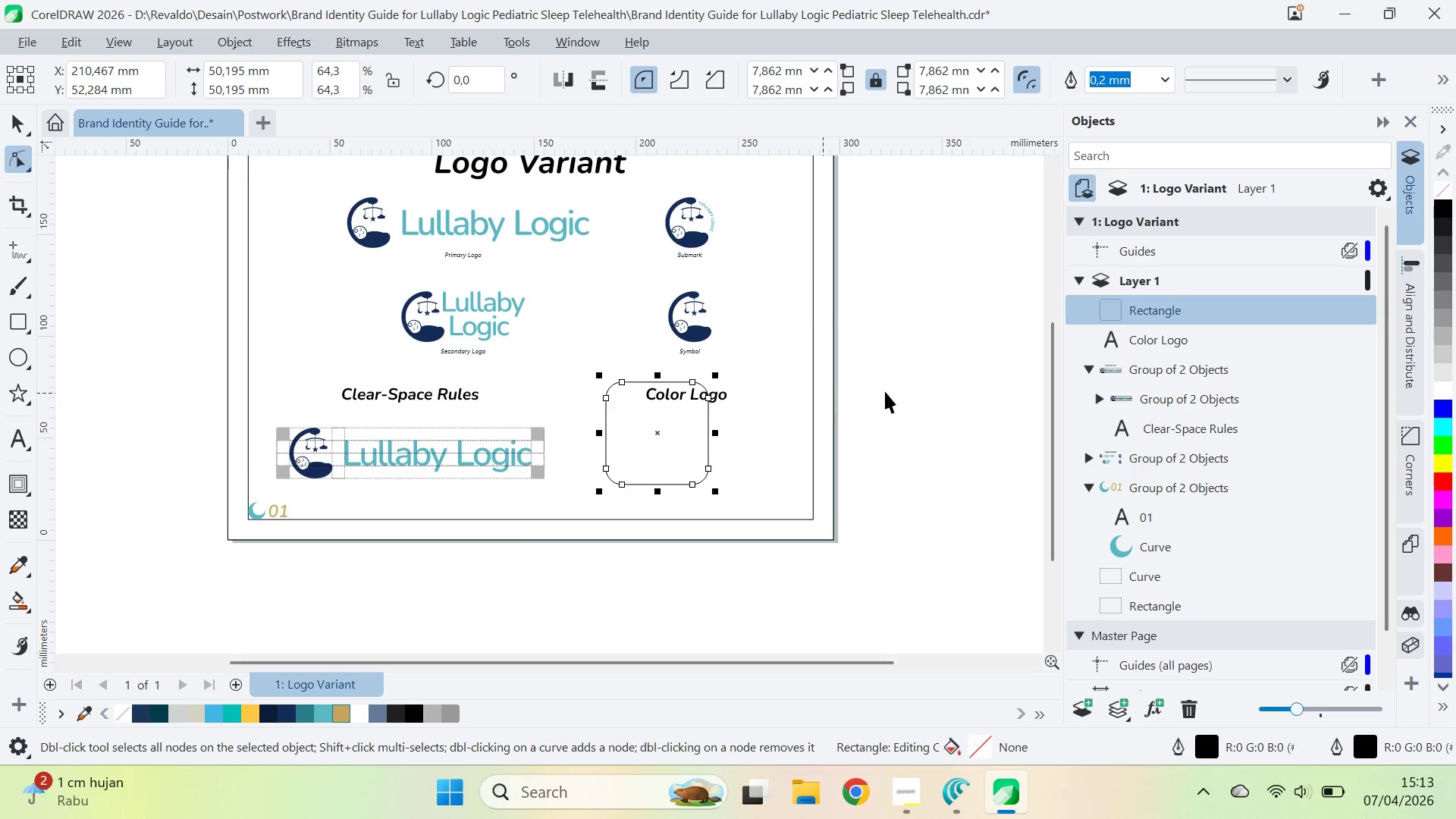 
left_click_drag(start_coordinate=[886, 391], to_coordinate=[879, 391])
 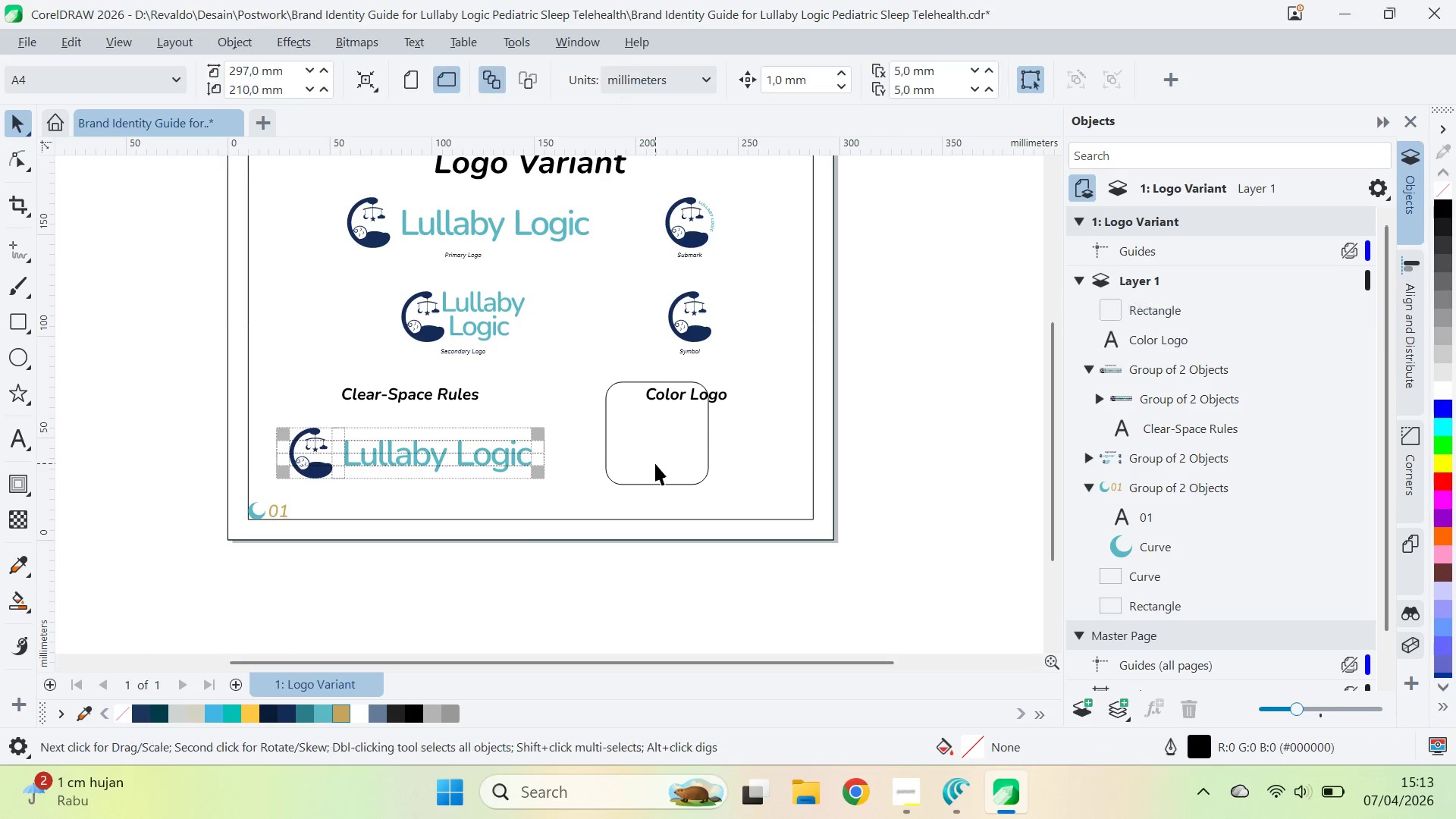 
double_click([655, 463])
 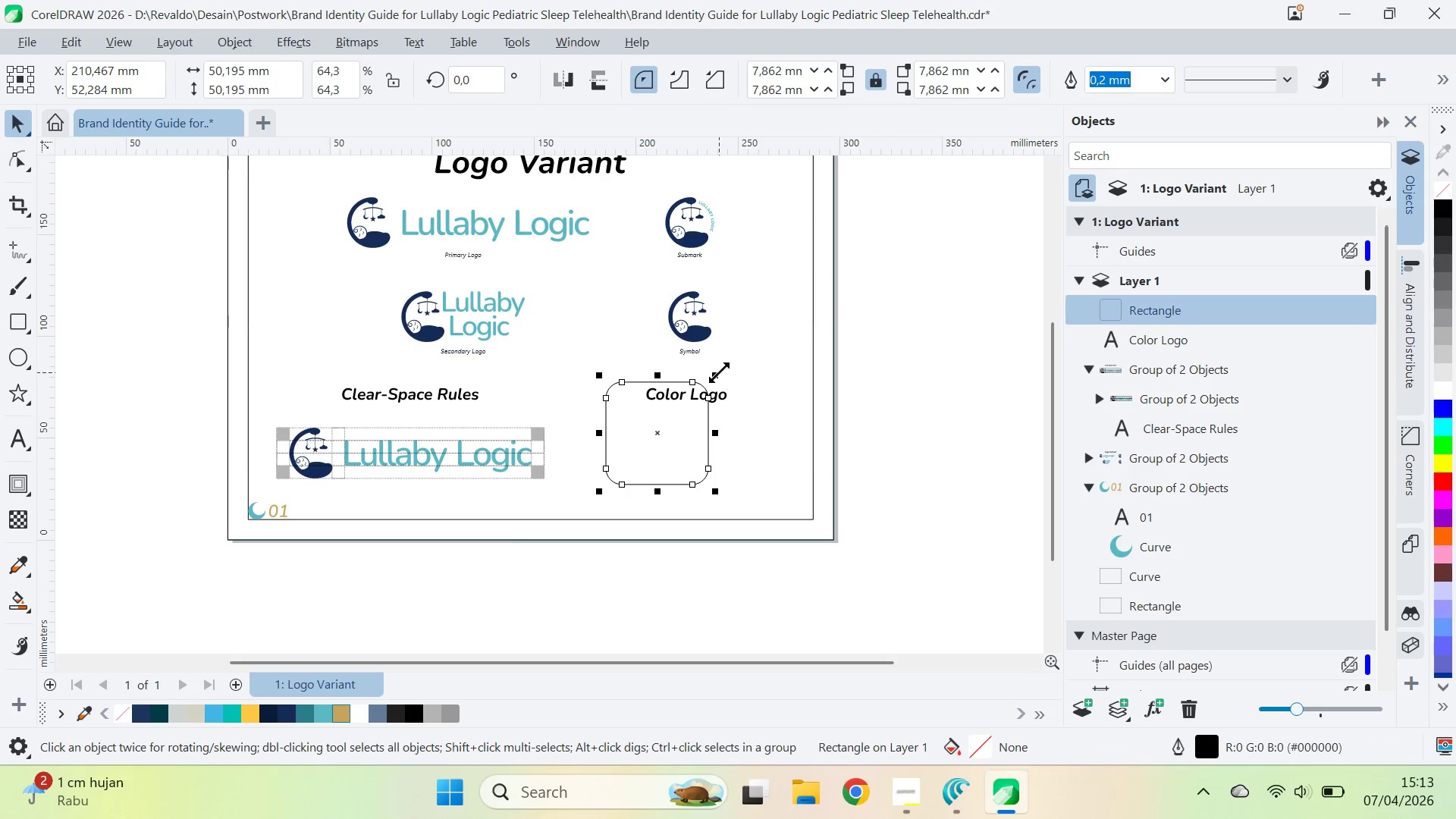 
left_click_drag(start_coordinate=[719, 372], to_coordinate=[862, 412])
 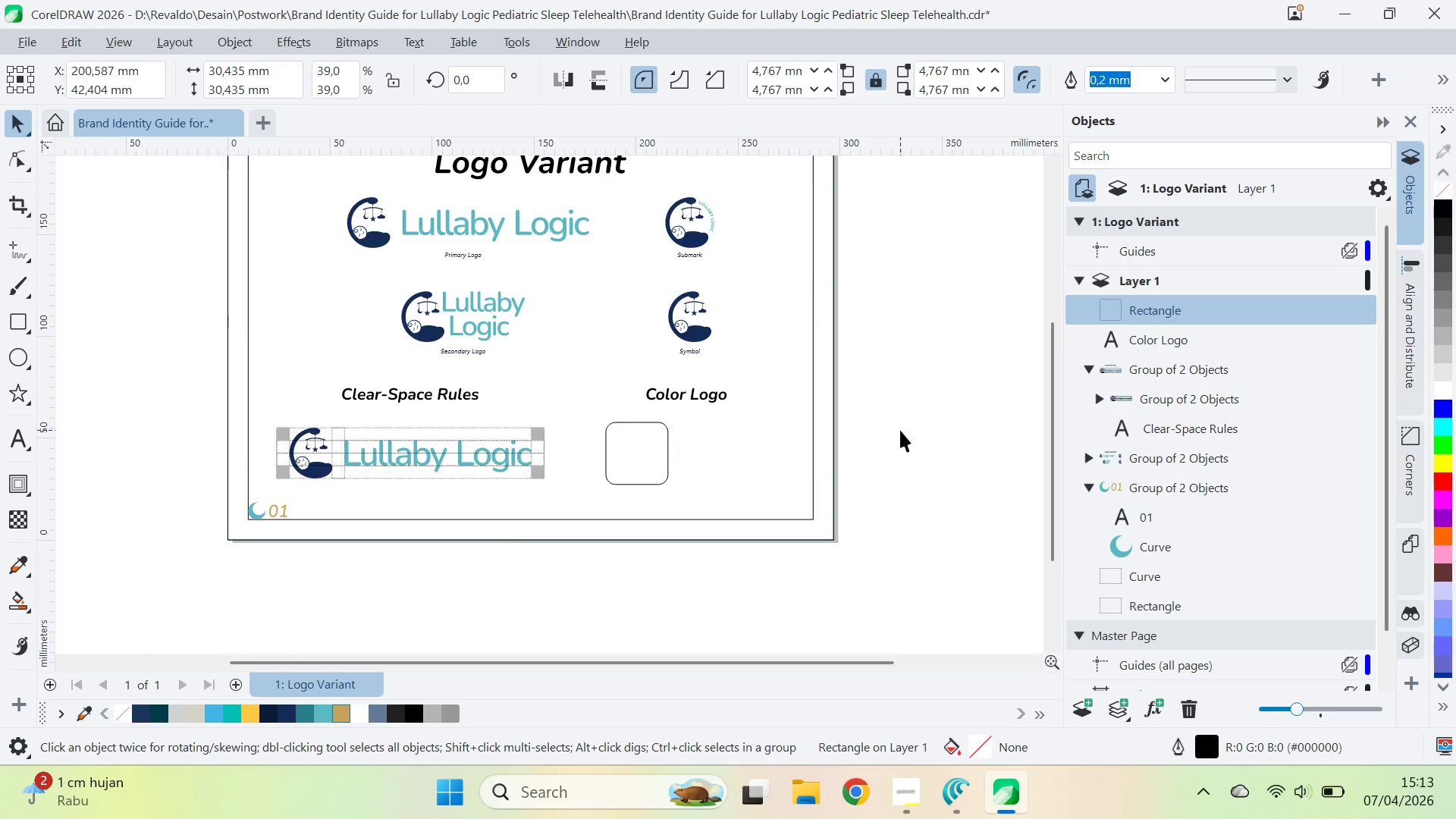 
left_click([900, 430])
 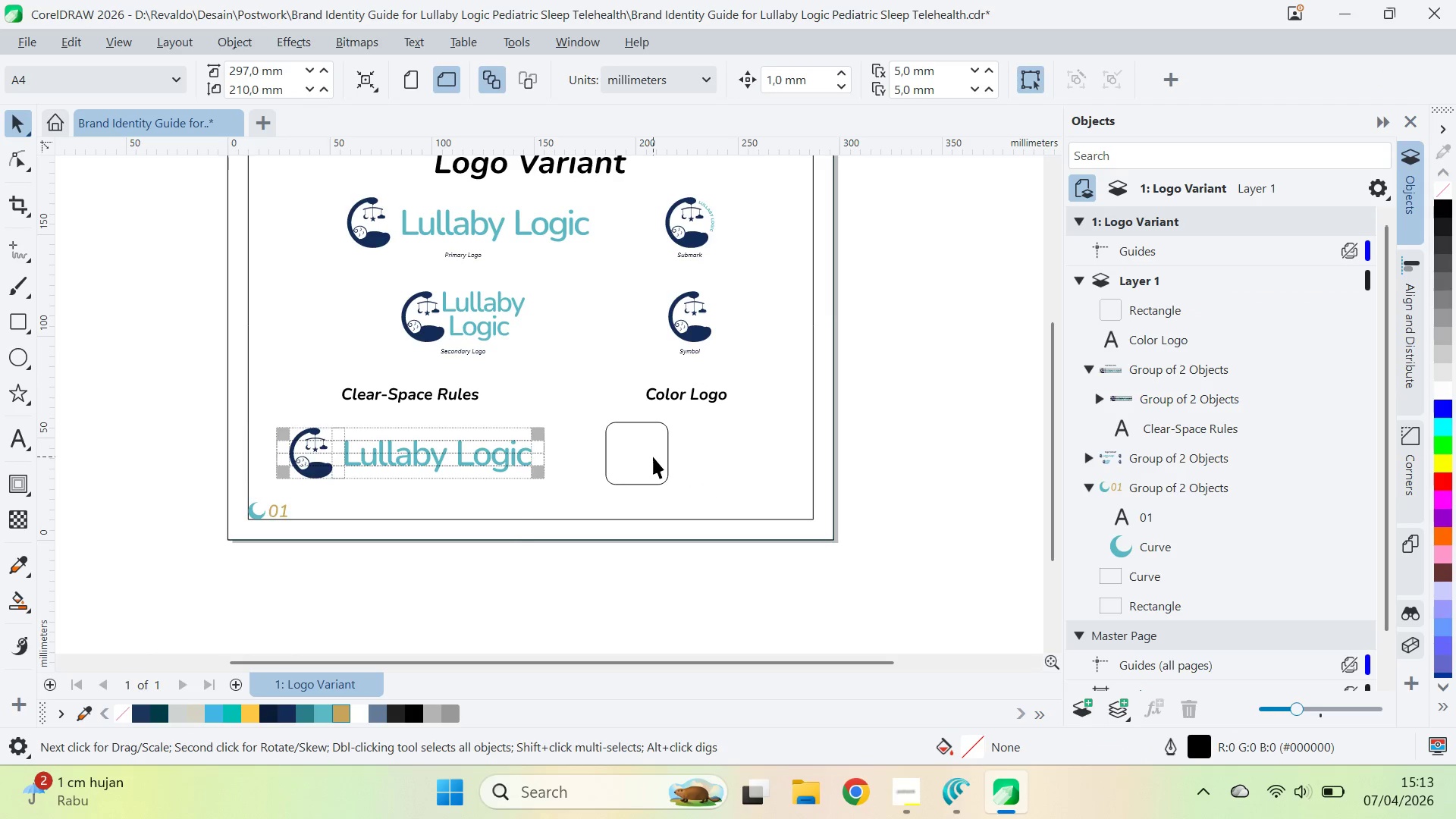 
scroll: coordinate [654, 457], scroll_direction: down, amount: 2.0
 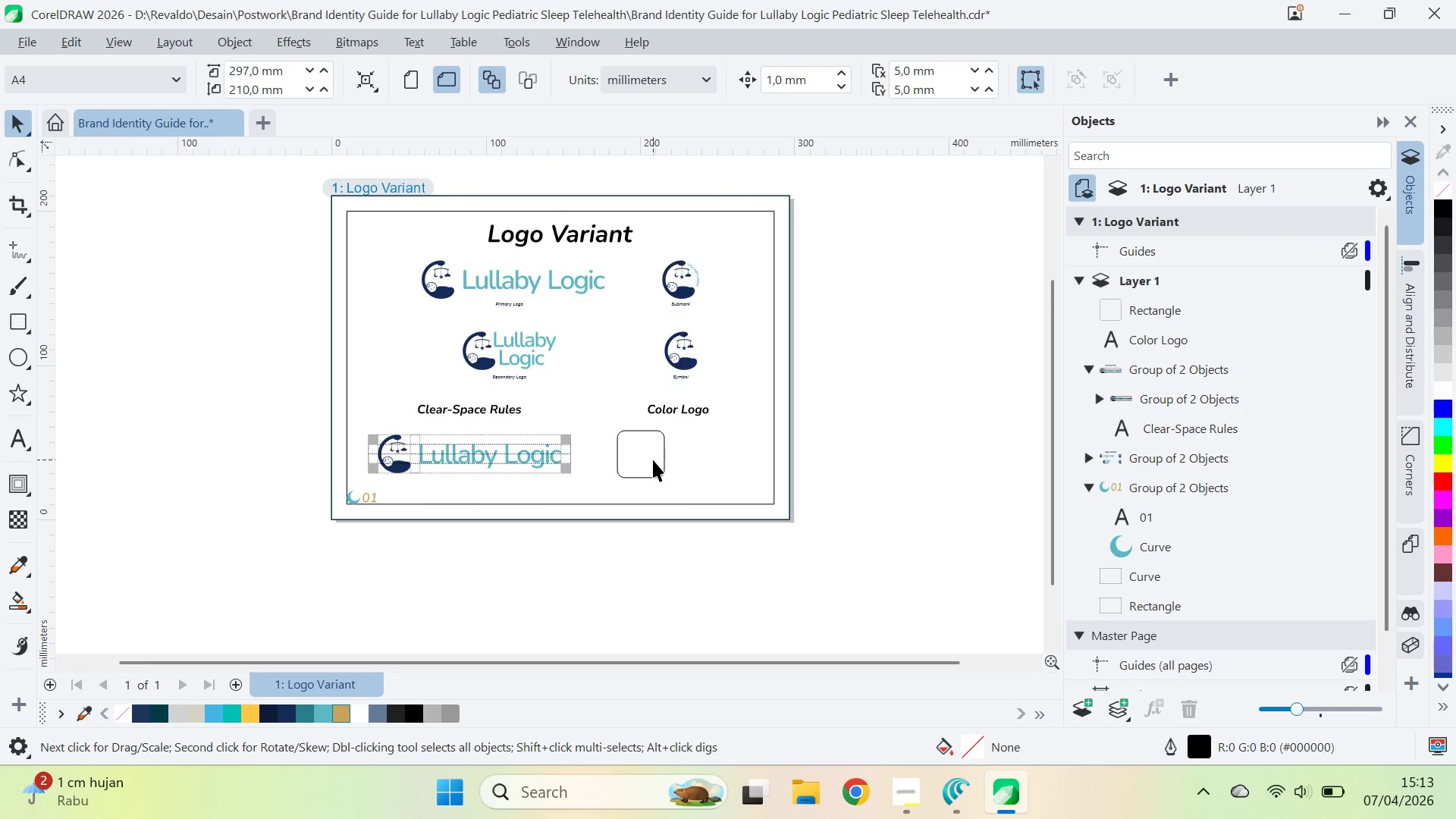 
scroll: coordinate [652, 460], scroll_direction: up, amount: 2.0
 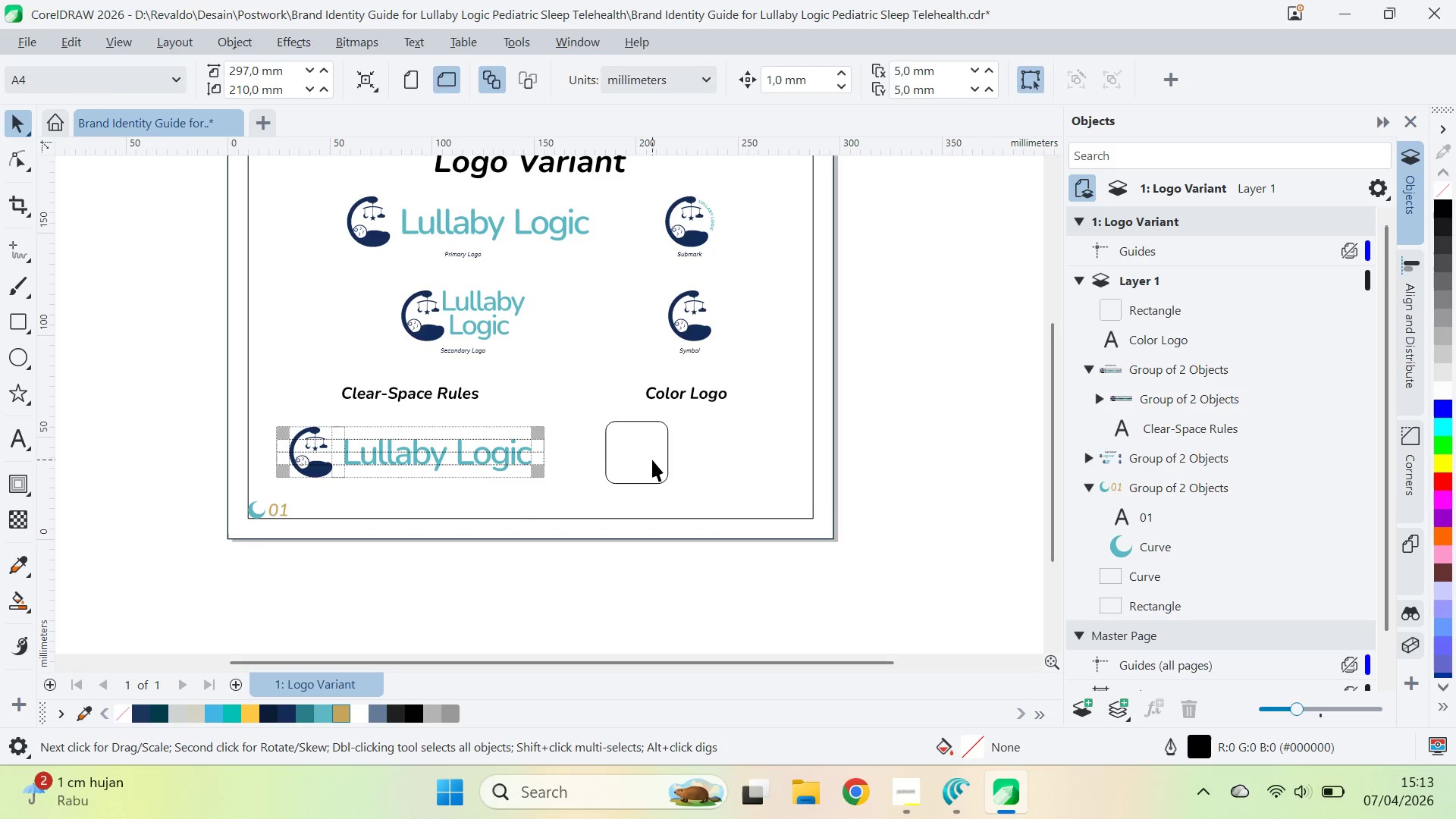 
left_click([652, 460])
 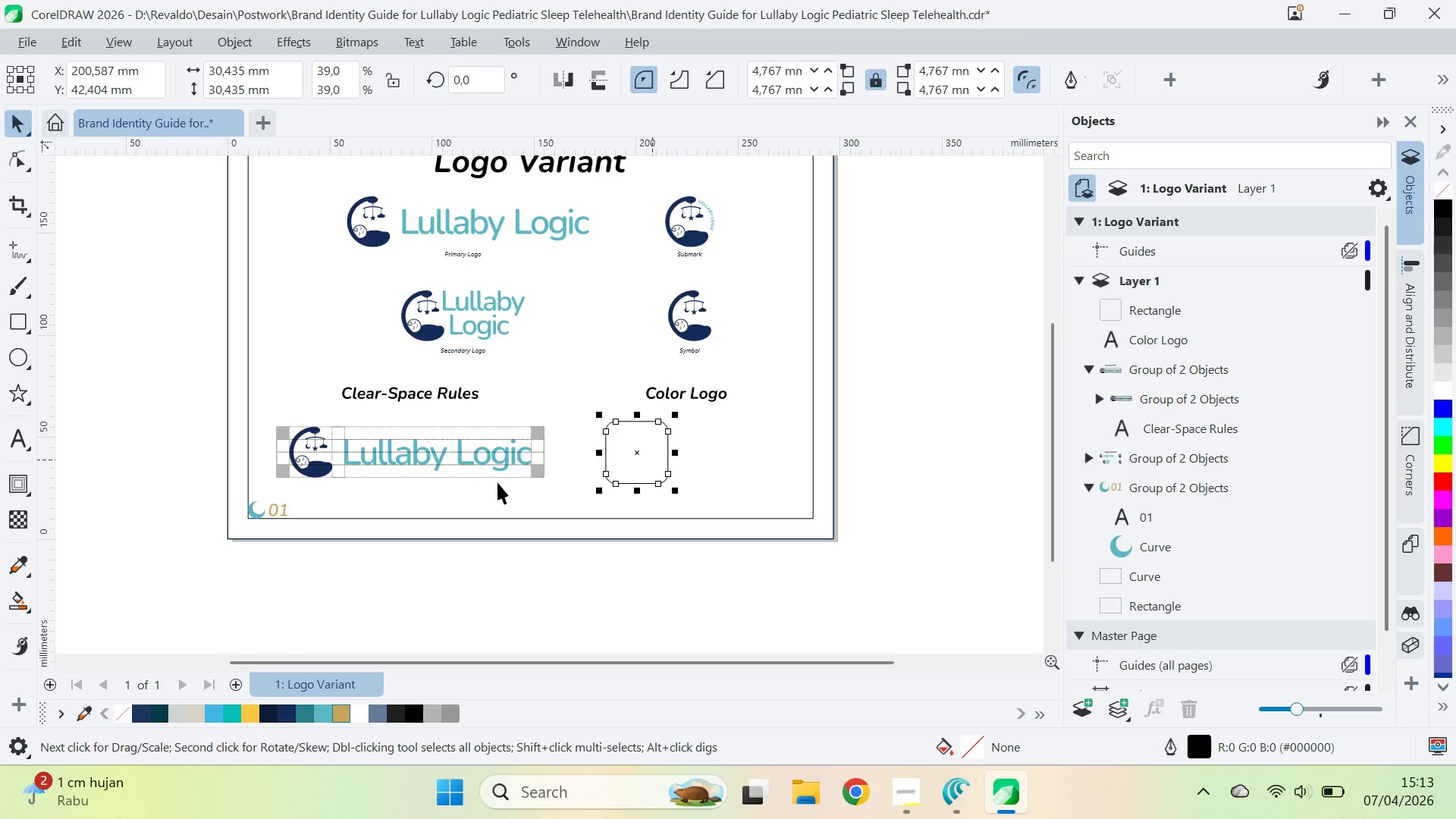 
hold_key(key=ShiftLeft, duration=0.48)
 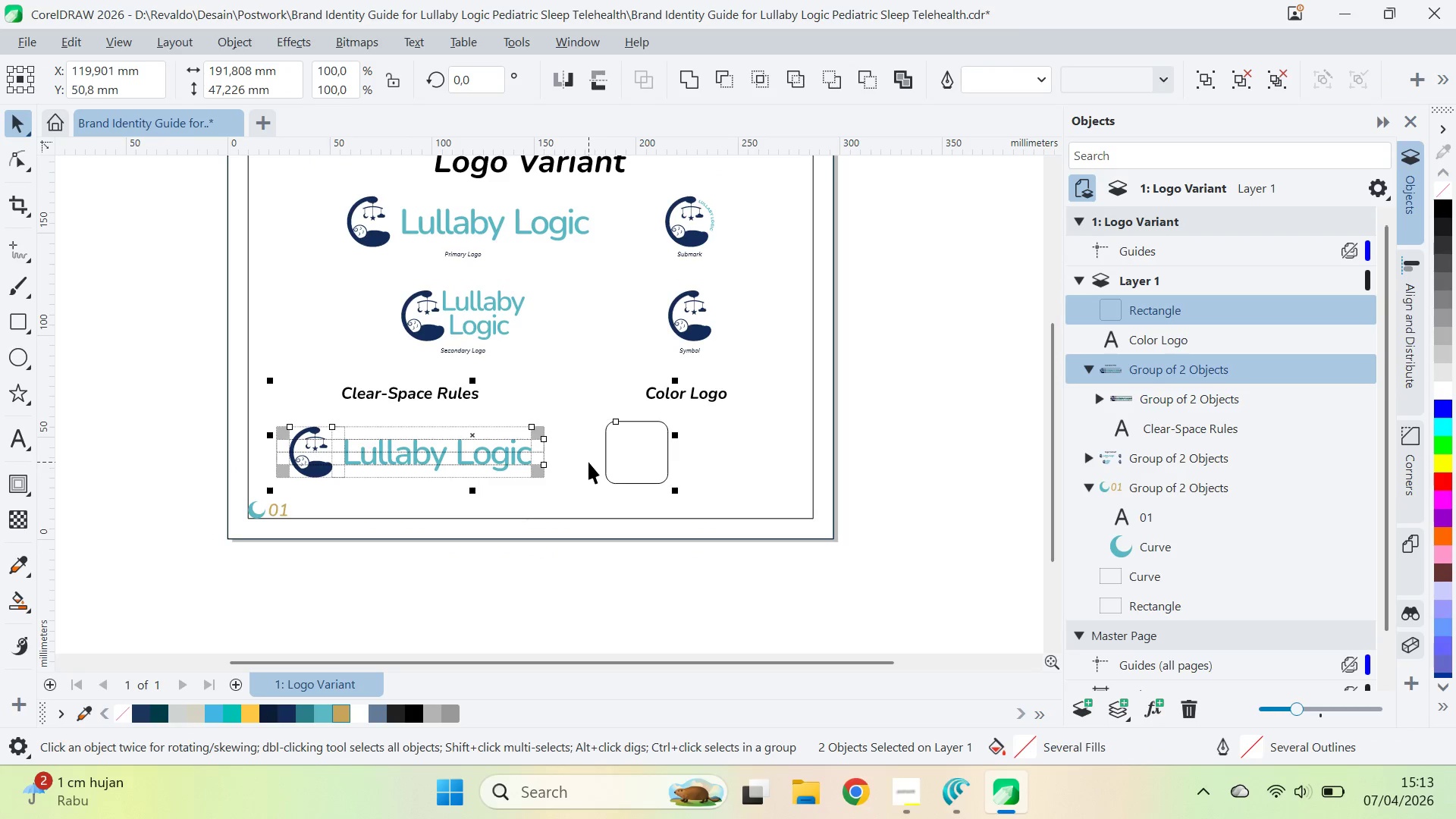 
key(B)
 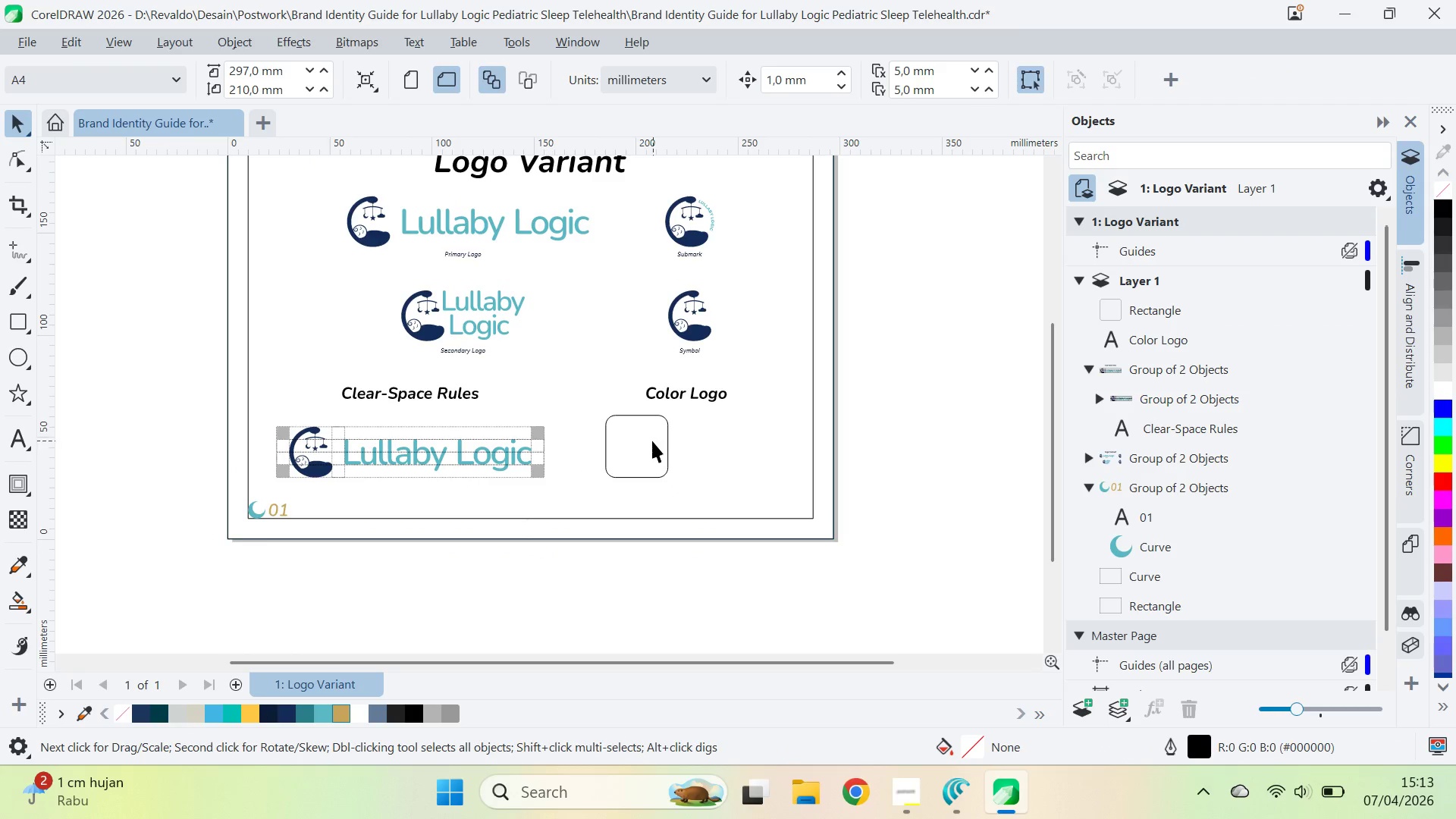 
left_click_drag(start_coordinate=[645, 448], to_coordinate=[634, 447])
 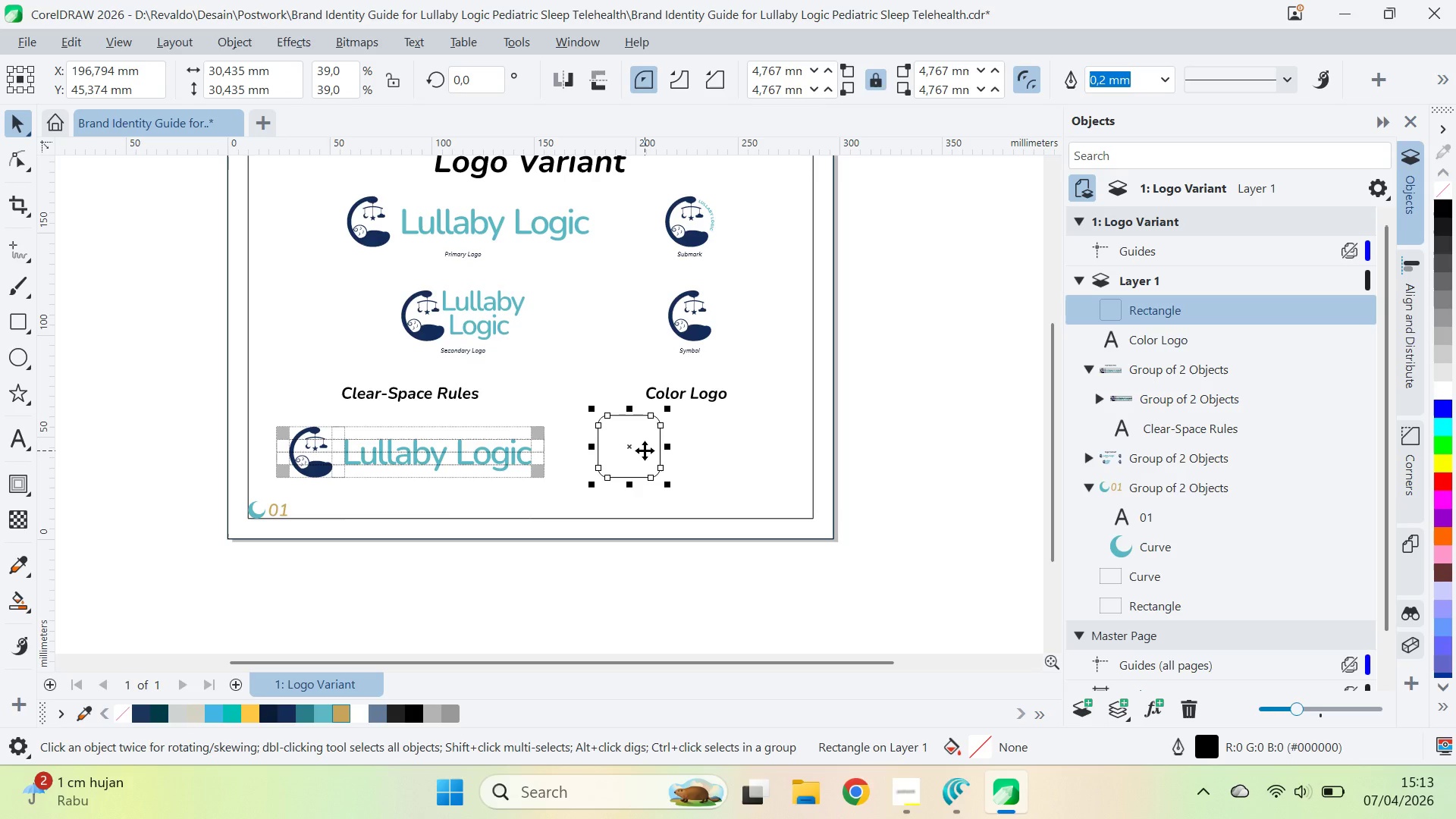 
hold_key(key=ShiftLeft, duration=0.84)
 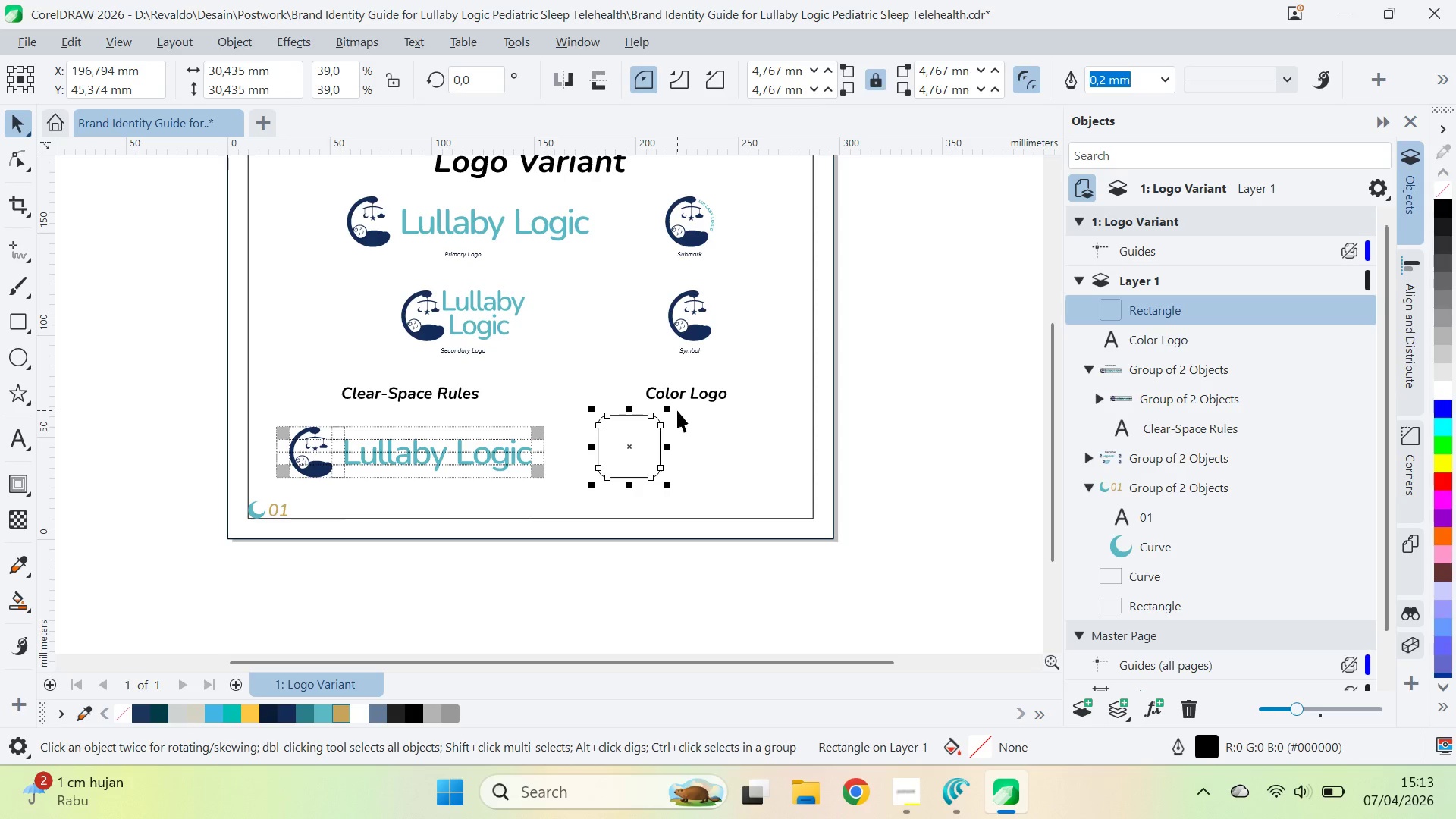 
left_click_drag(start_coordinate=[668, 406], to_coordinate=[705, 414])
 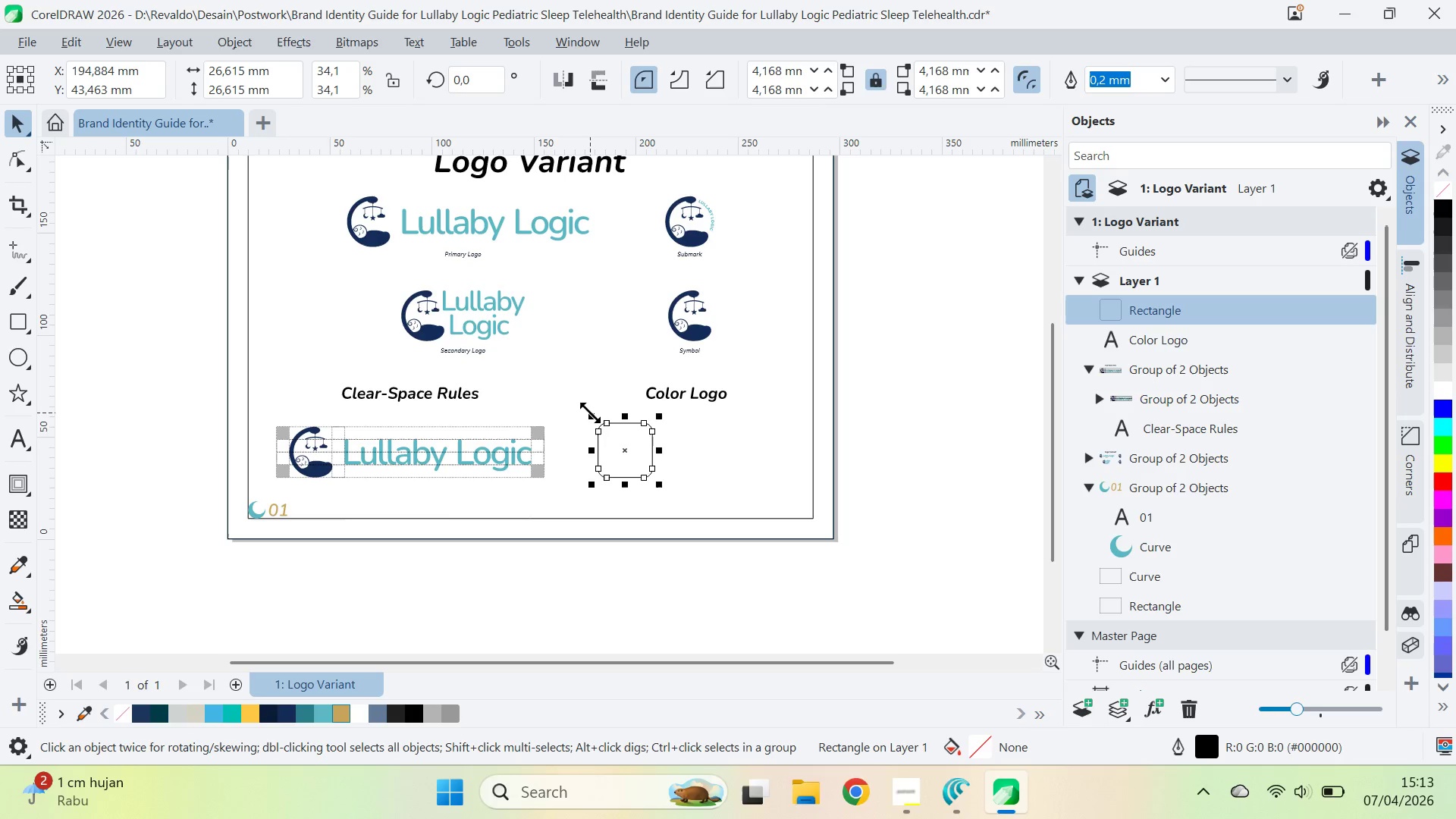 
left_click_drag(start_coordinate=[590, 412], to_coordinate=[534, 416])
 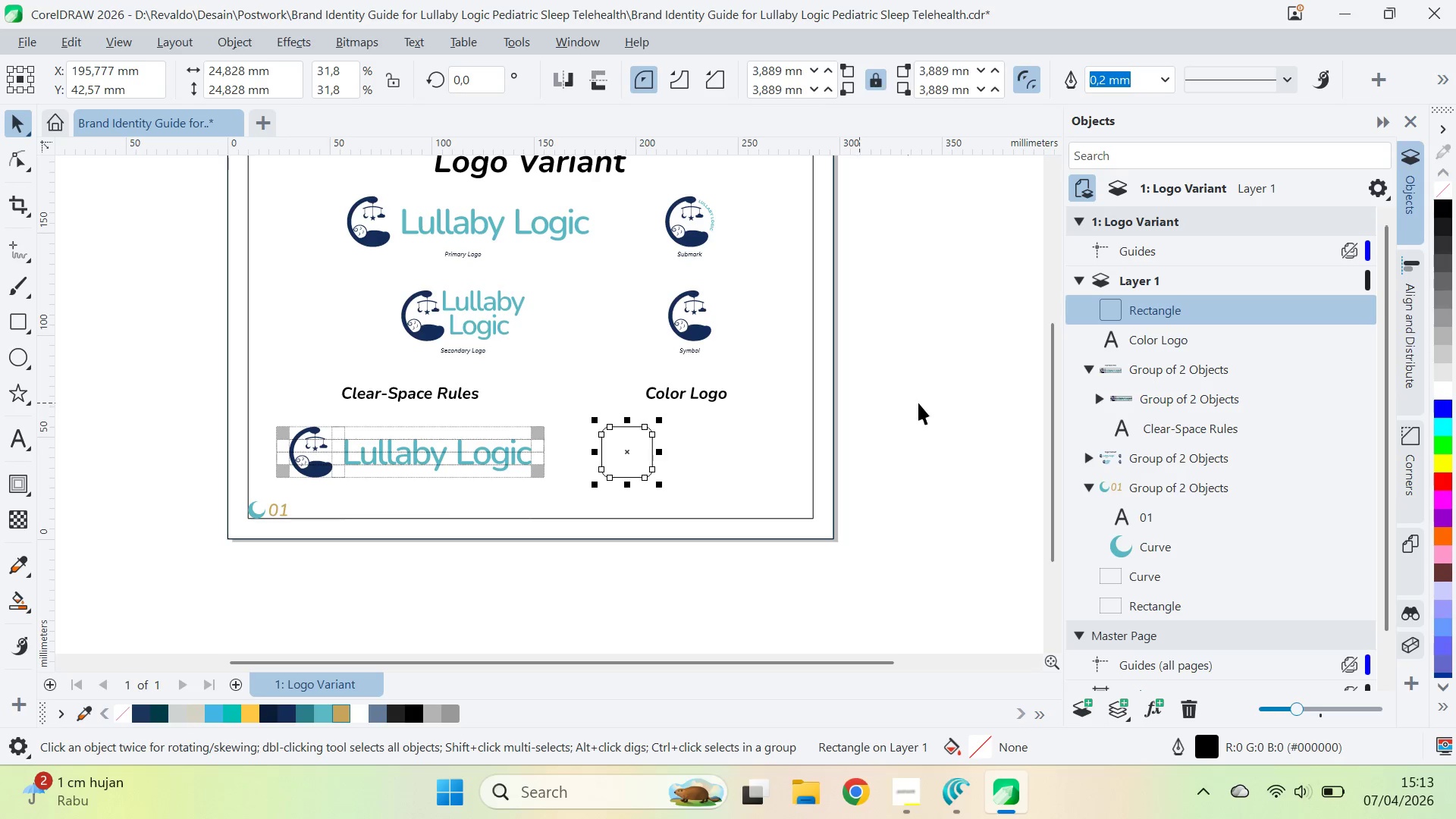 
left_click([919, 403])
 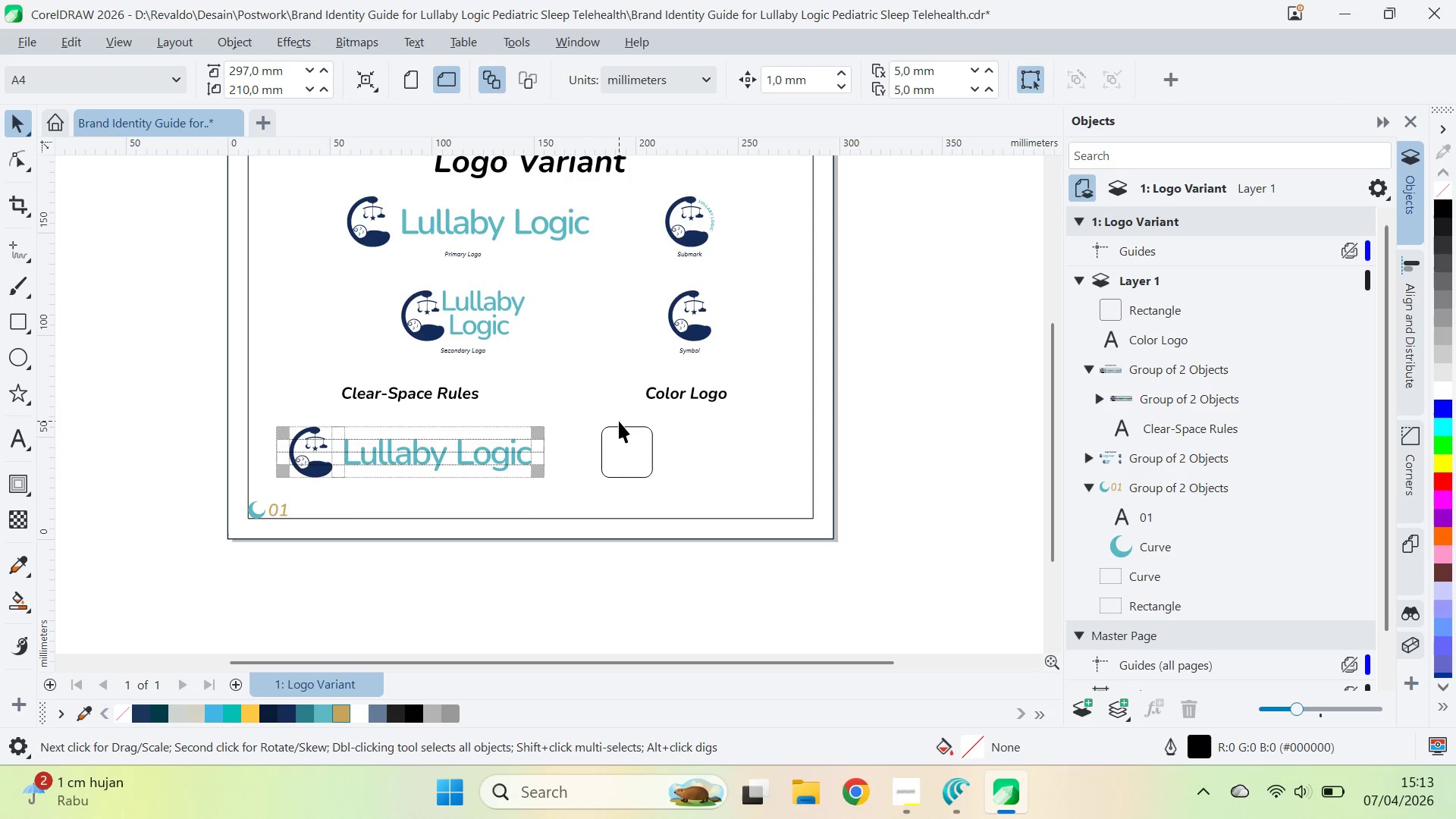 
left_click([632, 434])
 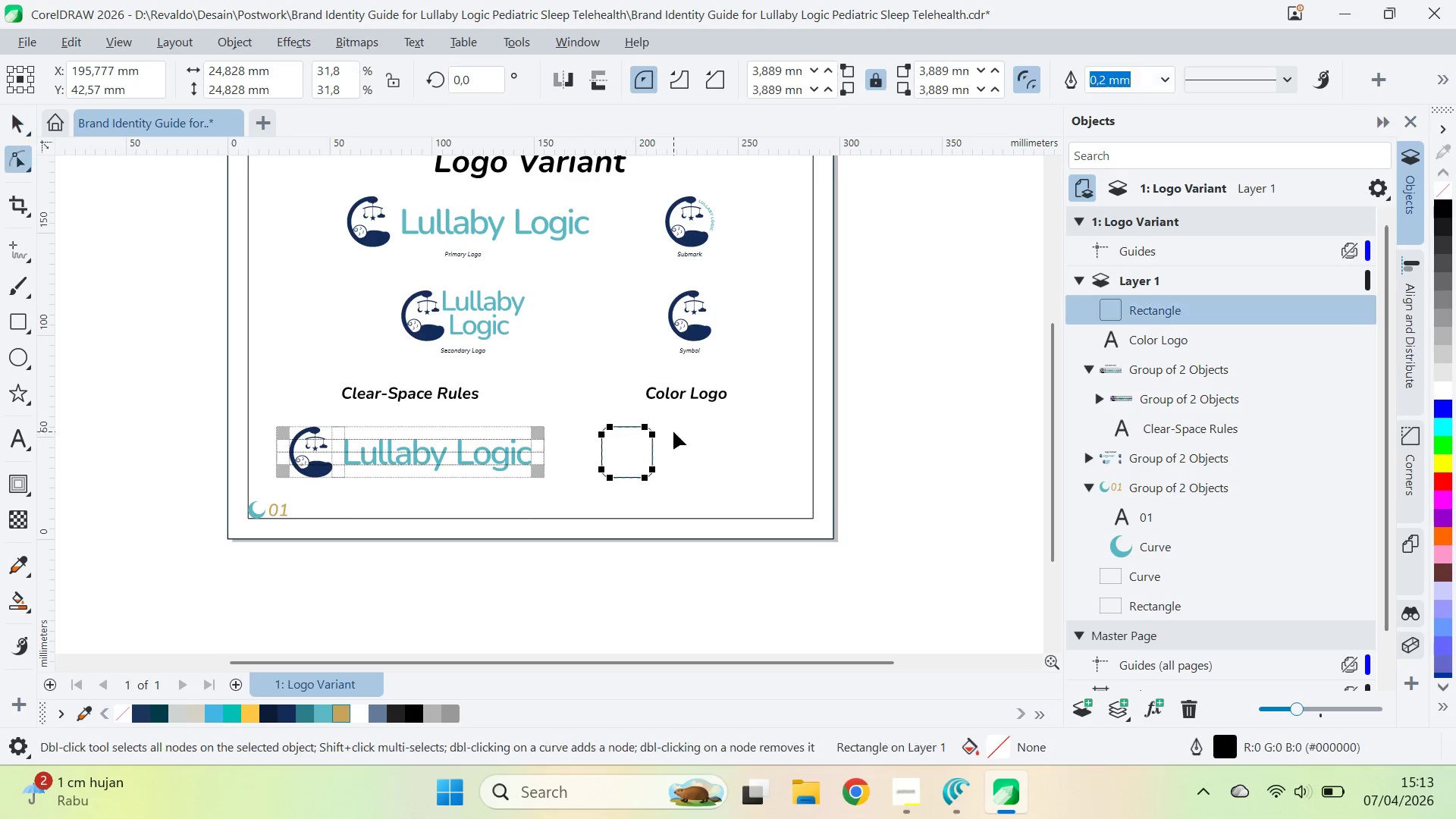 
key(A)
 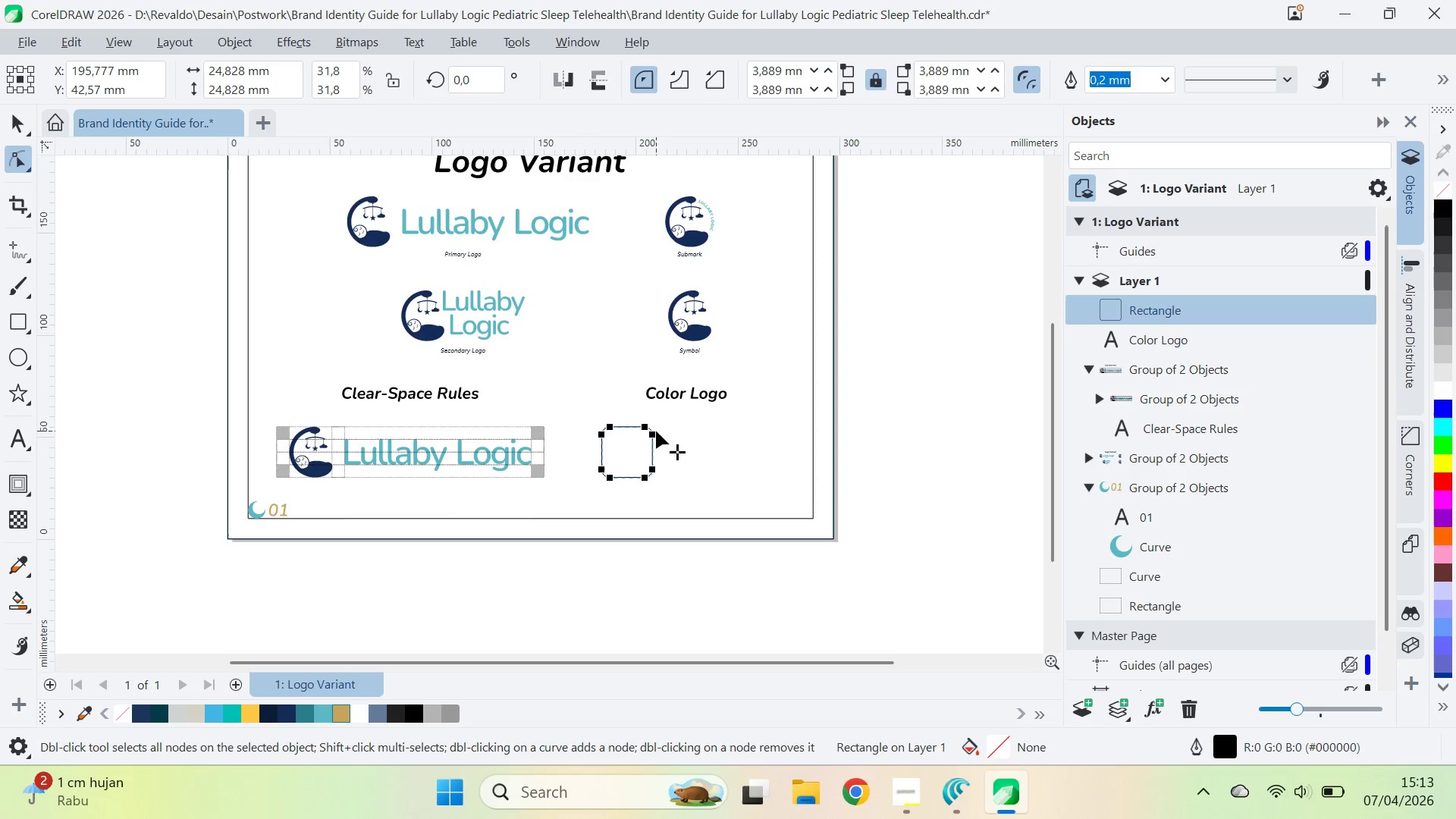 
left_click_drag(start_coordinate=[656, 431], to_coordinate=[701, 469])
 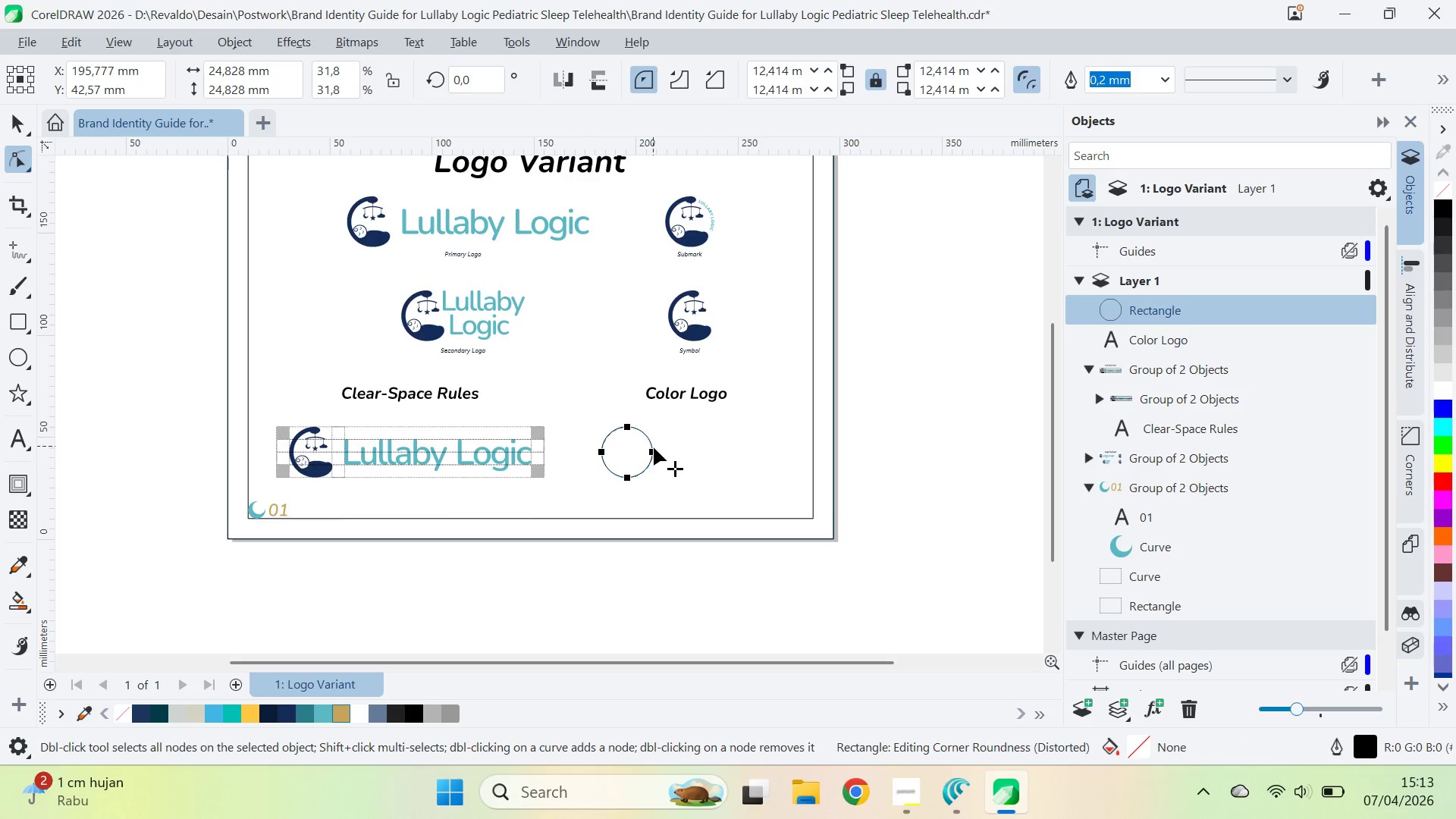 
left_click_drag(start_coordinate=[654, 450], to_coordinate=[661, 431])
 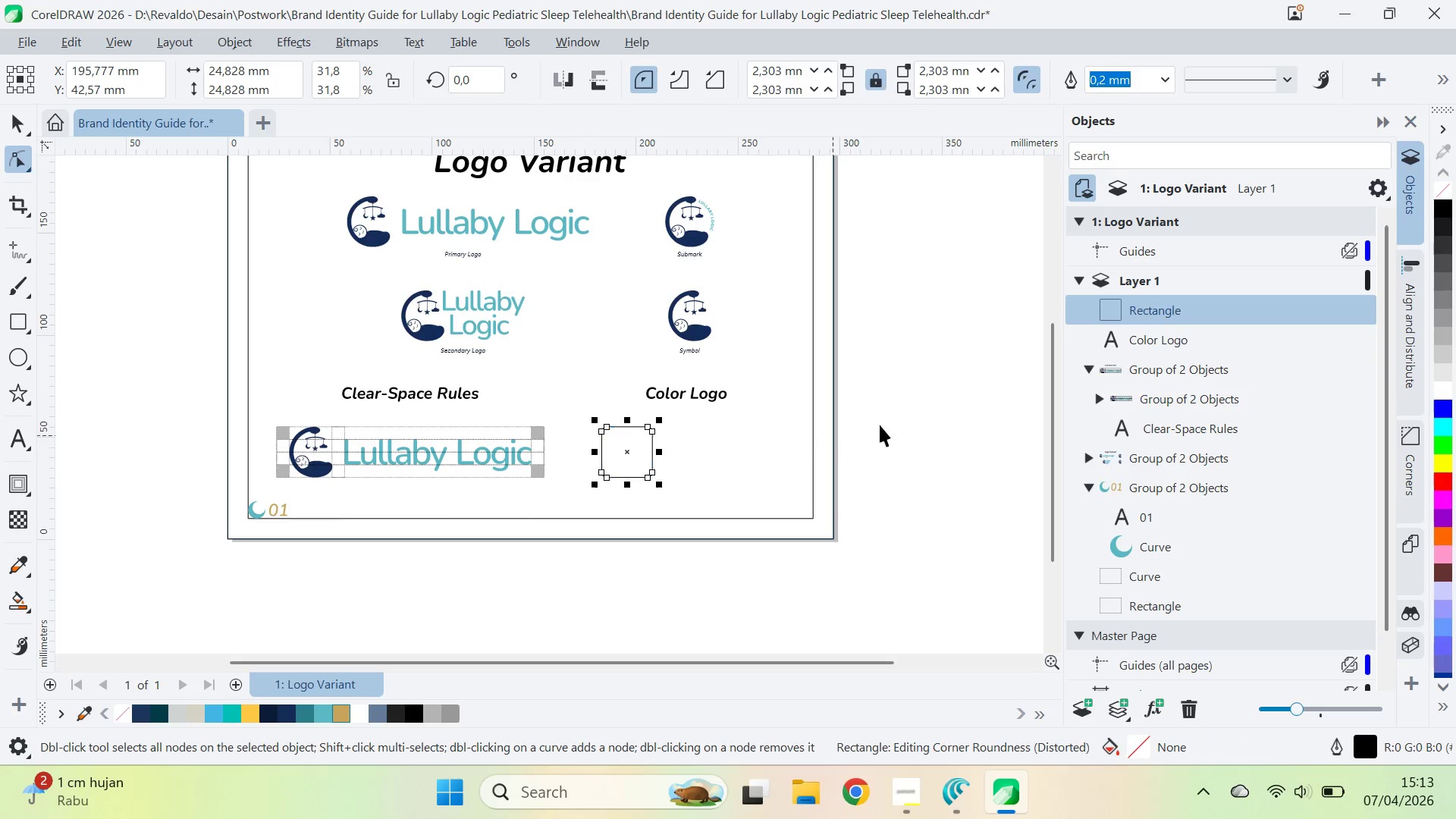 
key(V)
 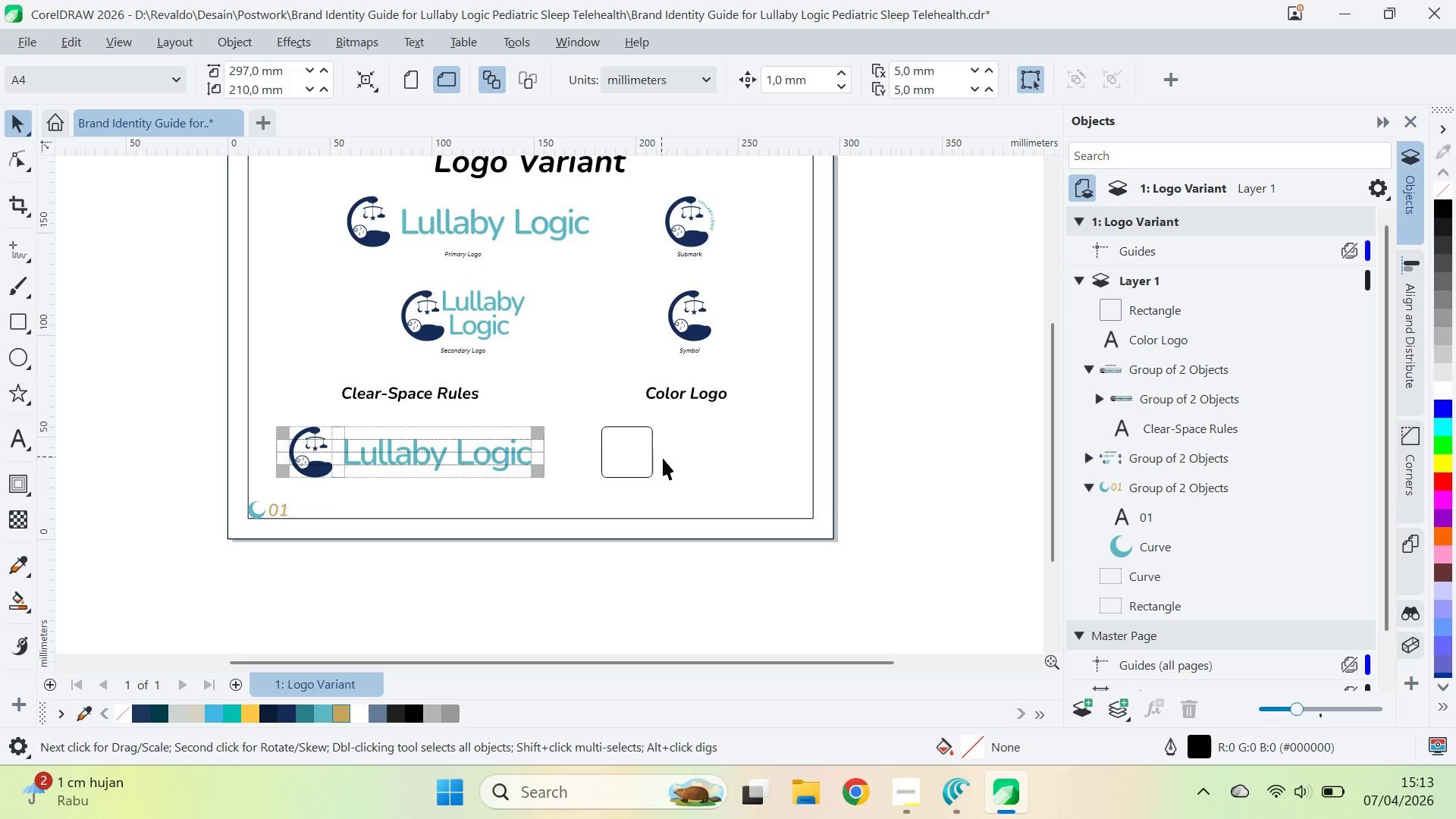 
scroll: coordinate [670, 462], scroll_direction: none, amount: 0.0
 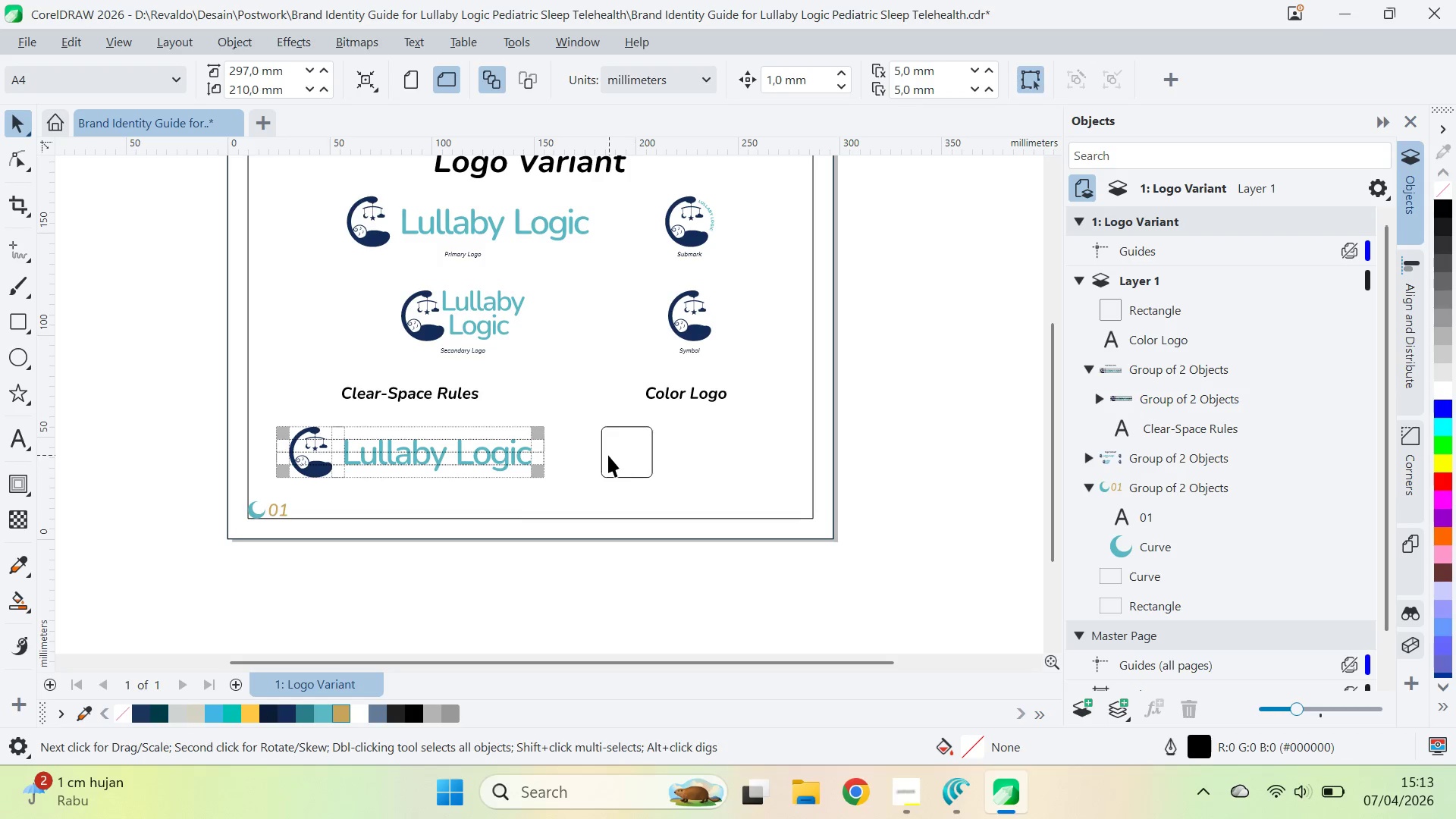 
left_click([608, 454])
 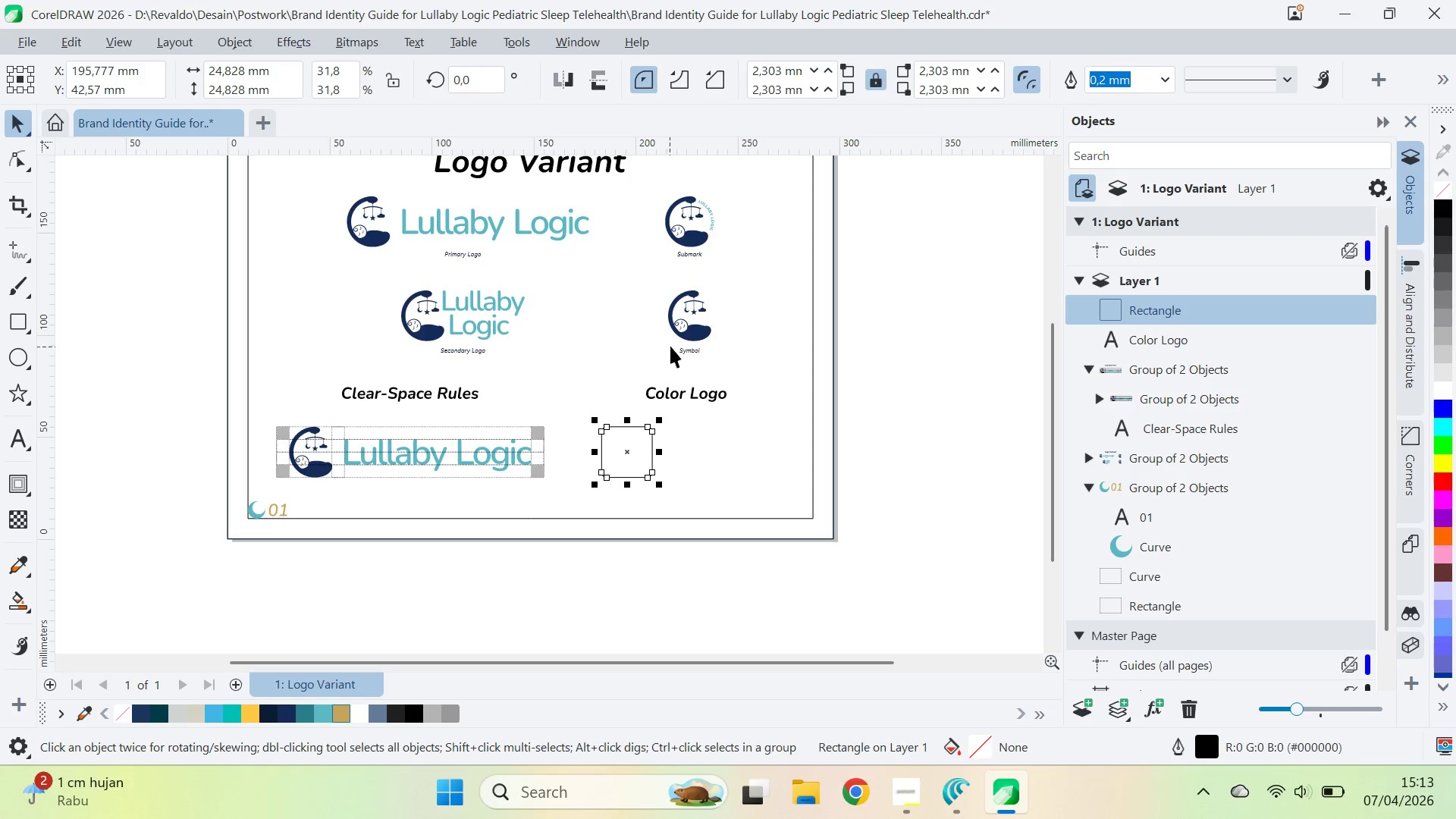 
left_click([711, 334])
 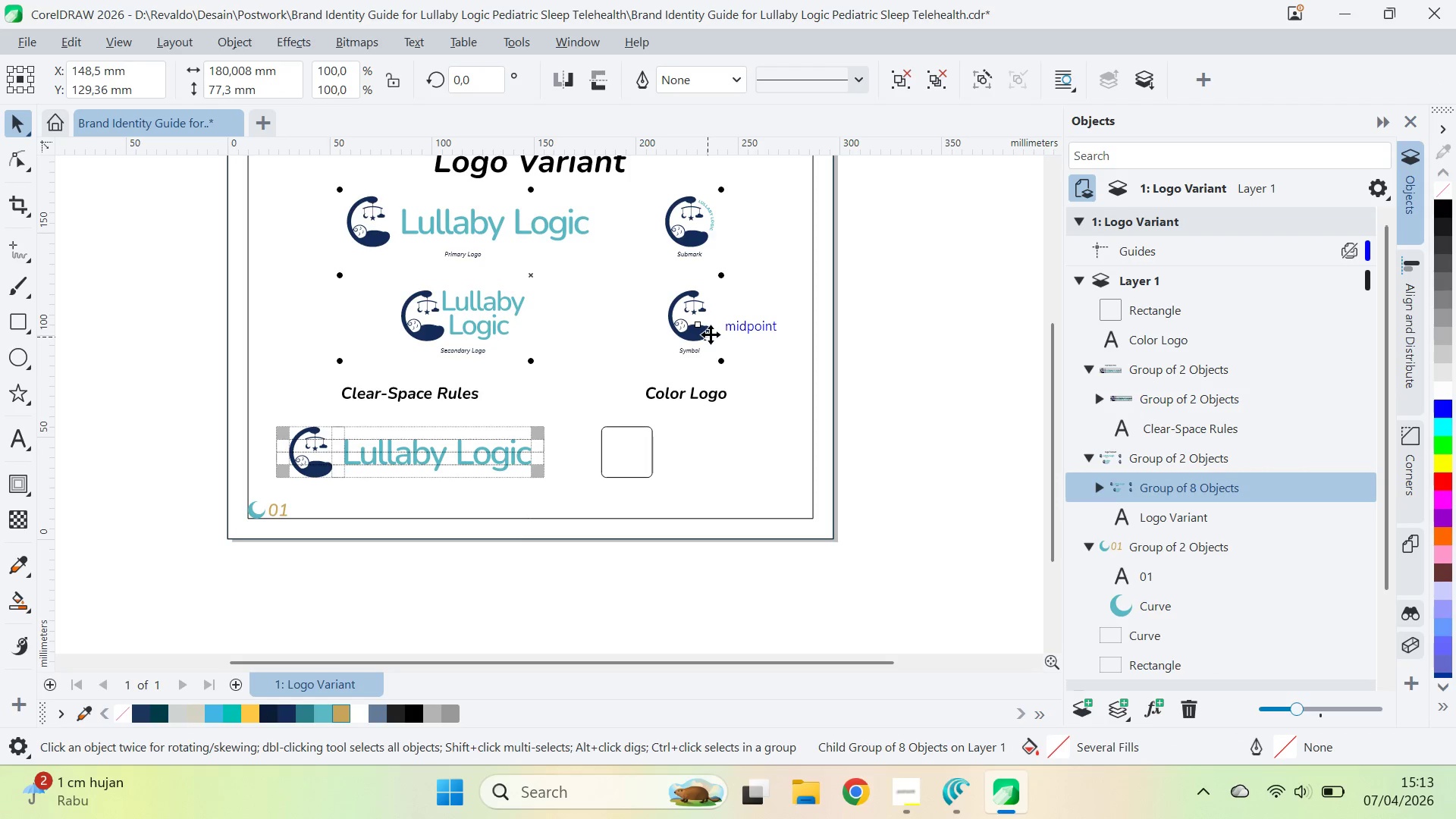 
left_click([707, 331])
 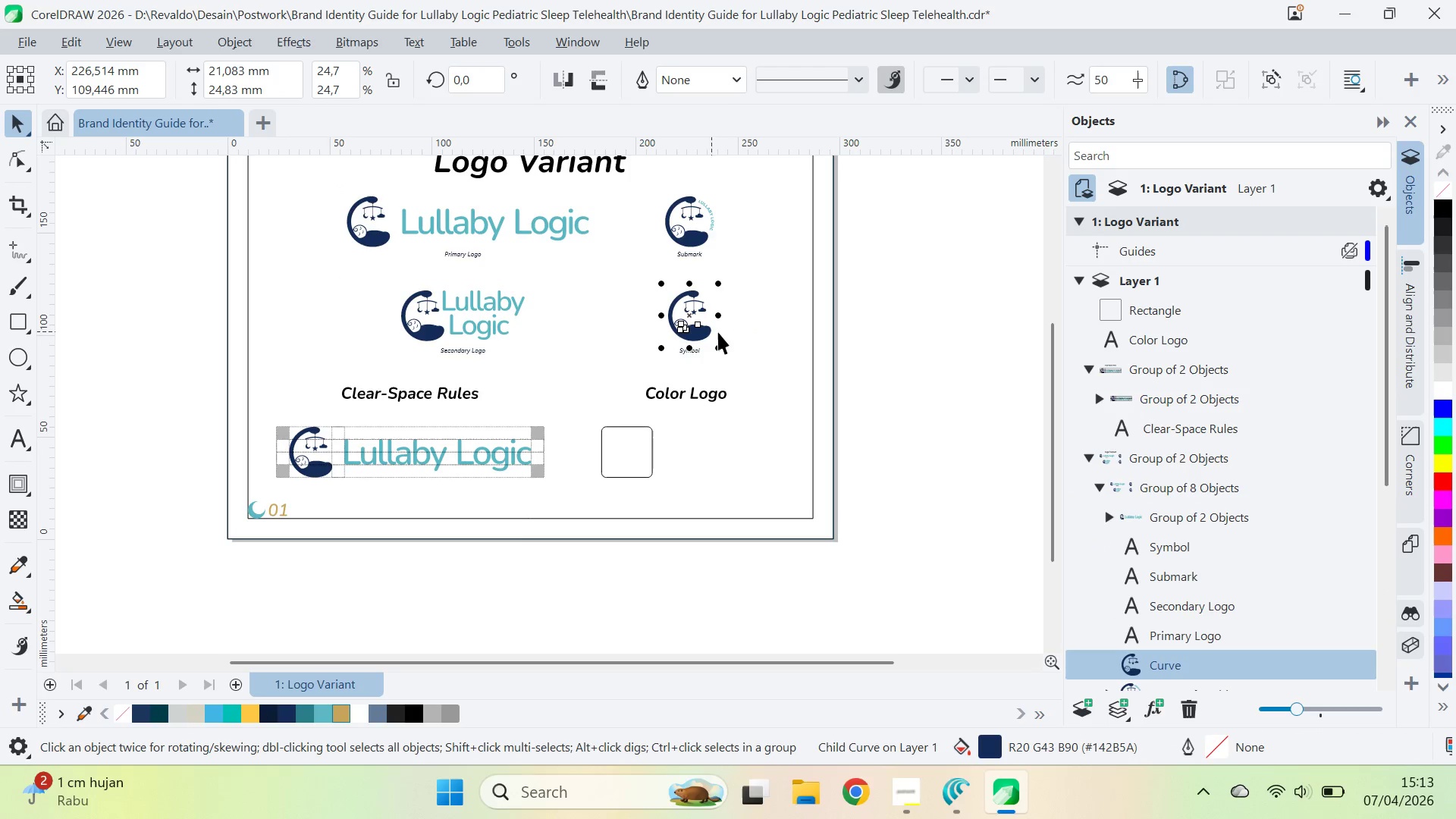 
key(Control+C)
 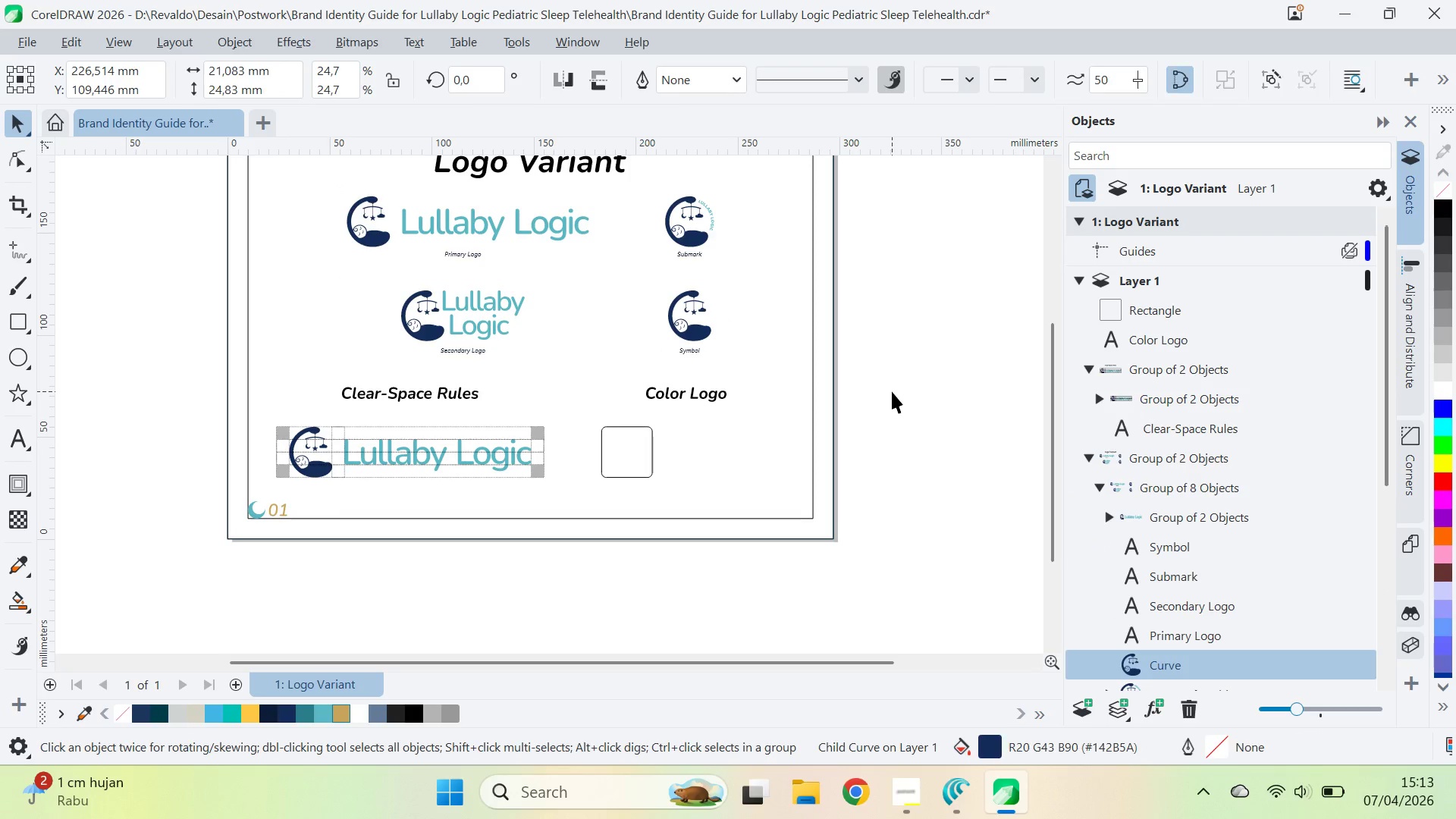 
key(Control+ControlLeft)
 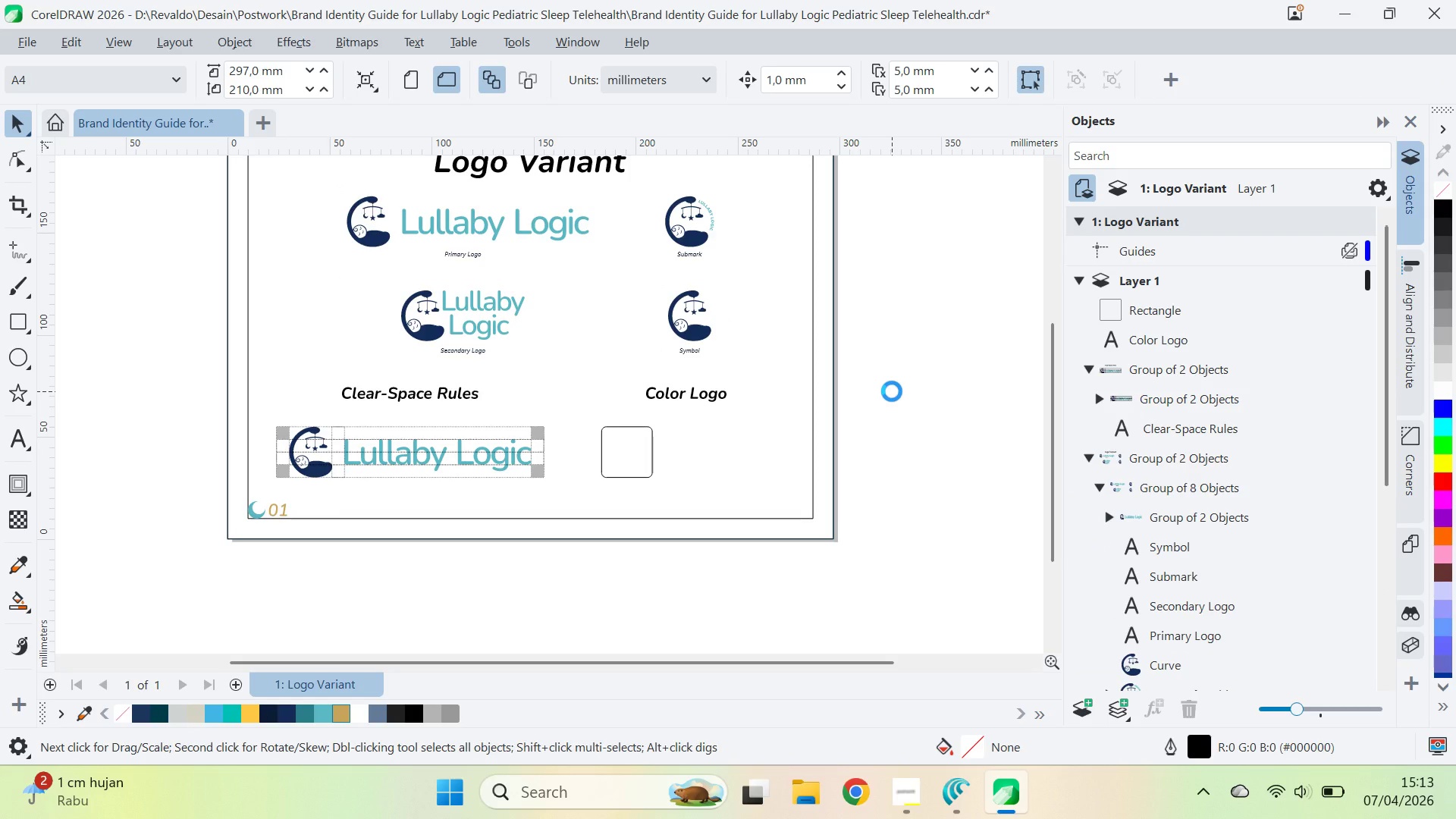 
key(Control+V)
 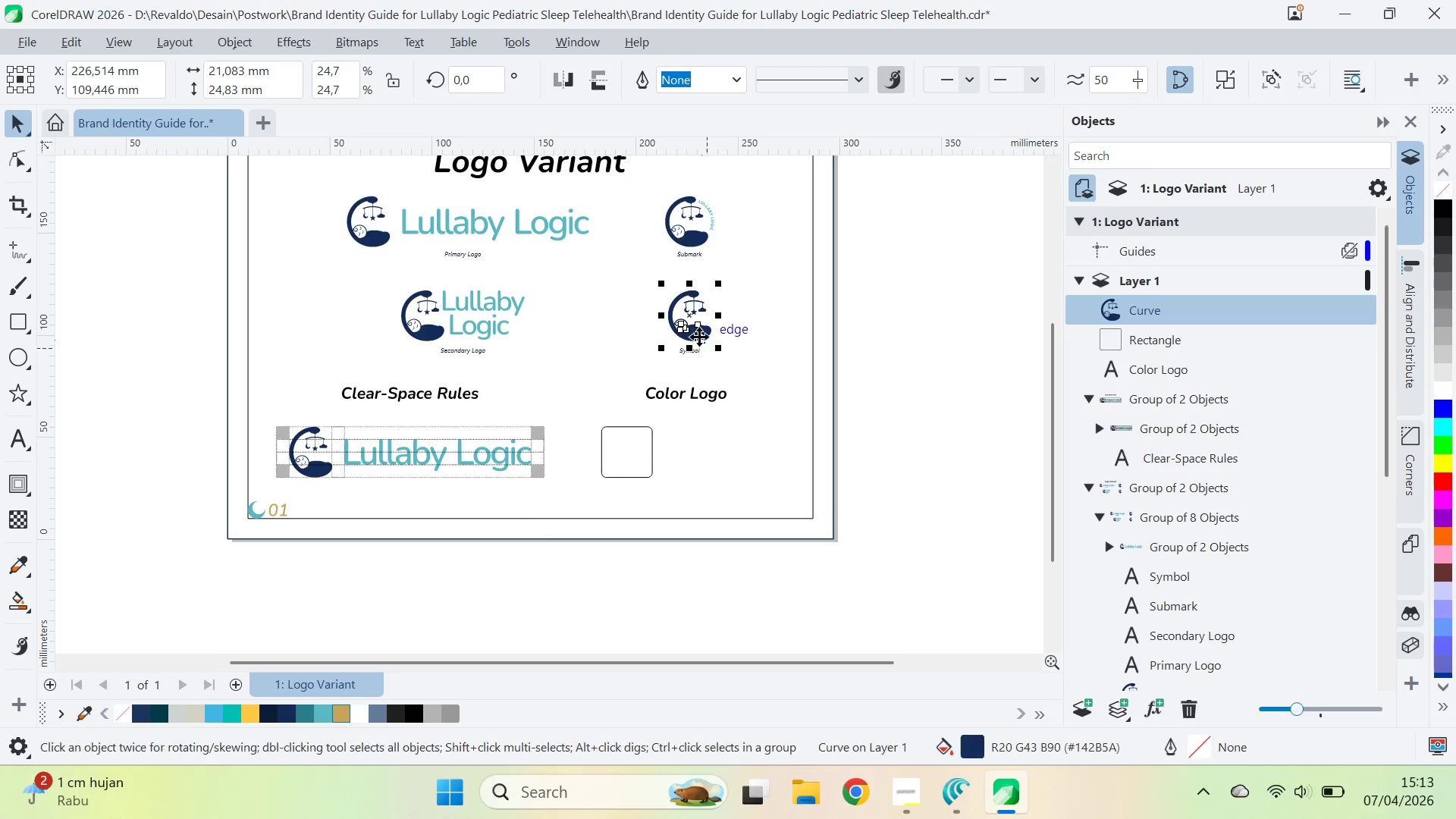 
left_click_drag(start_coordinate=[698, 335], to_coordinate=[795, 412])
 